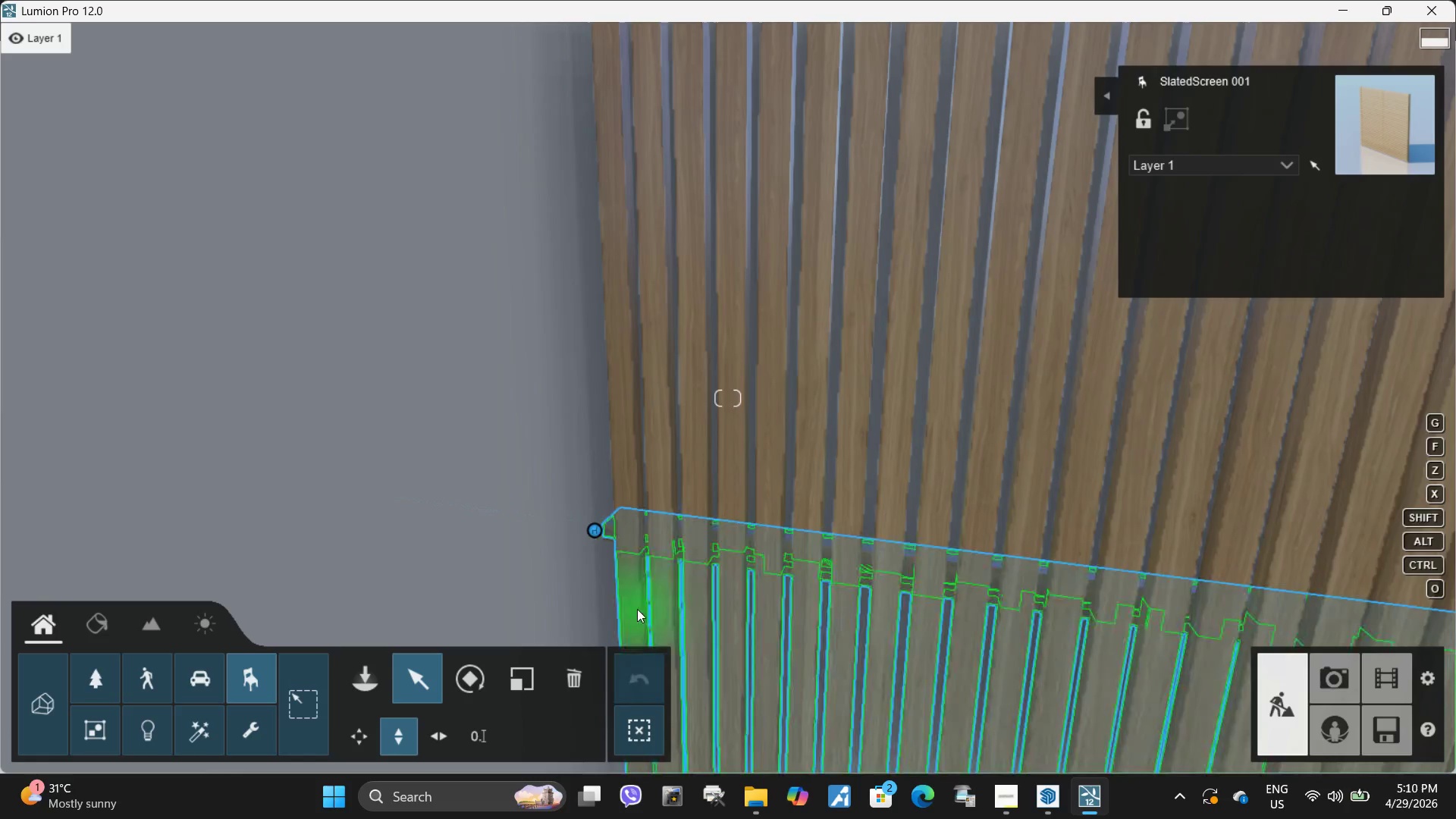 
key(W)
 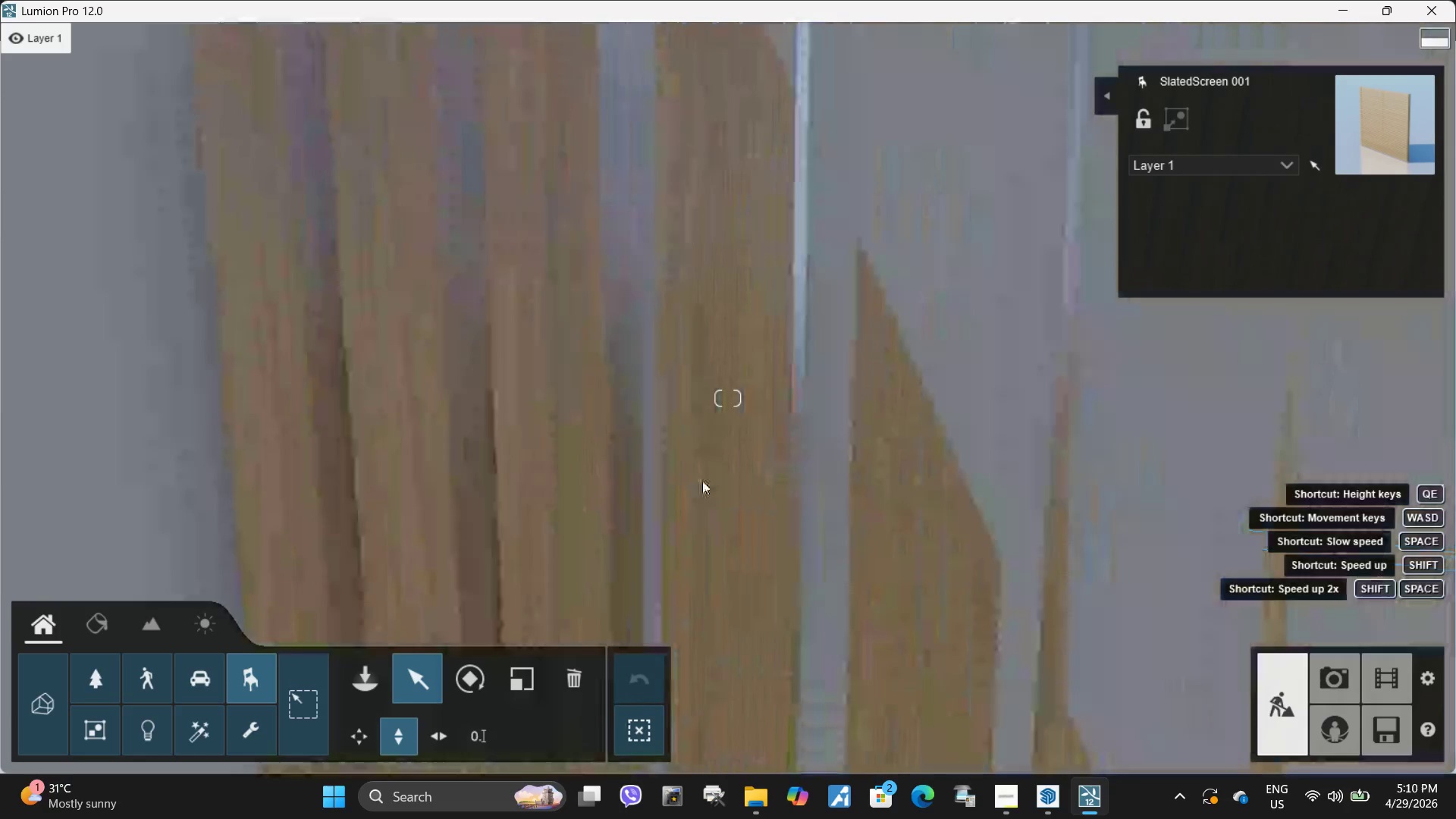 
scroll: coordinate [637, 609], scroll_direction: down, amount: 5.0
 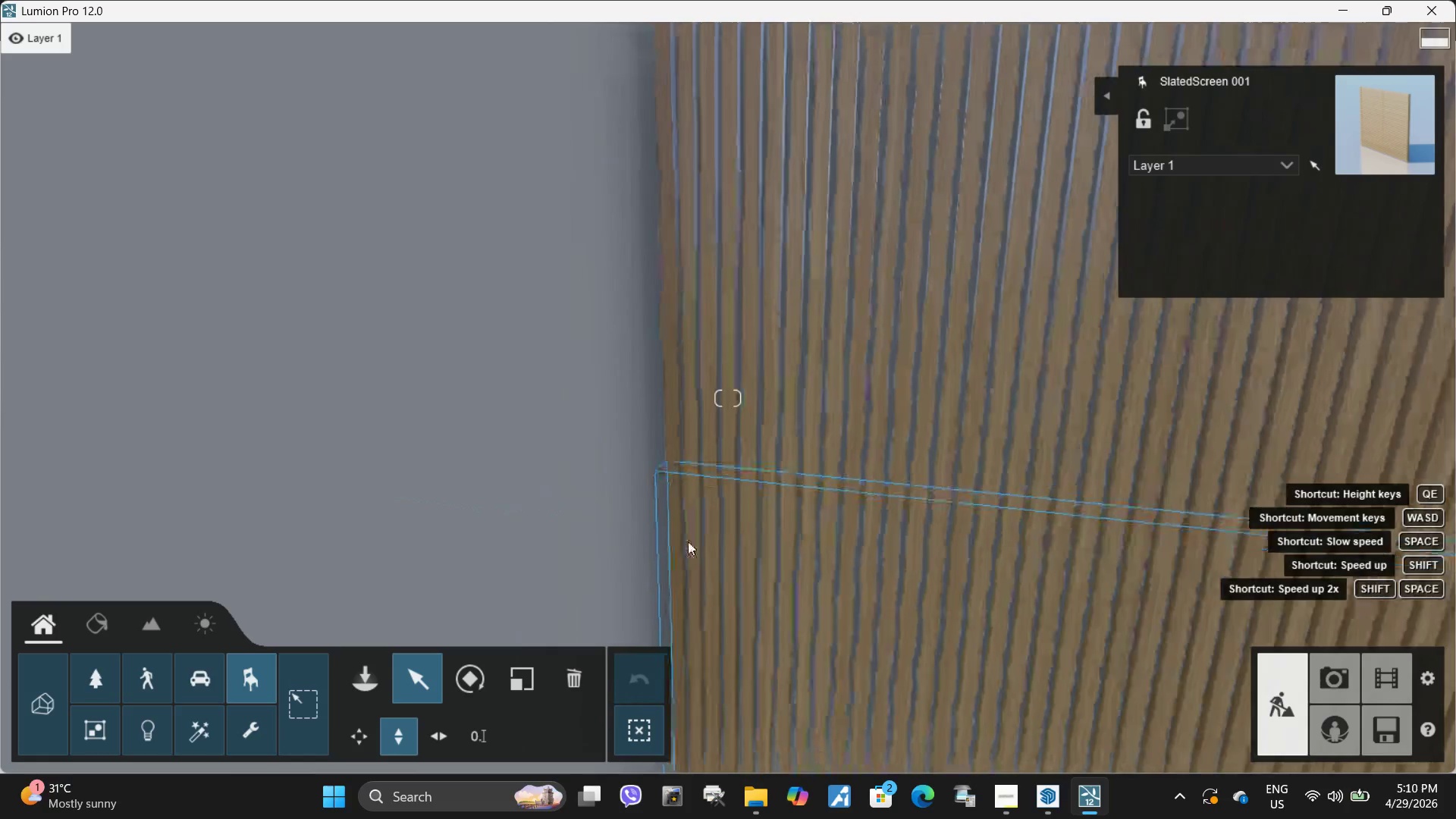 
type(qswwasdww)
 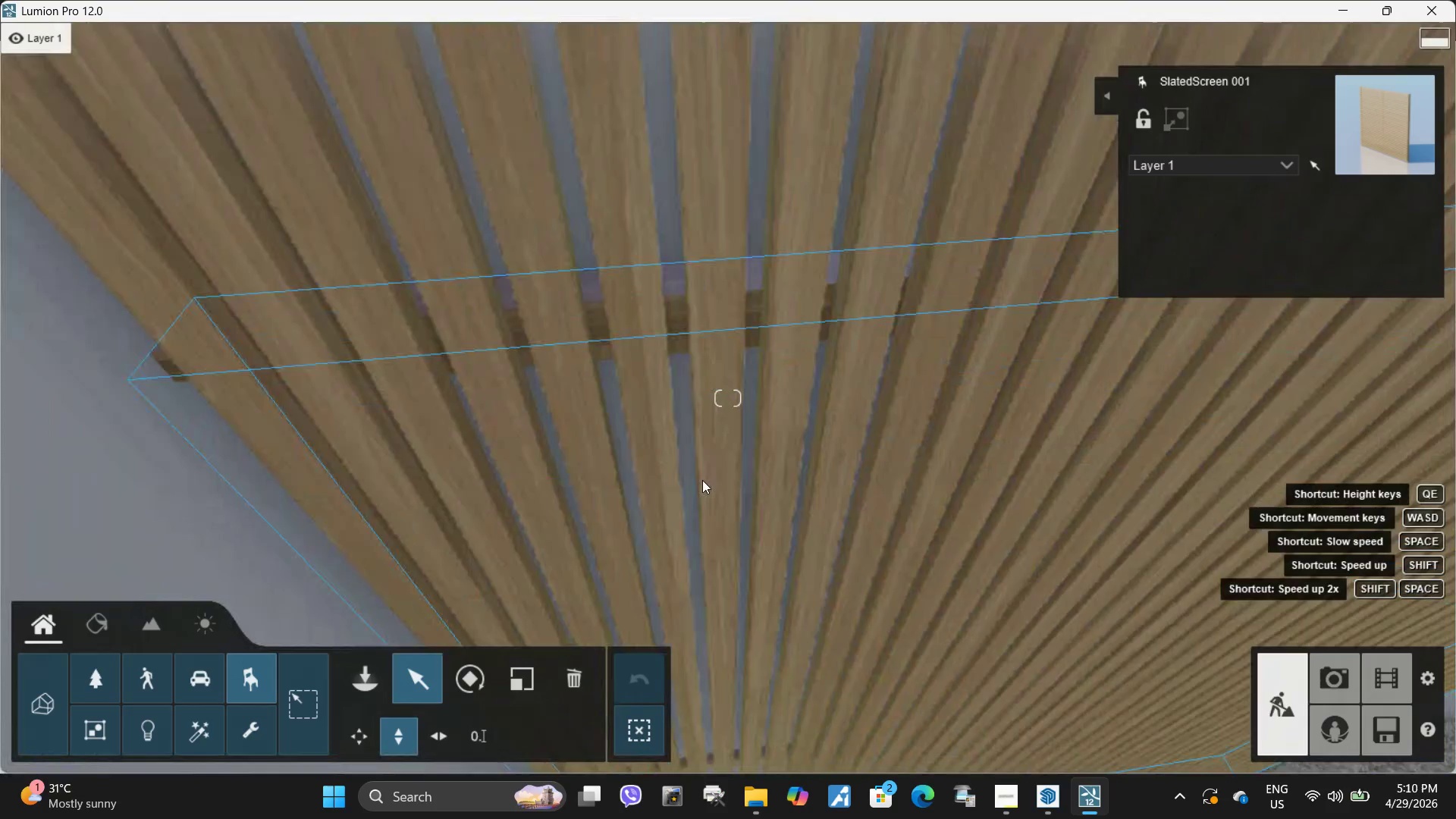 
hold_key(key=Space, duration=8.48)
 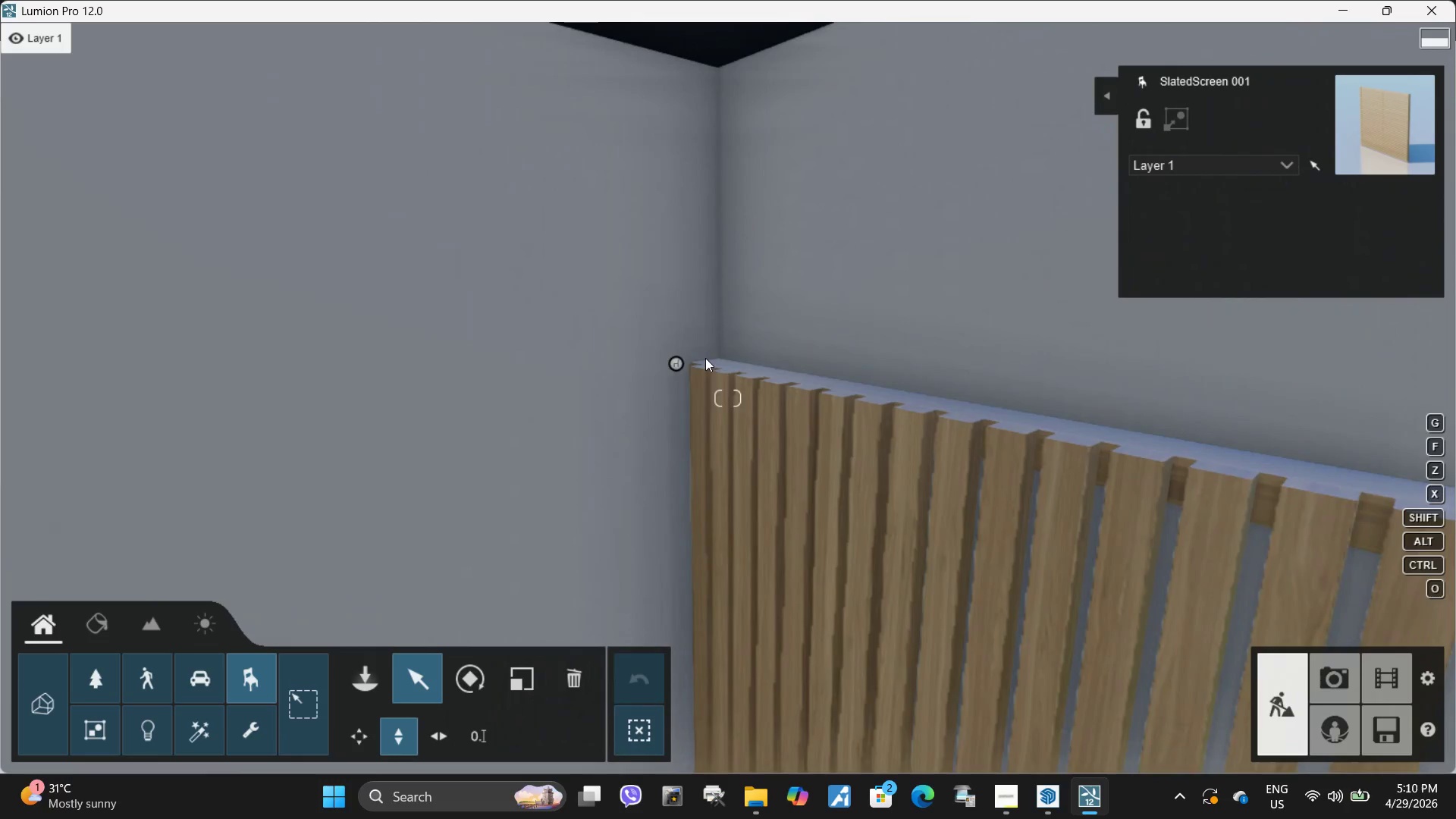 
type(www)
 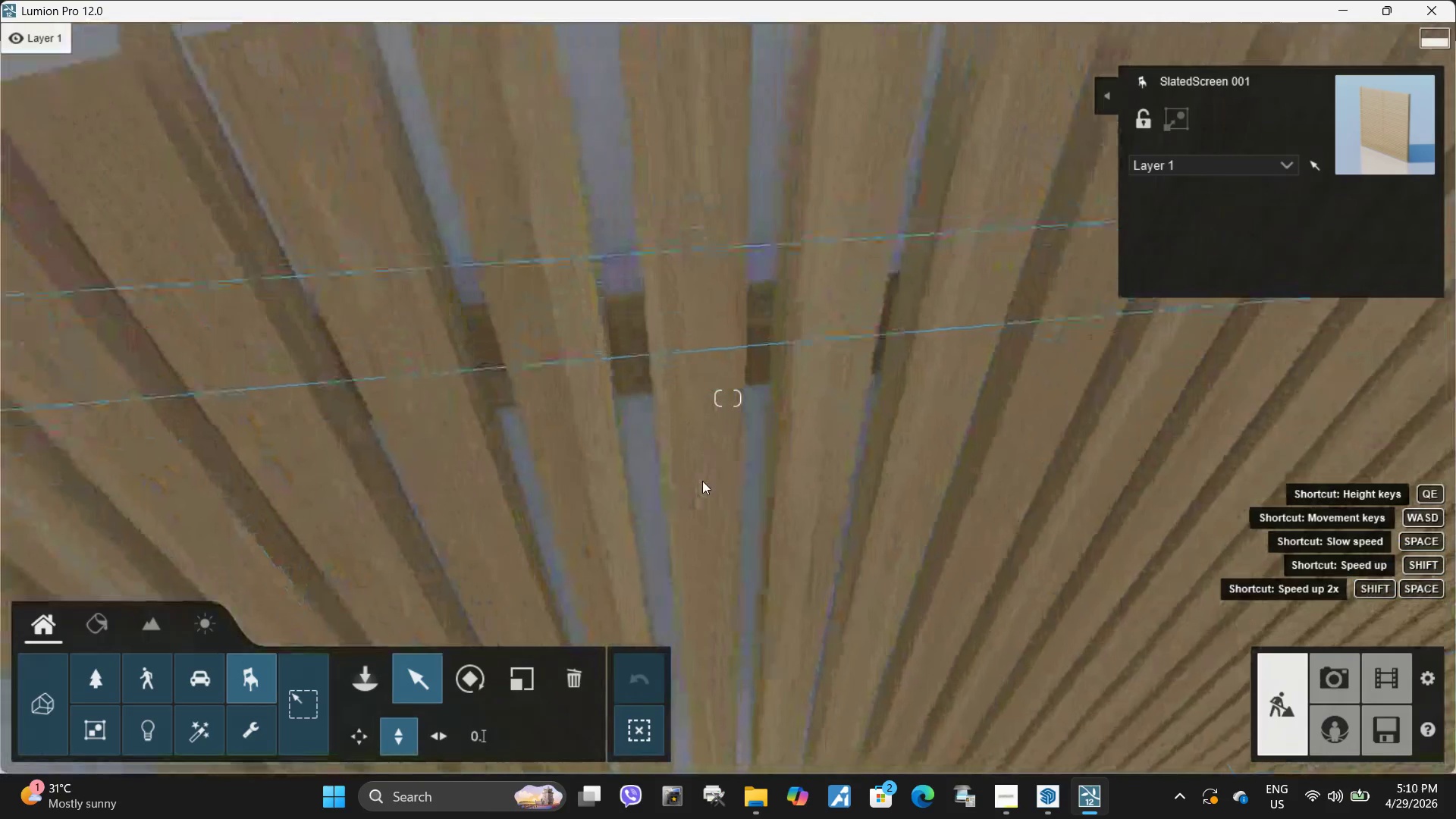 
hold_key(key=D, duration=0.92)
 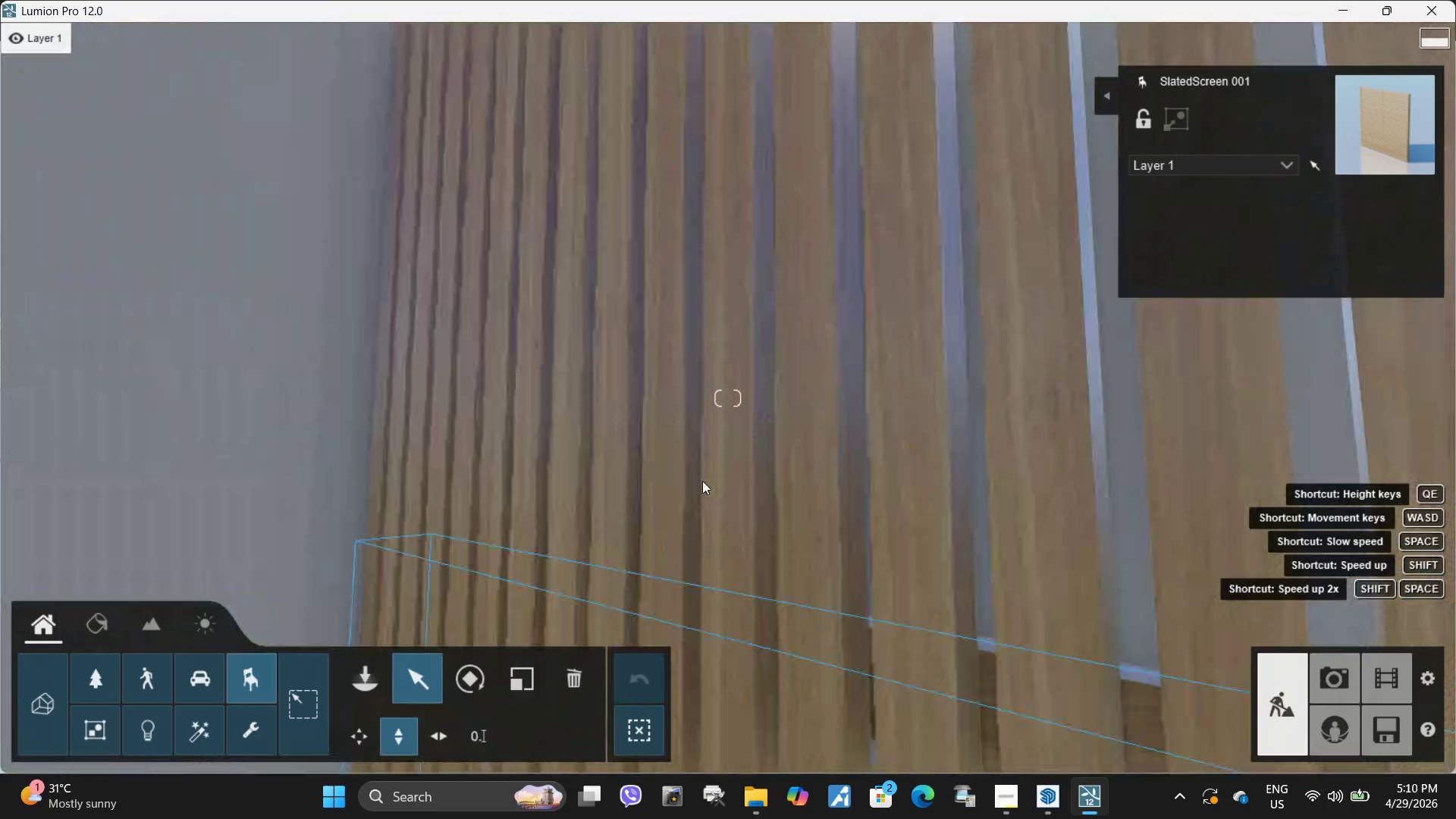 
type(waww)
 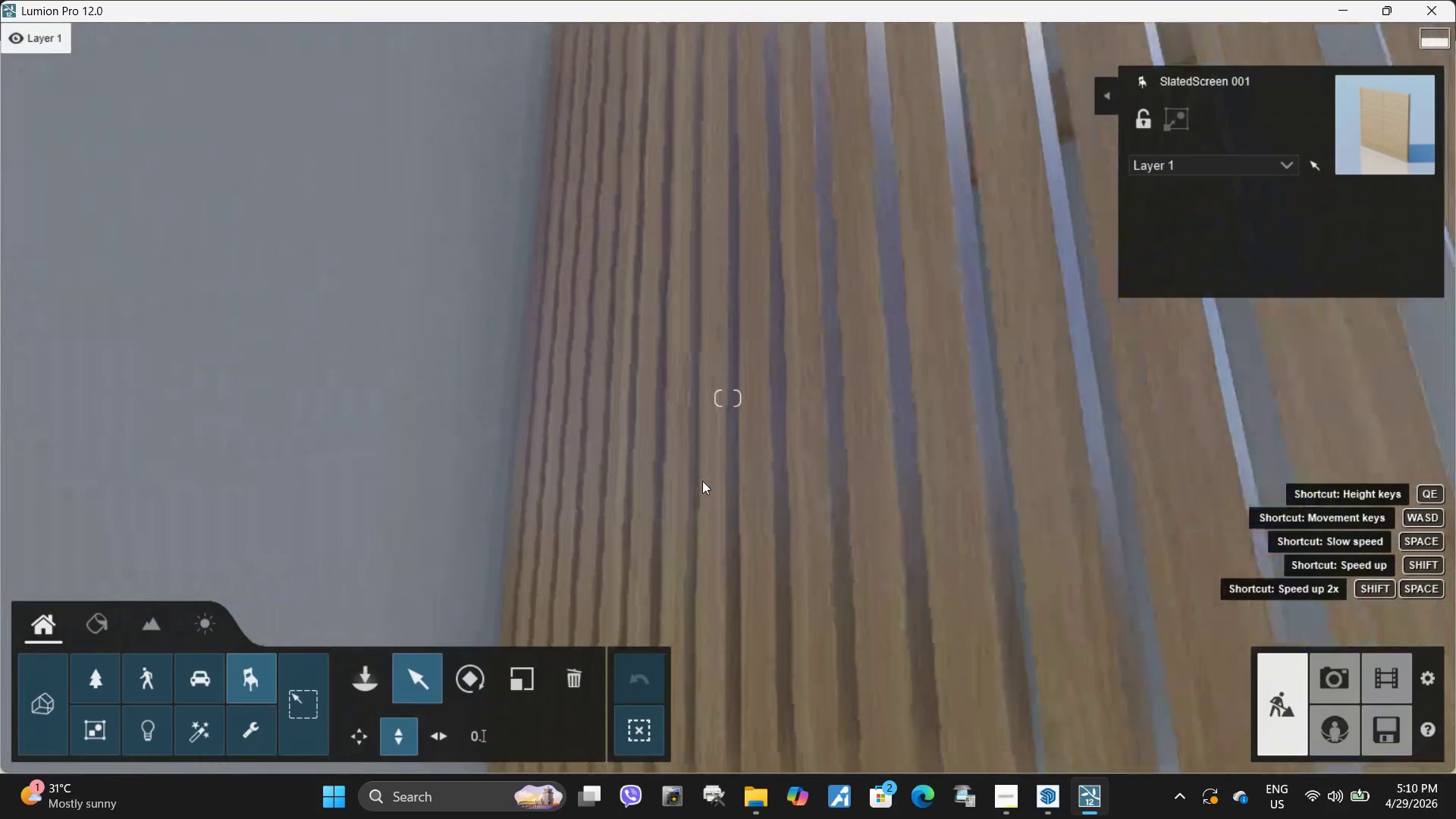 
hold_key(key=Q, duration=3.8)
 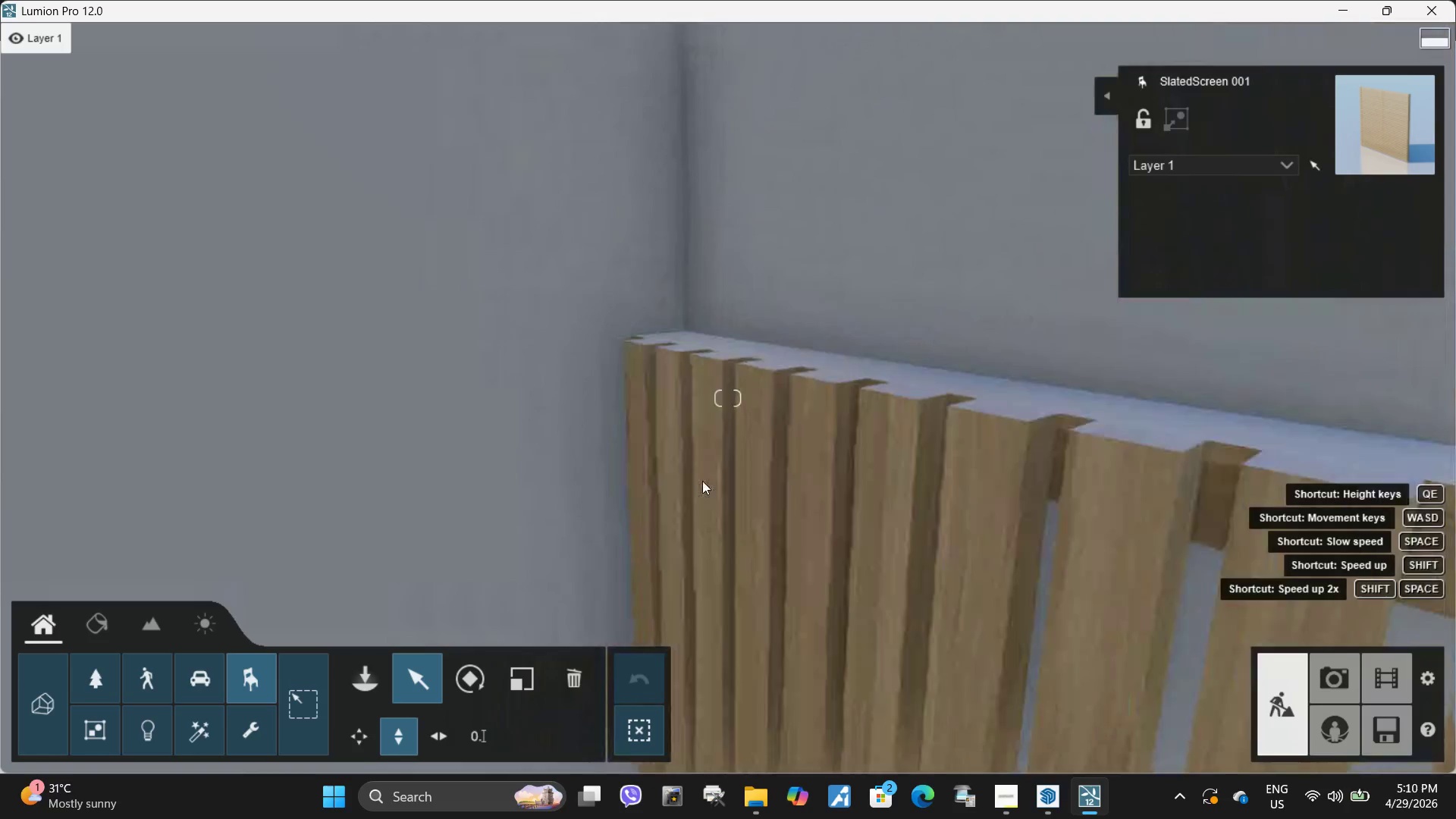 
hold_key(key=W, duration=0.42)
 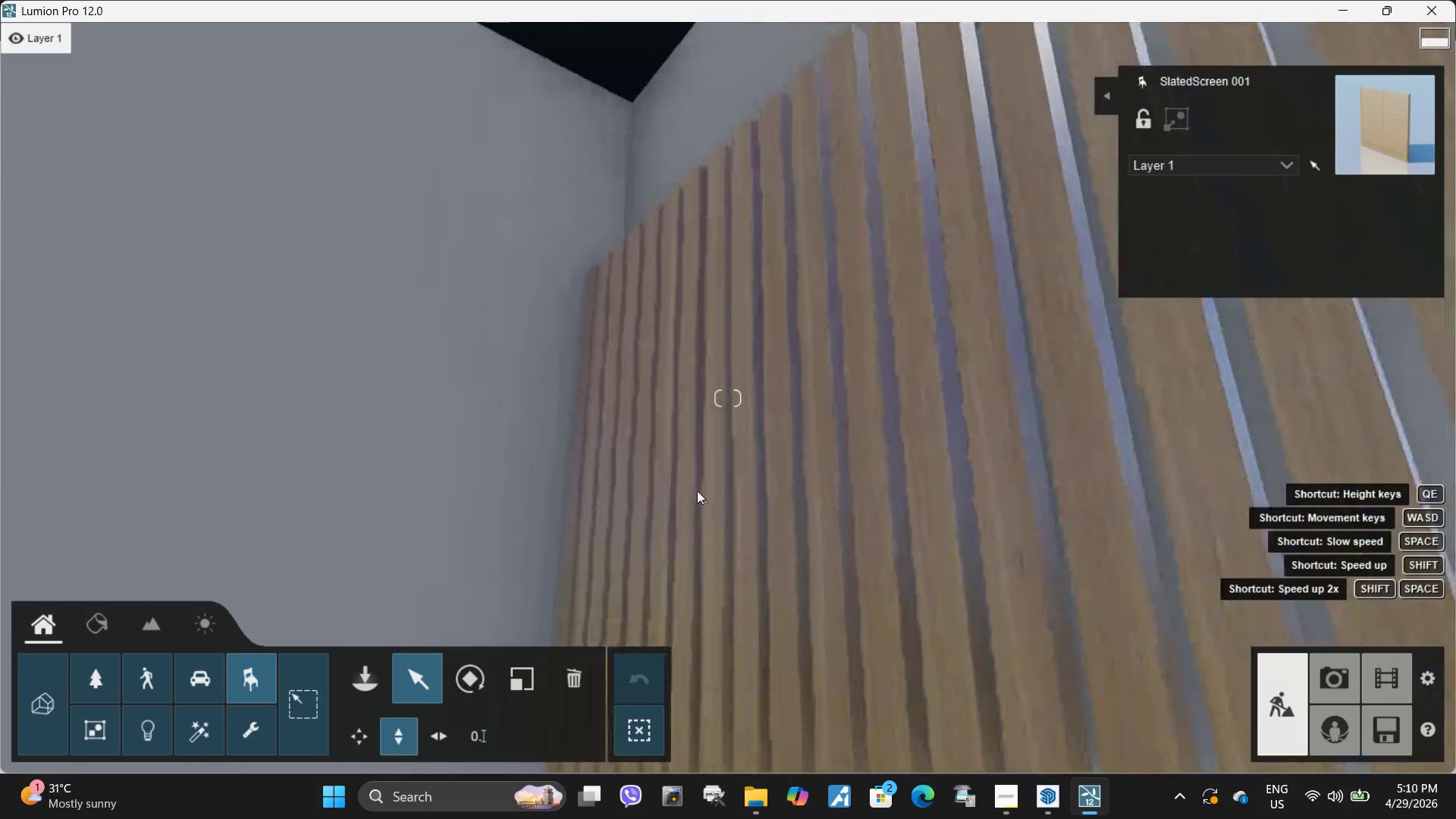 
hold_key(key=W, duration=1.0)
 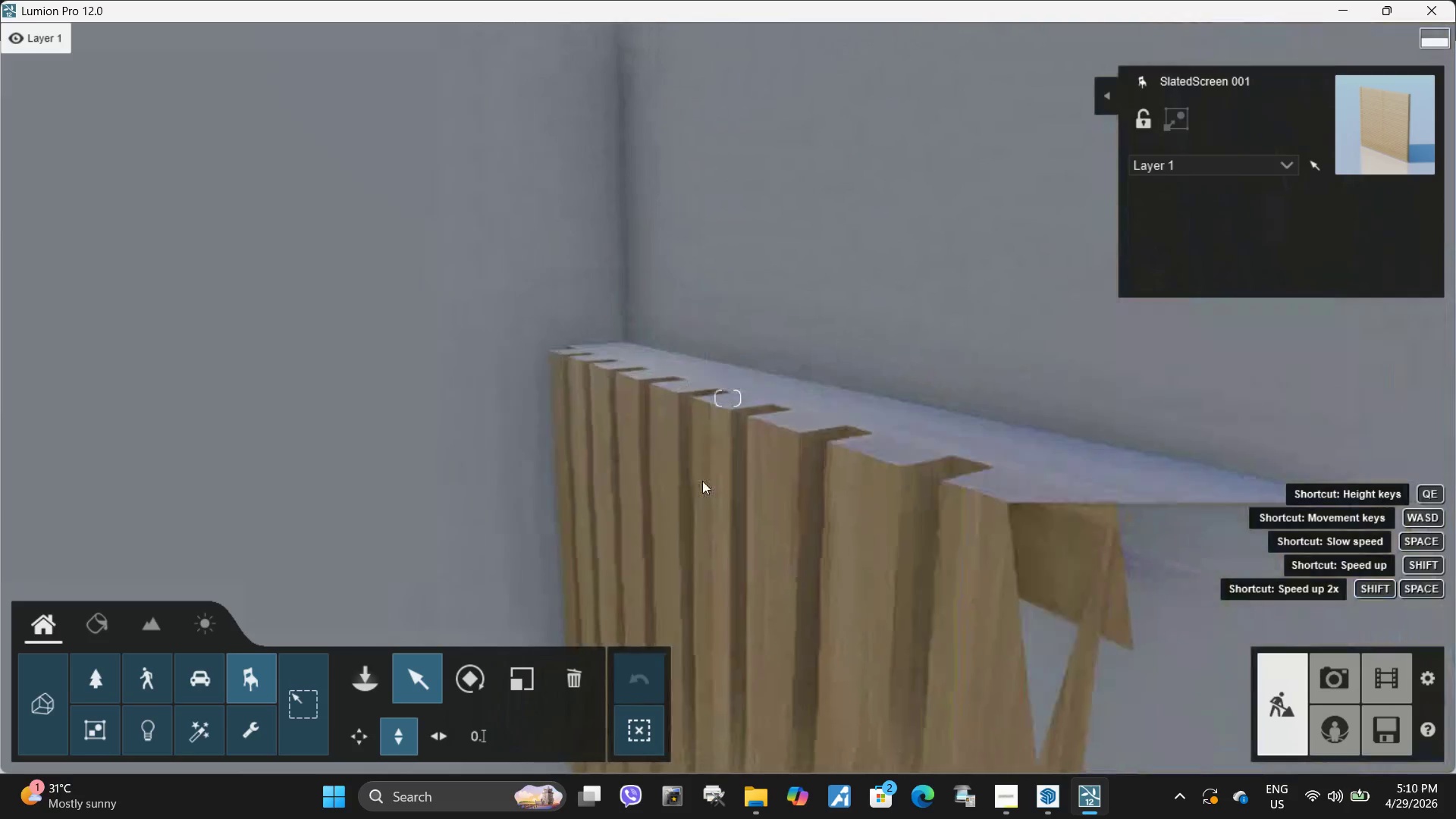 
hold_key(key=A, duration=0.33)
 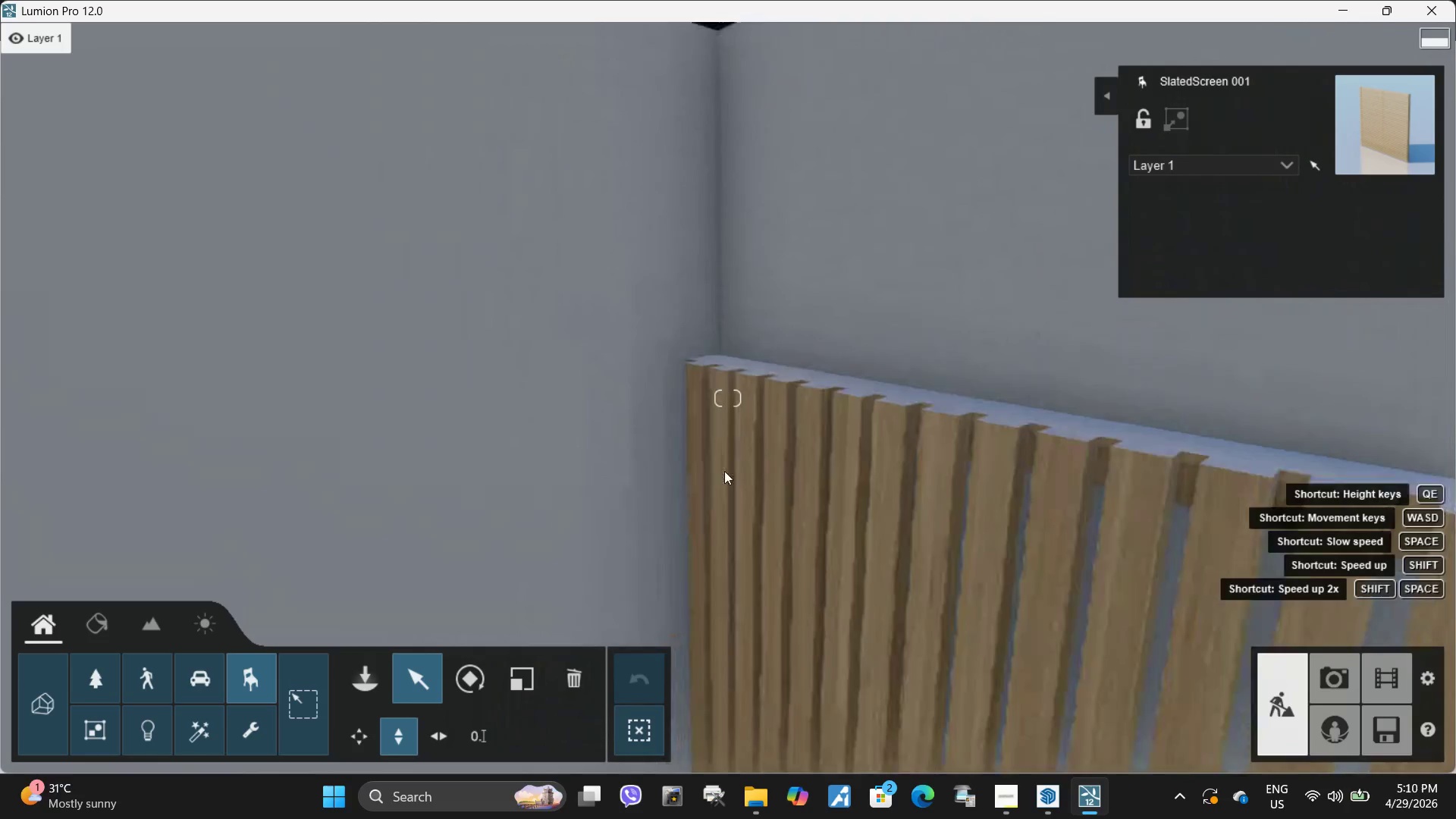 
hold_key(key=S, duration=0.67)
 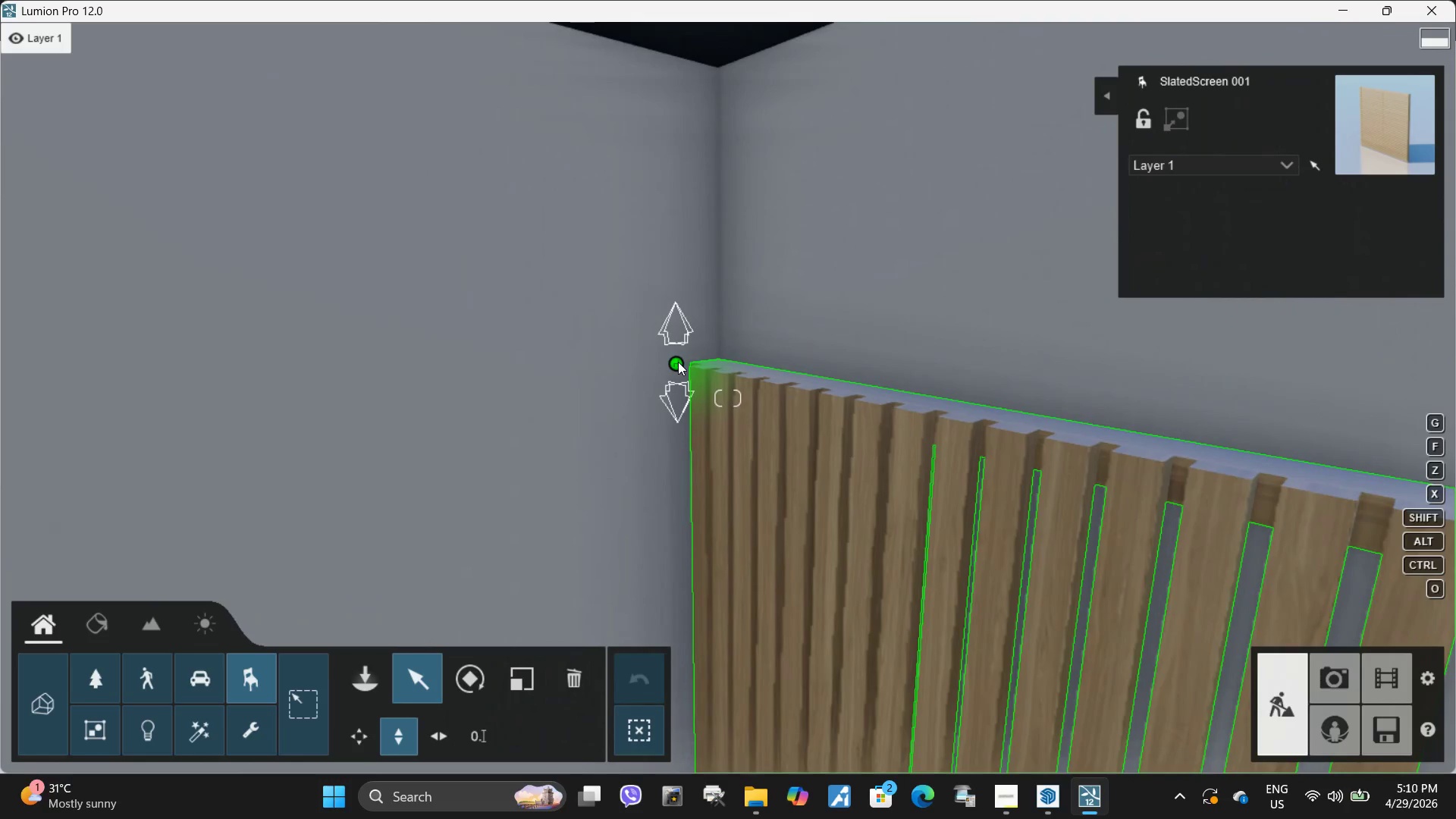 
hold_key(key=AltLeft, duration=1.5)
left_click_drag(start_coordinate=[678, 362], to_coordinate=[682, 359])
 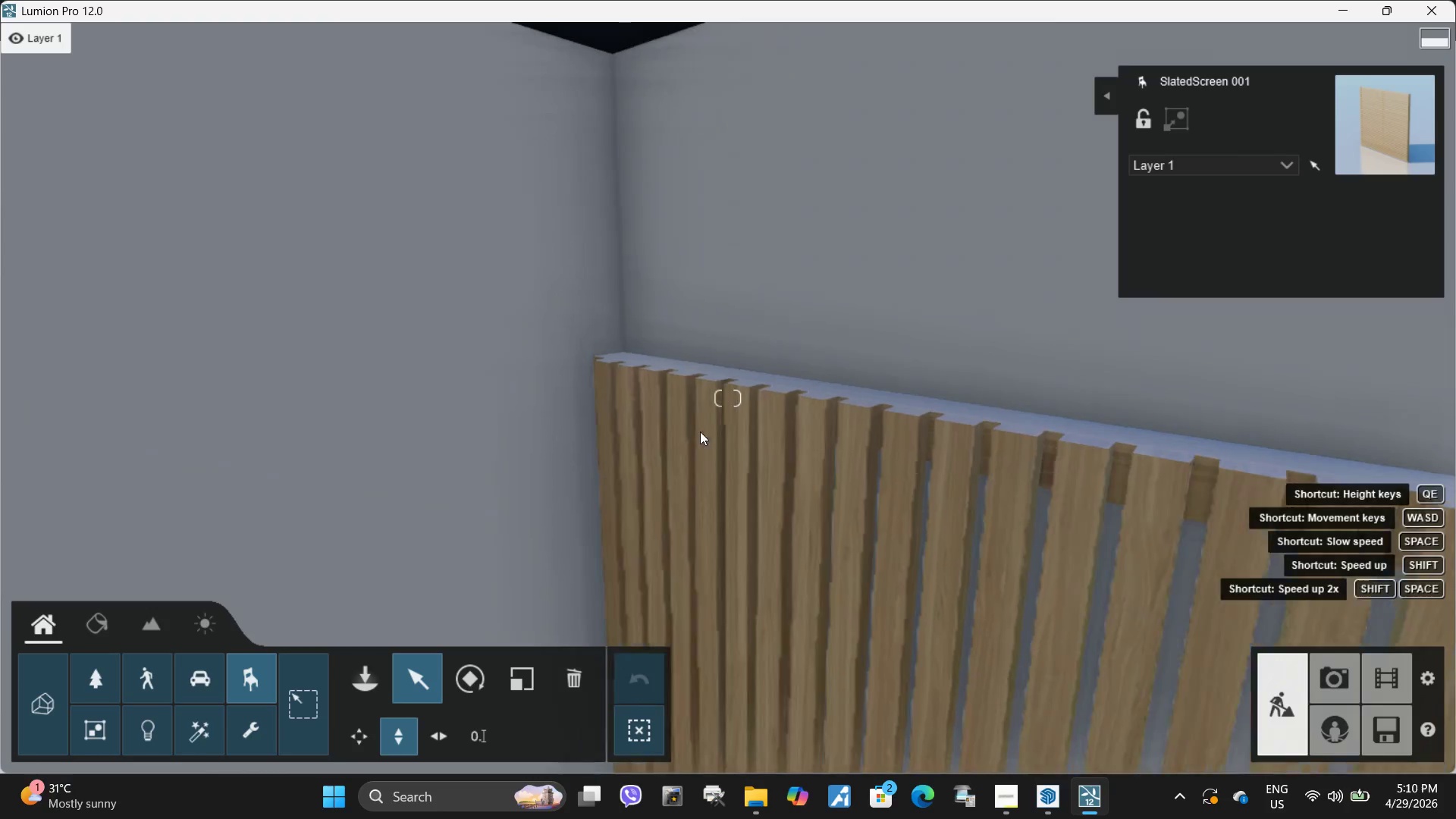 
hold_key(key=AltLeft, duration=1.51)
 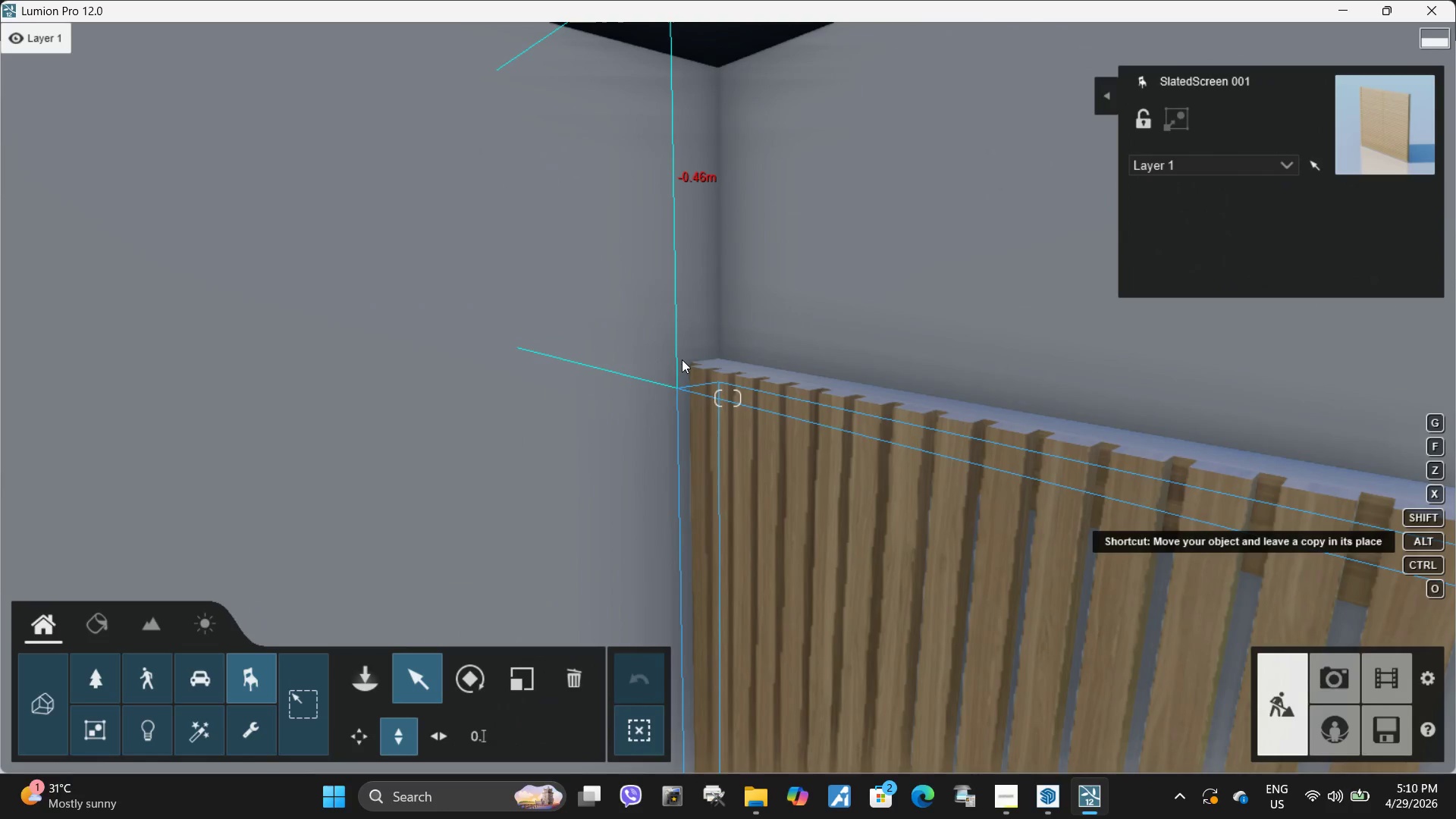 
hold_key(key=AltLeft, duration=1.52)
 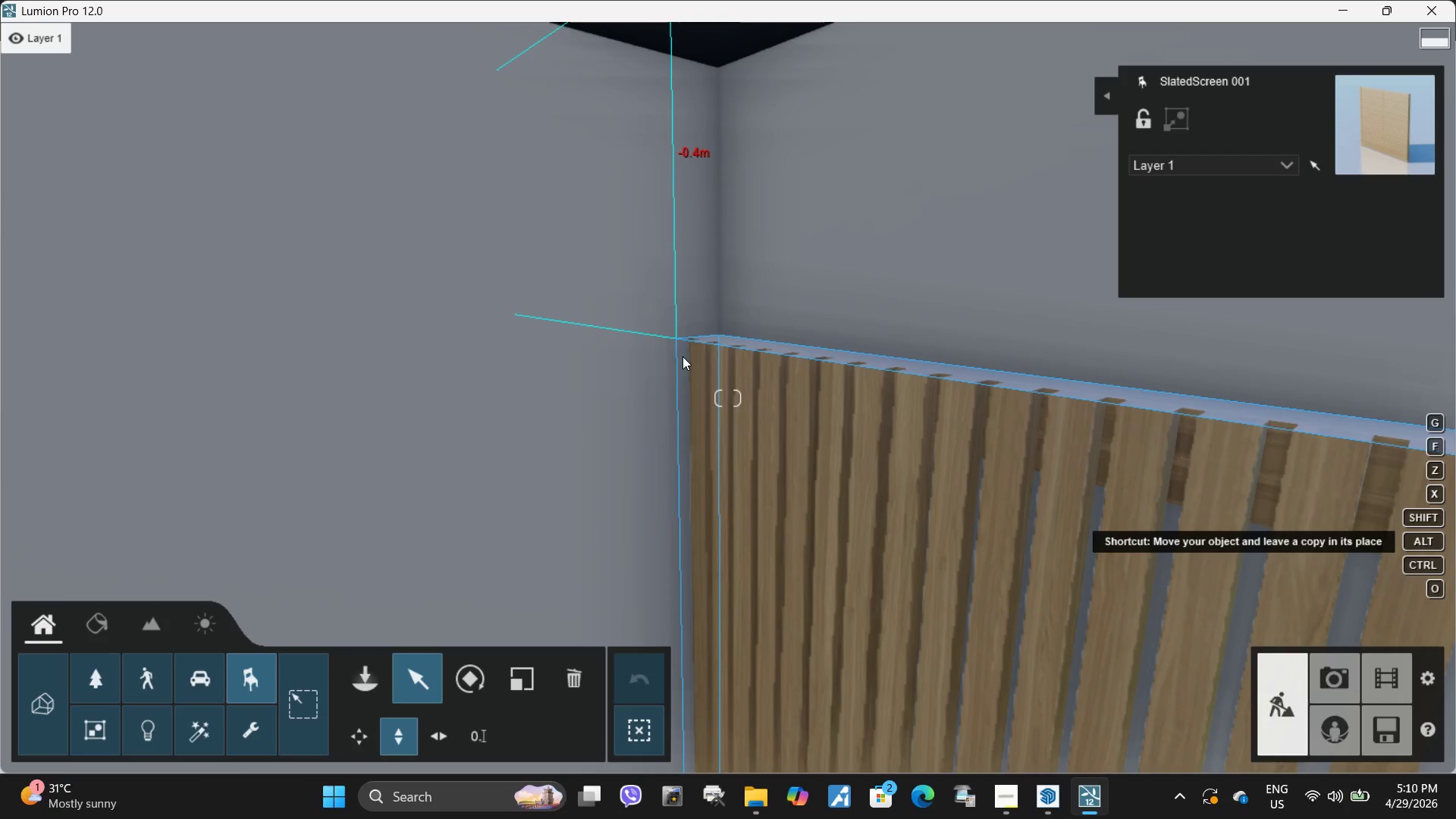 
hold_key(key=AltLeft, duration=1.52)
 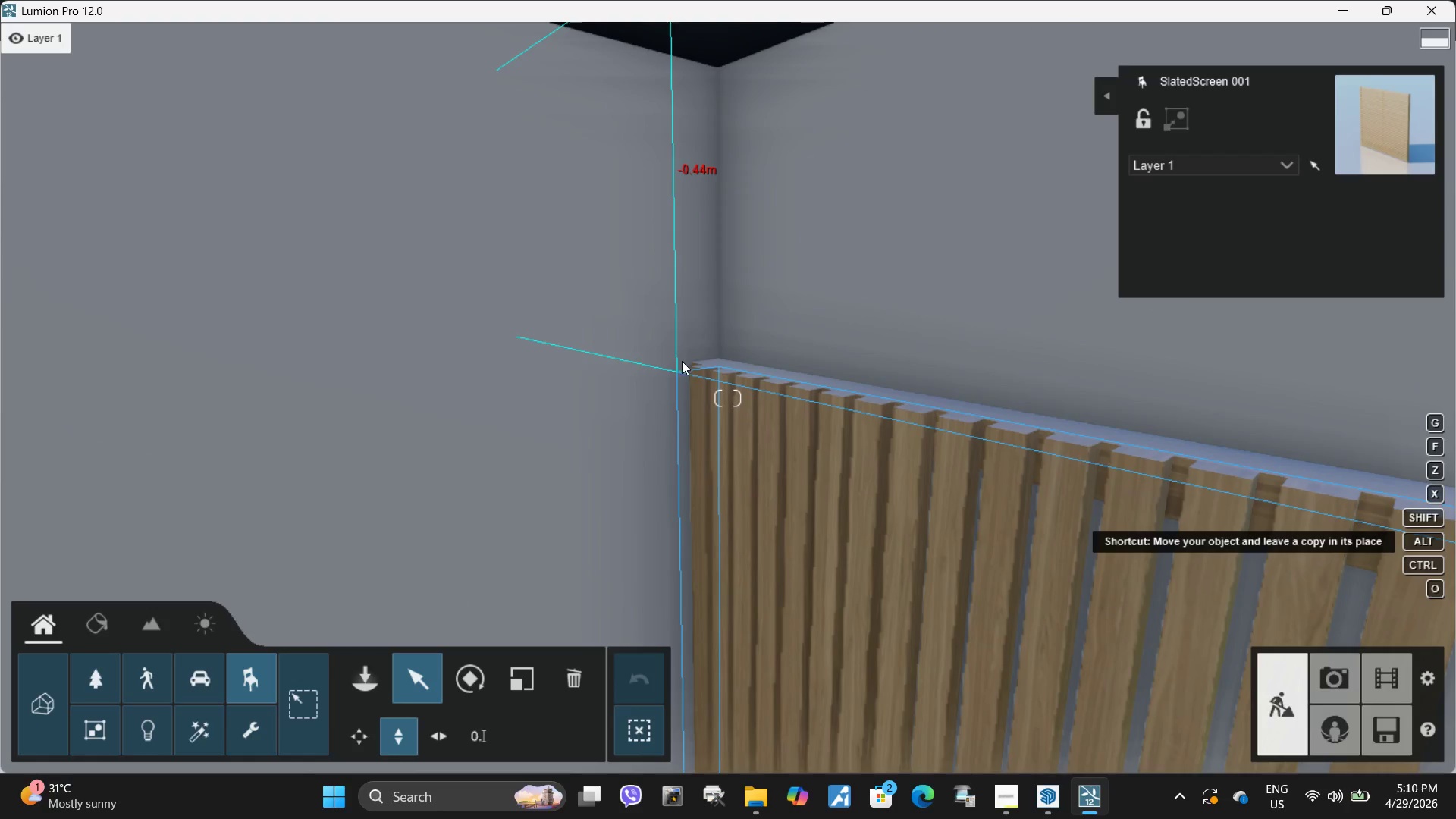 
key(Alt+AltLeft)
 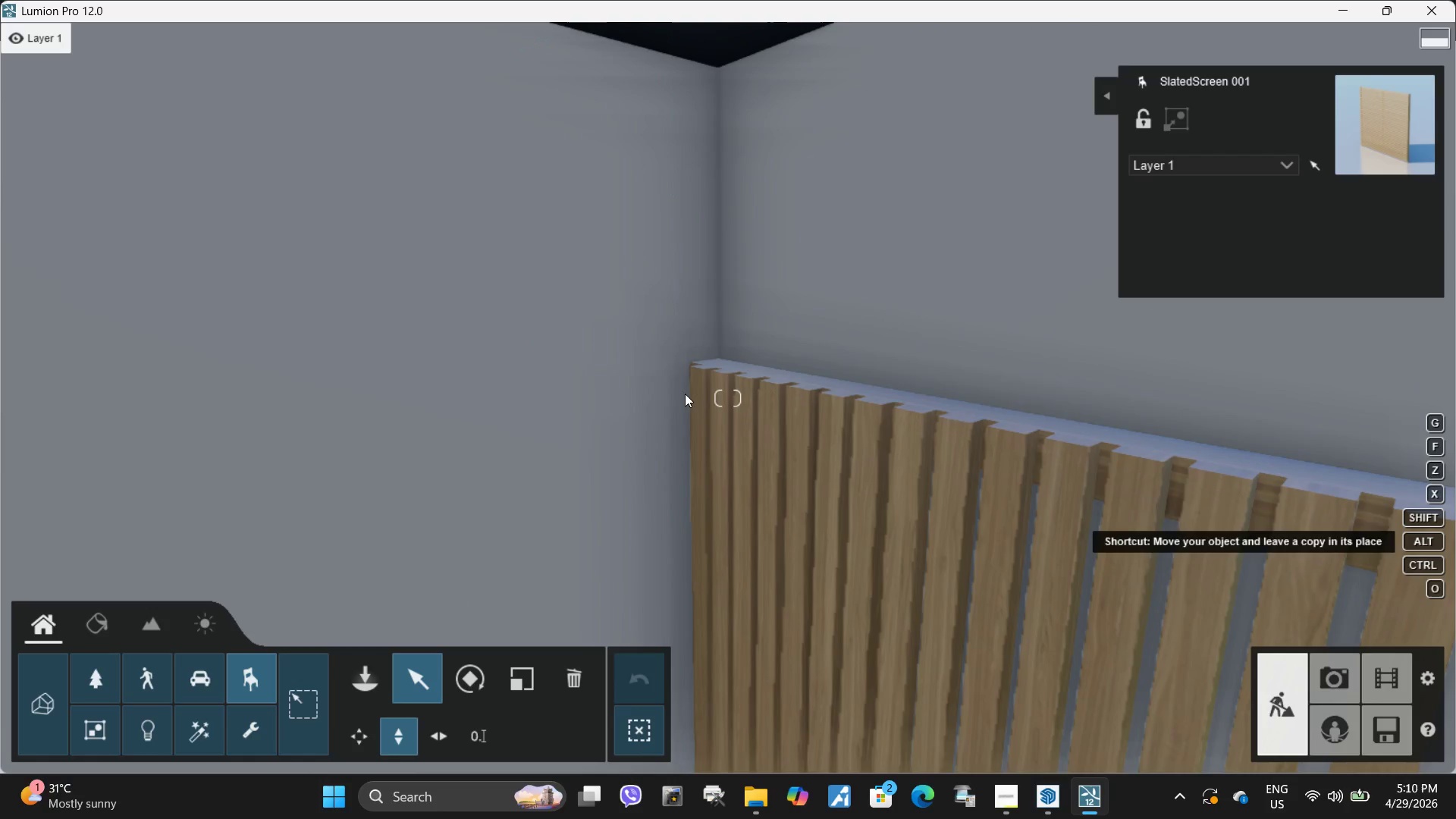 
key(Alt+AltLeft)
 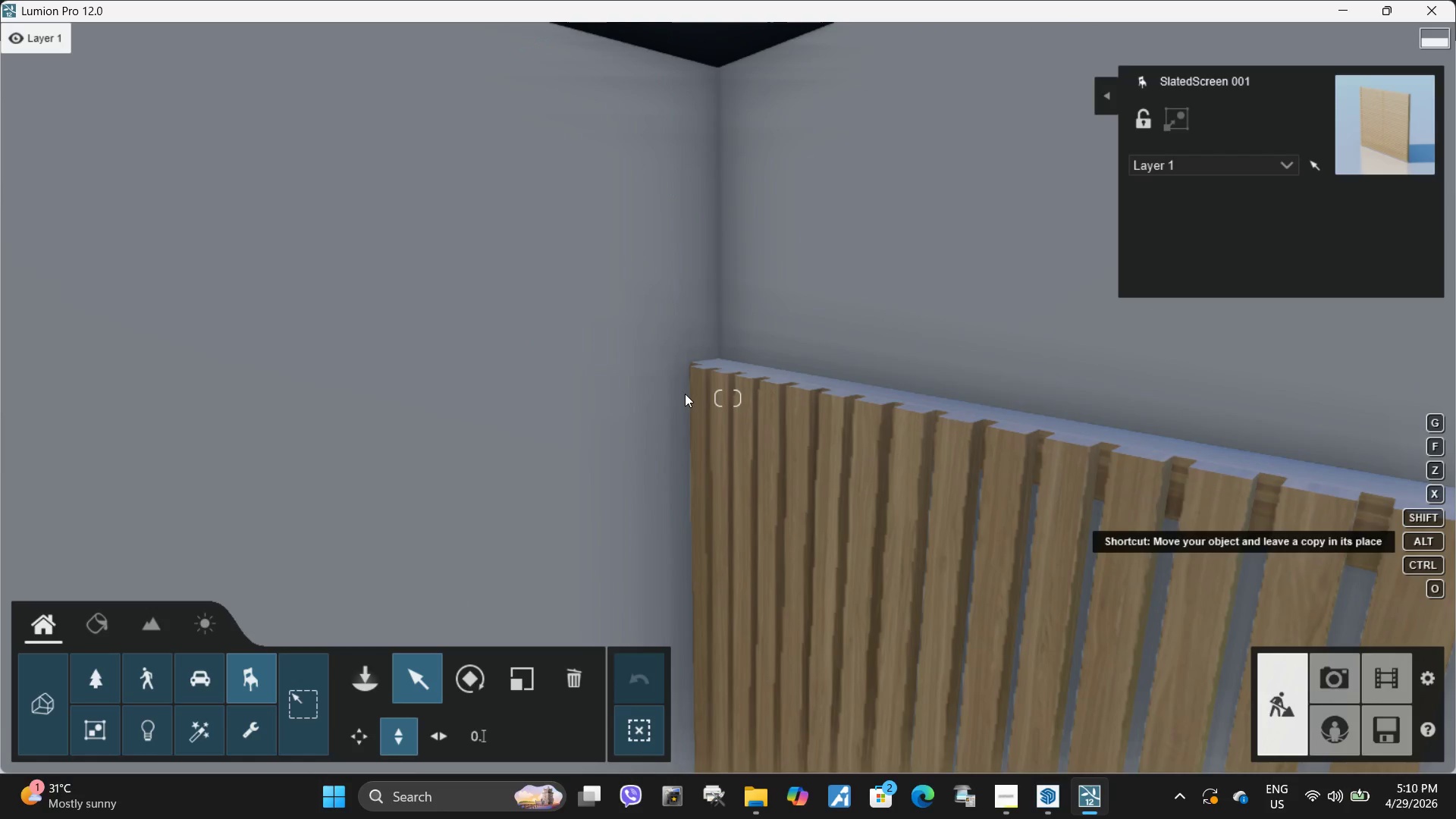 
key(Alt+AltLeft)
 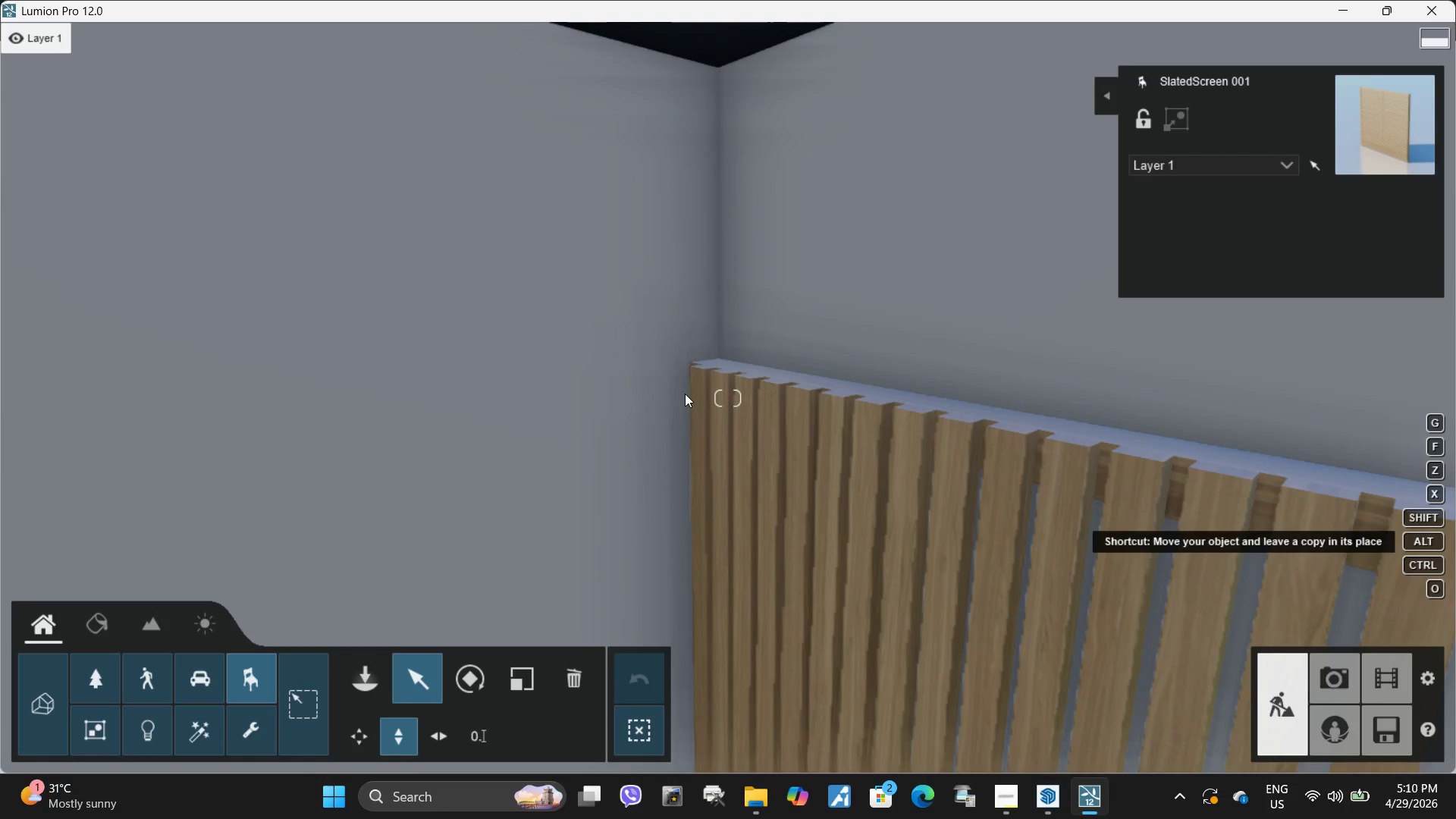 
key(Alt+AltLeft)
 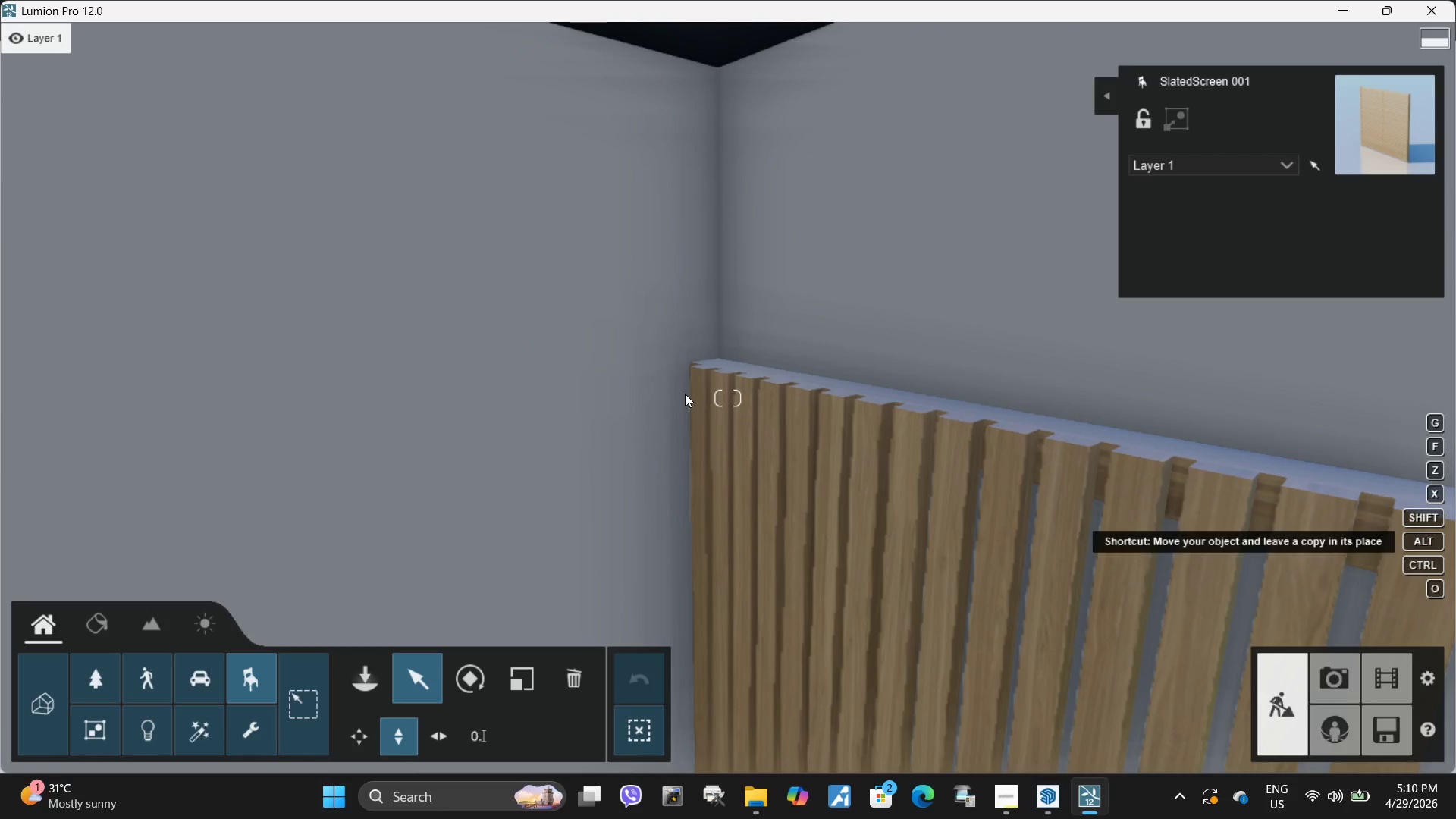 
key(Alt+AltLeft)
 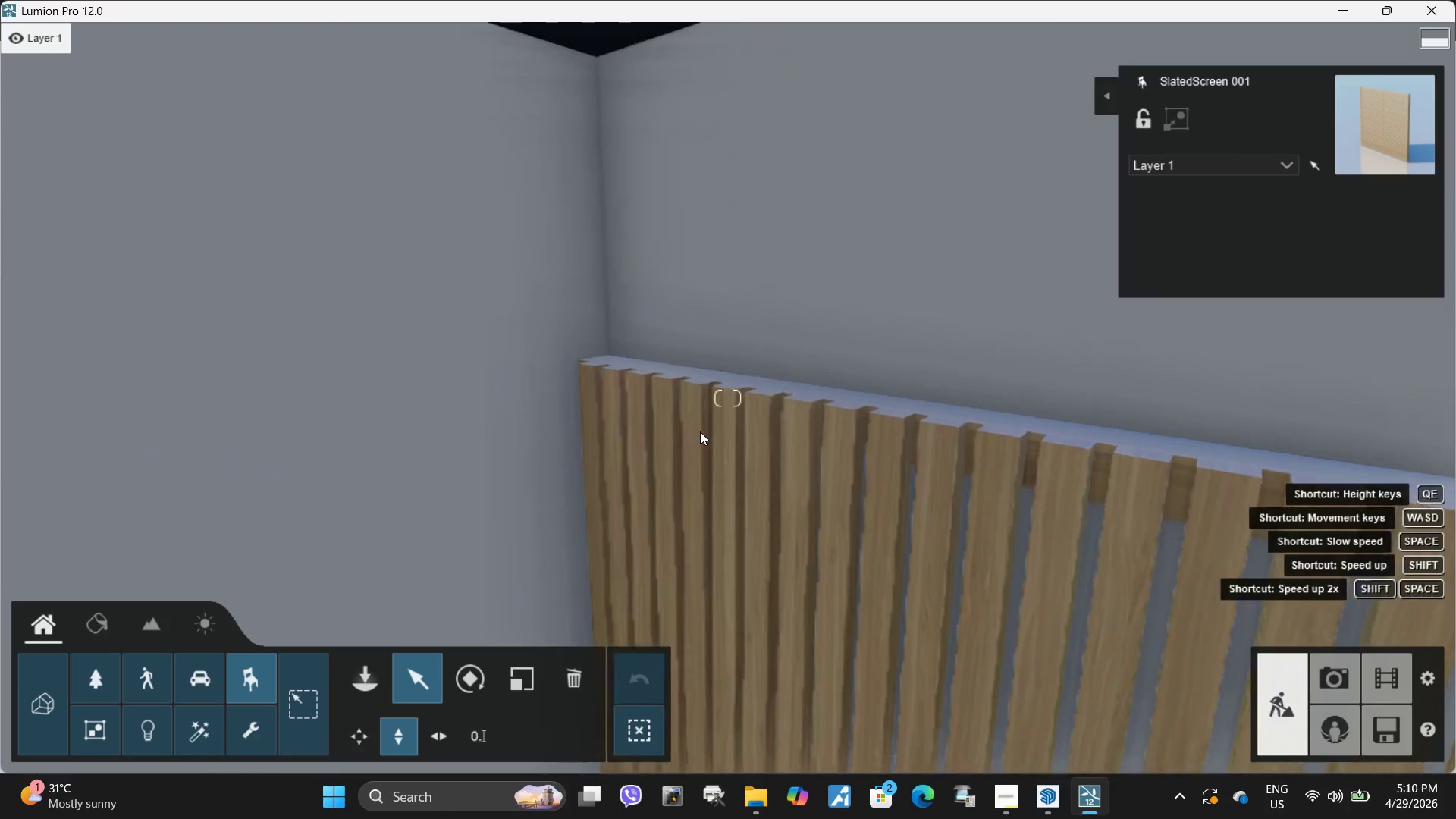 
hold_key(key=E, duration=0.55)
 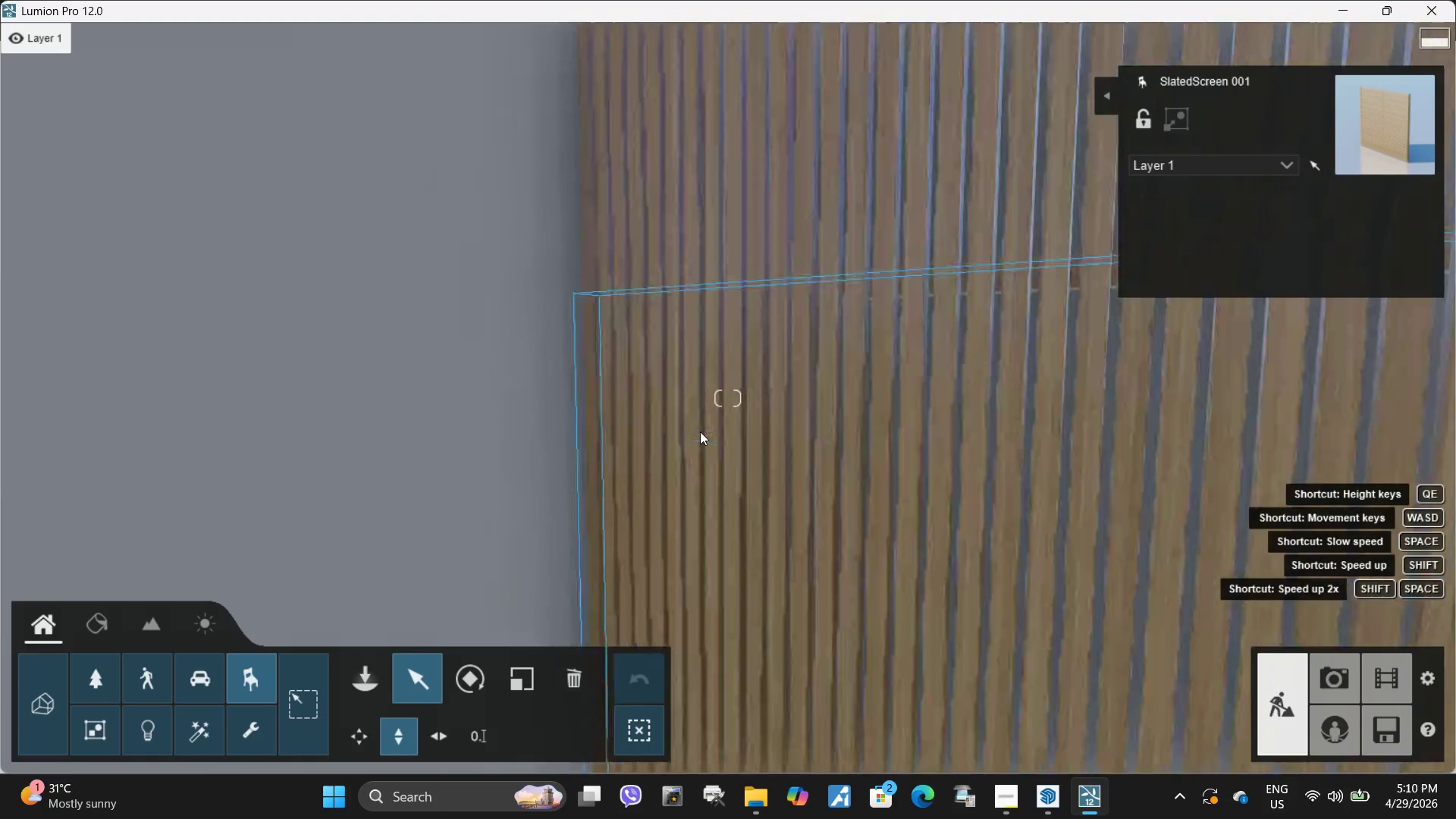 
type(ewqsq)
 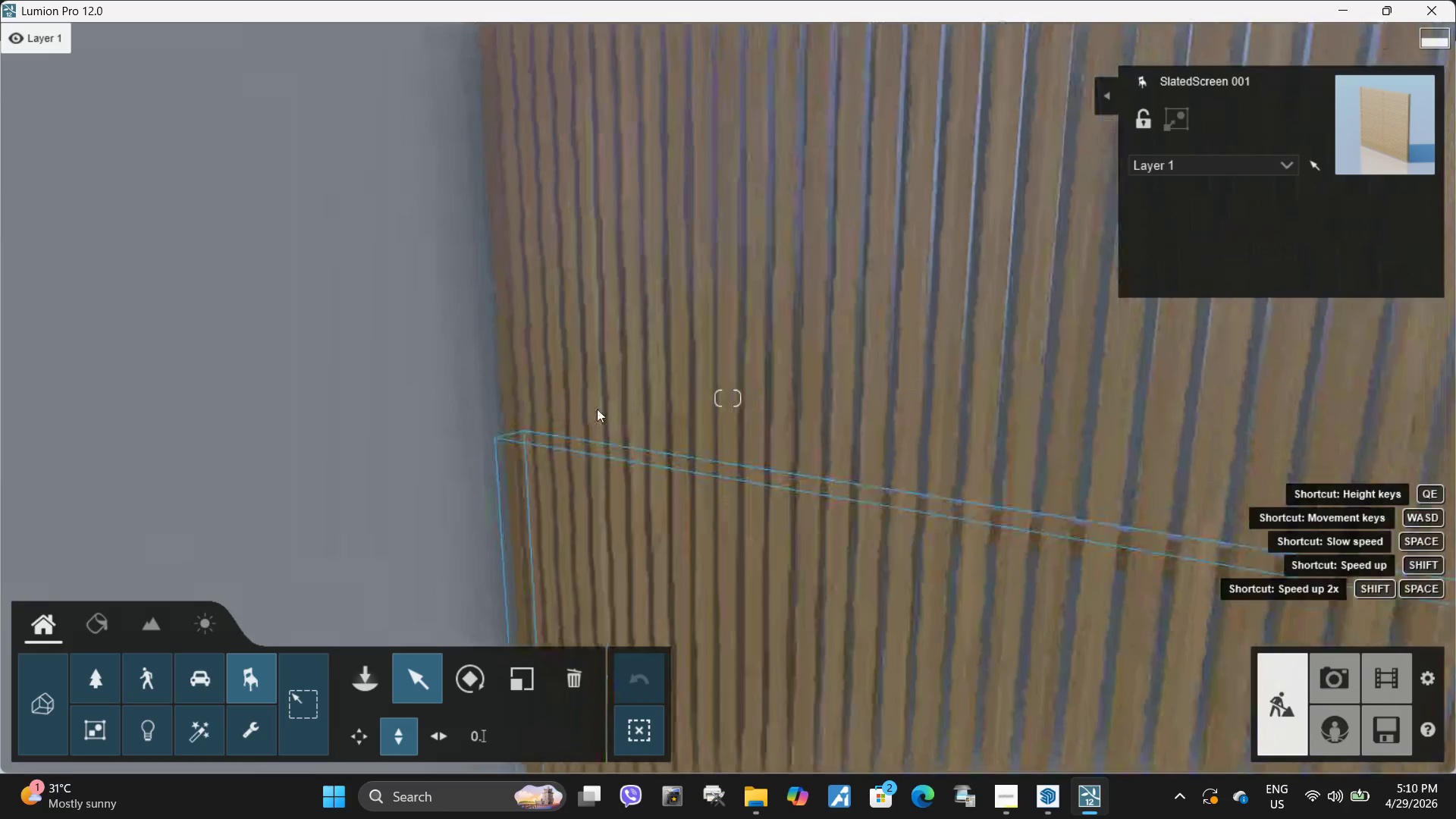 
left_click([610, 401])
 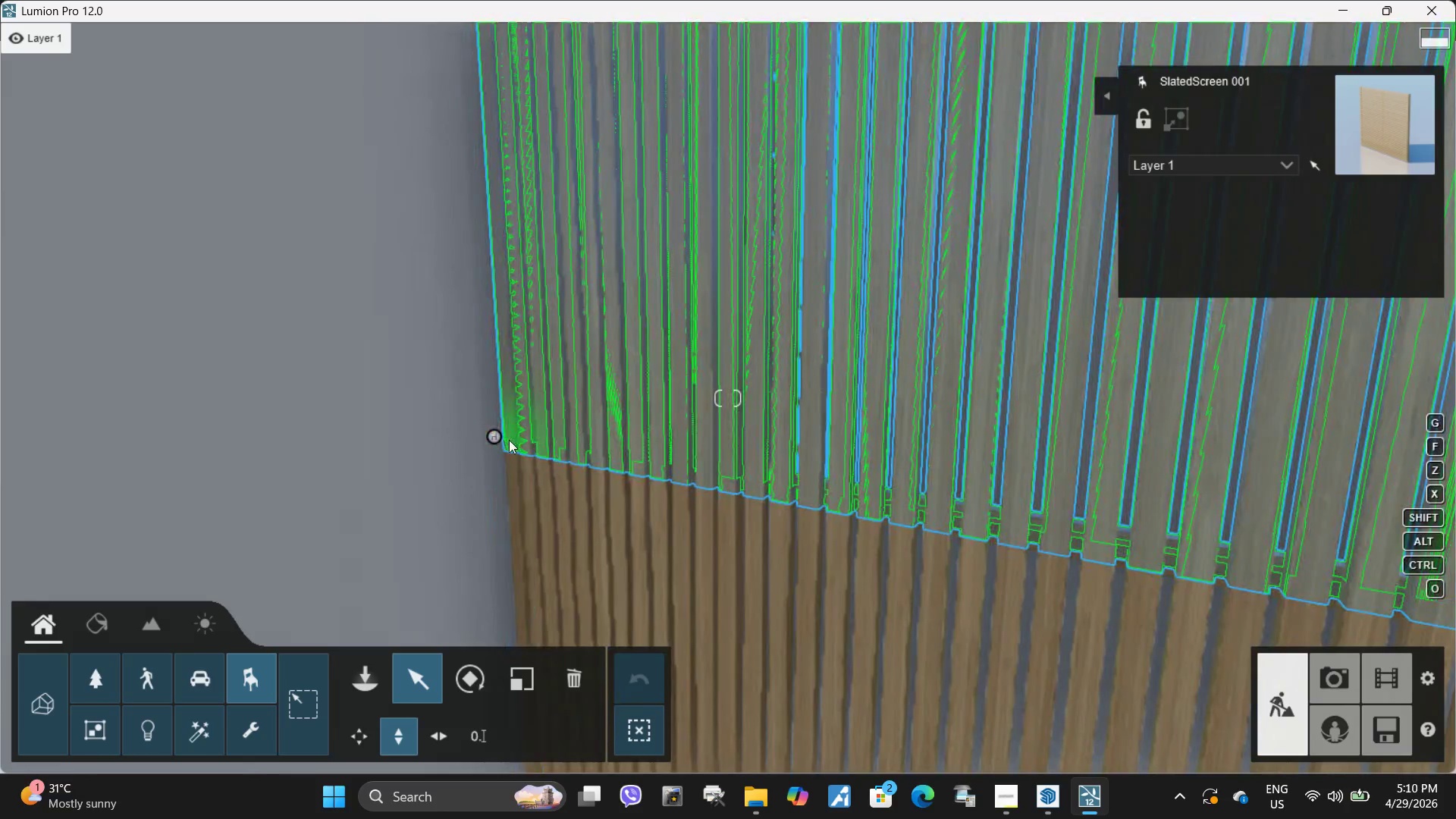 
hold_key(key=S, duration=0.5)
 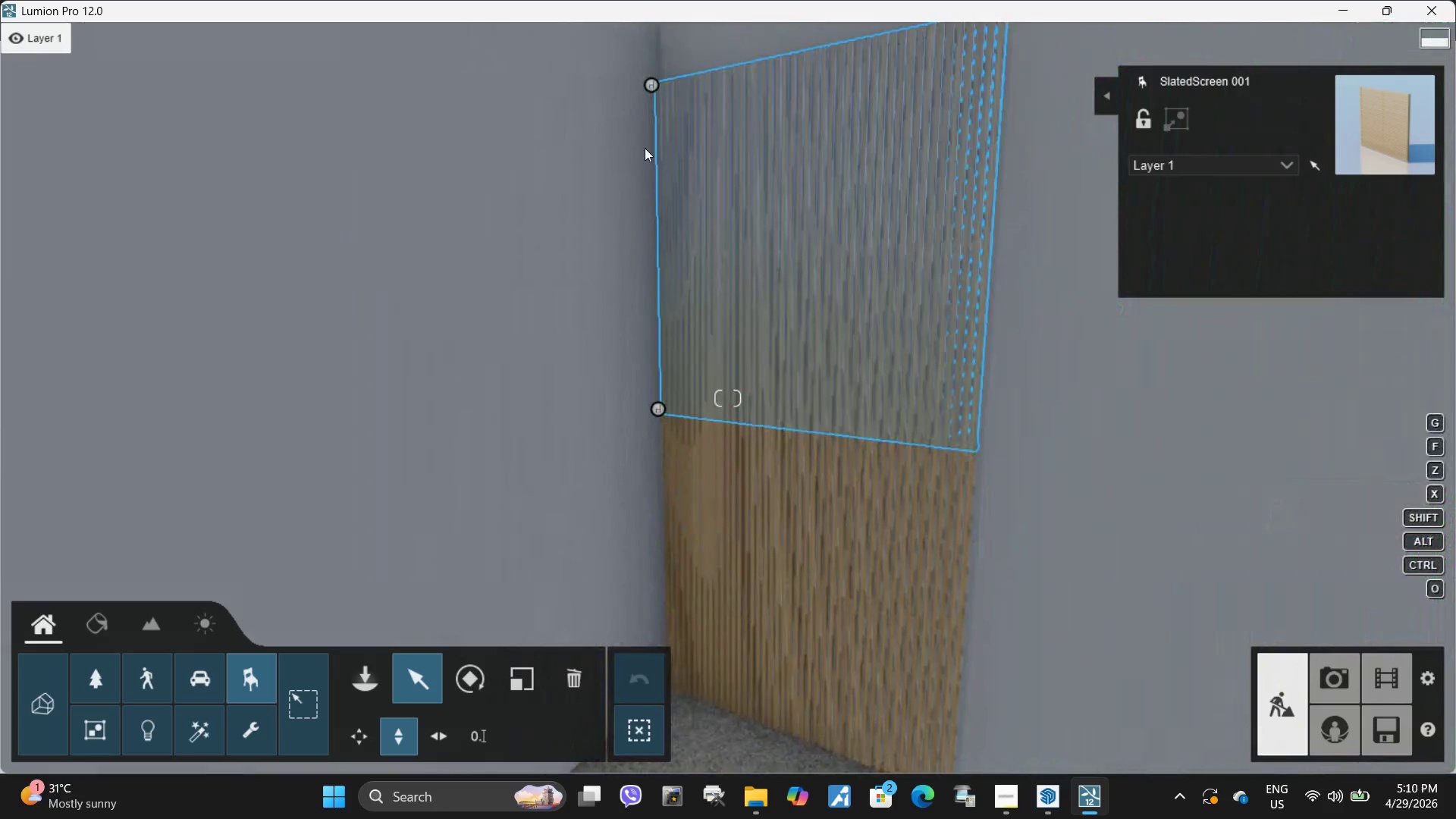 
hold_key(key=AltLeft, duration=1.5)
left_click_drag(start_coordinate=[651, 81], to_coordinate=[652, 71])
 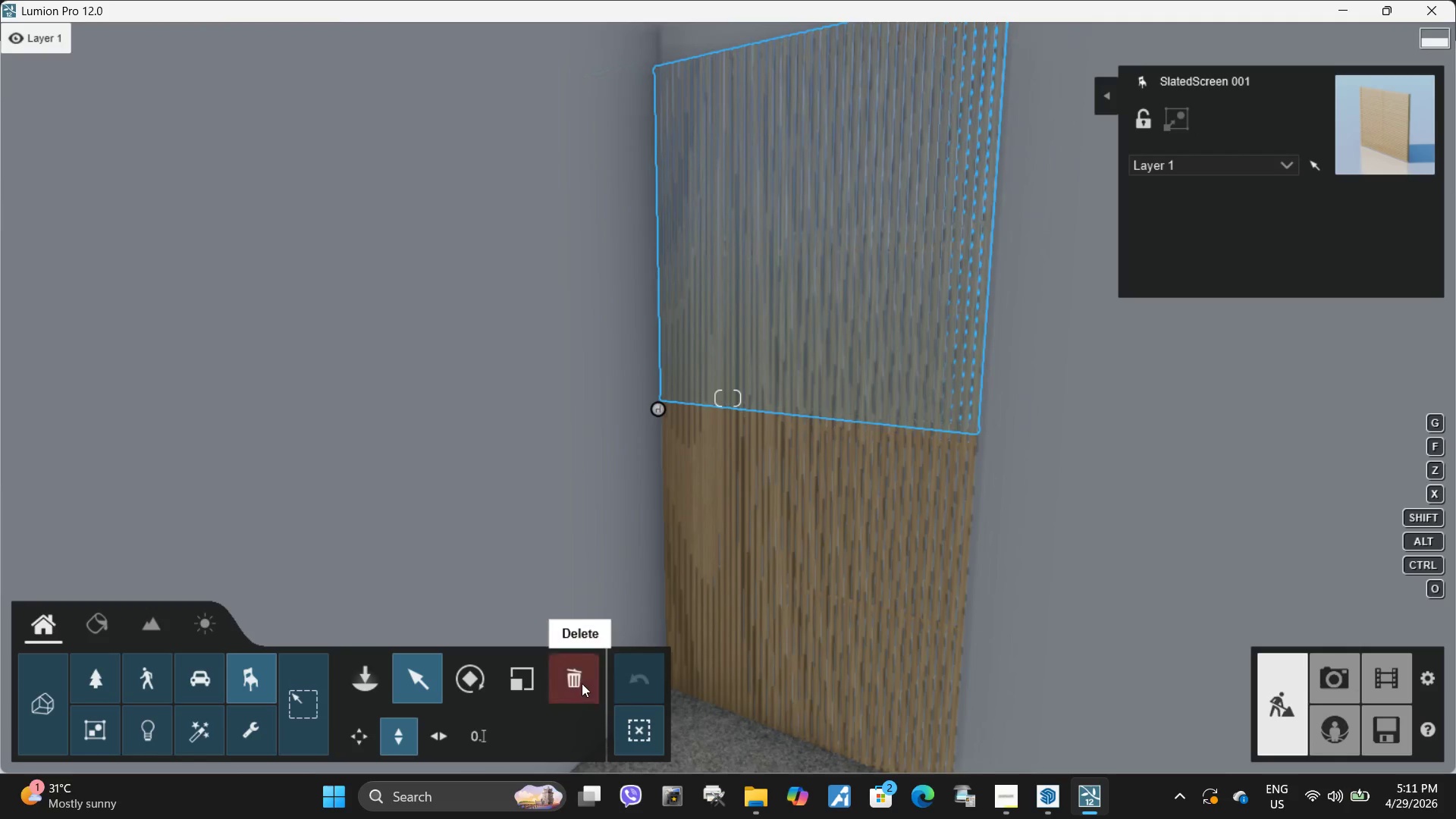 
hold_key(key=AltLeft, duration=0.66)
 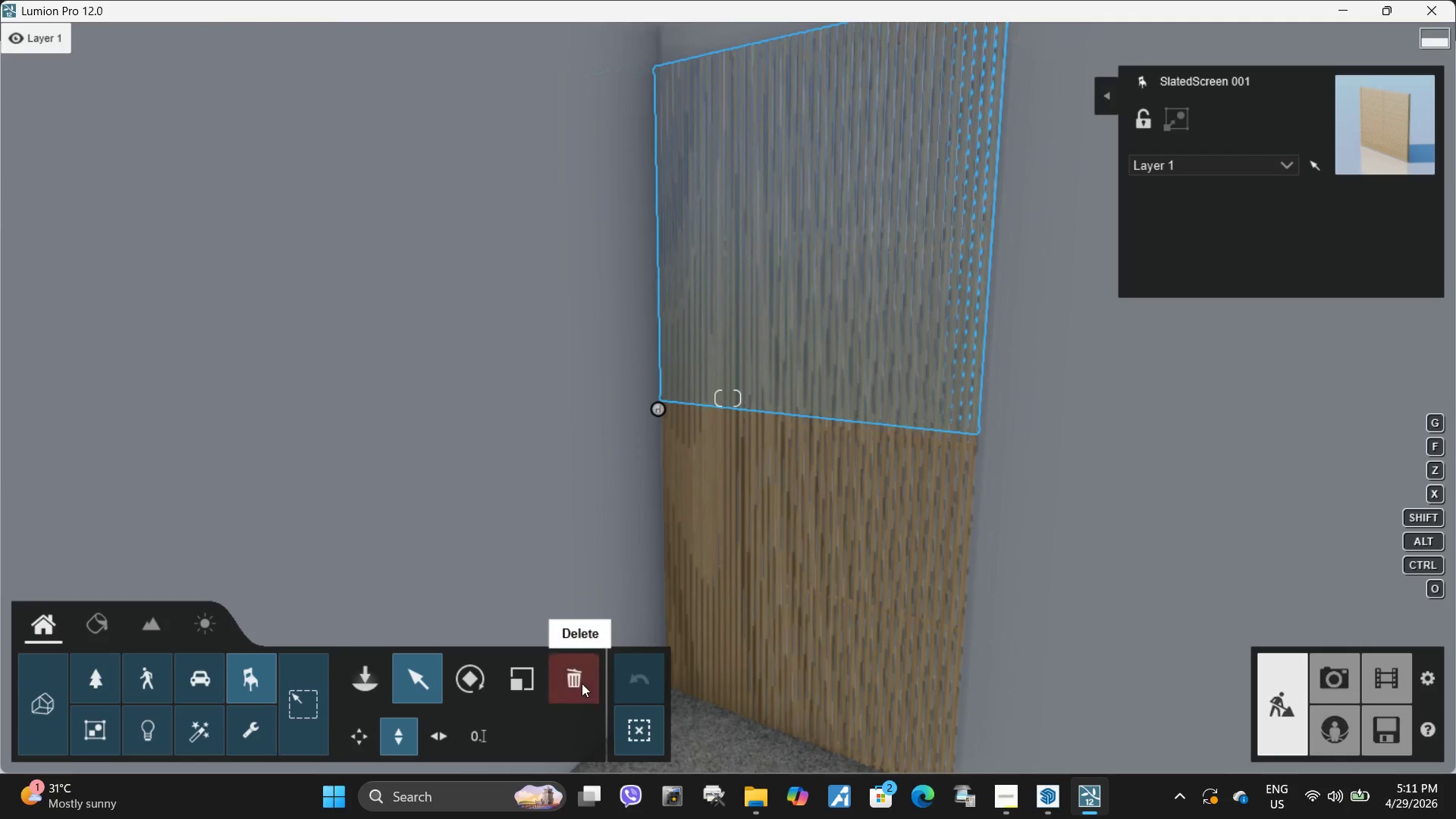 
left_click([582, 683])
 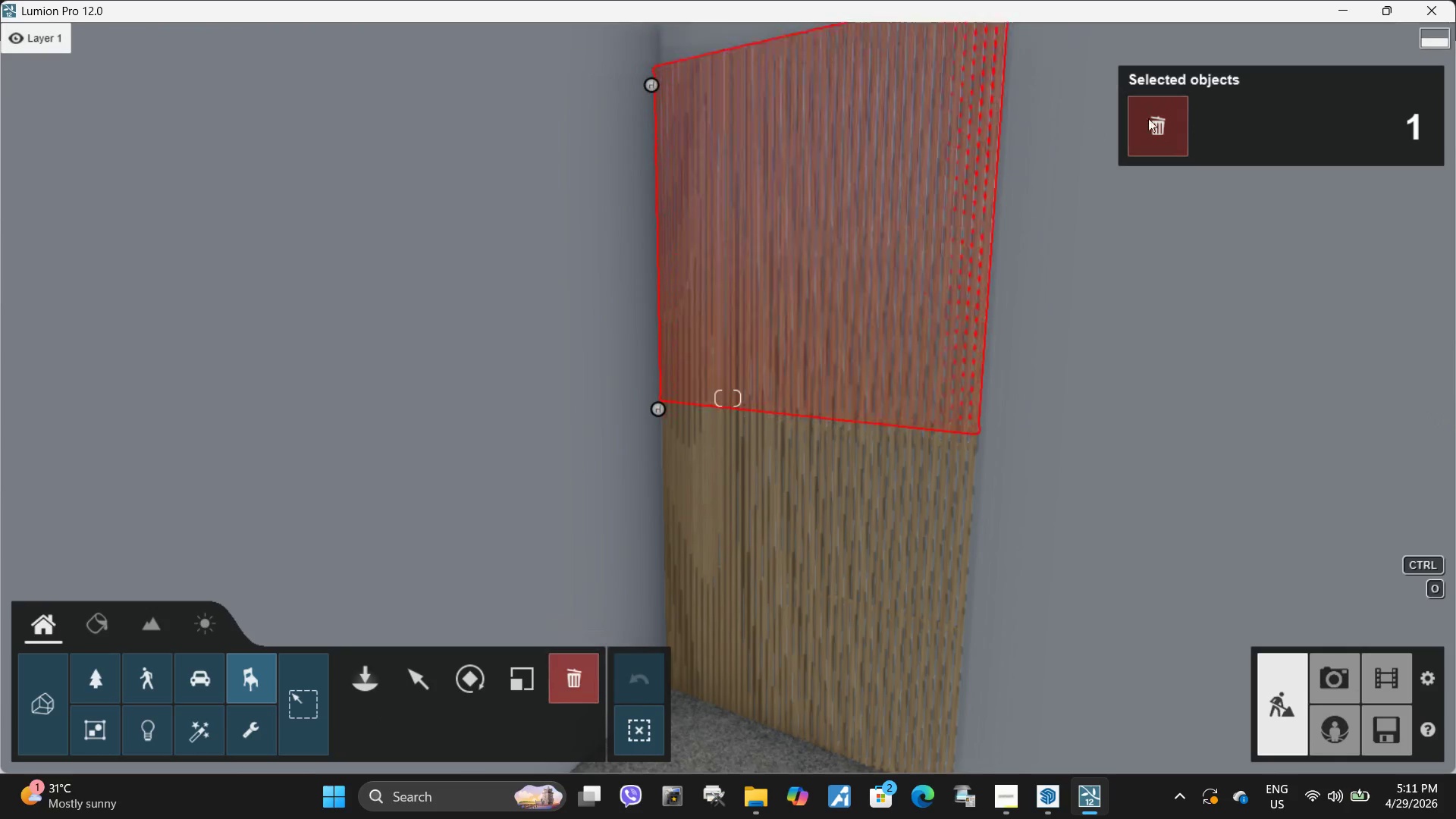 
left_click([1156, 118])
 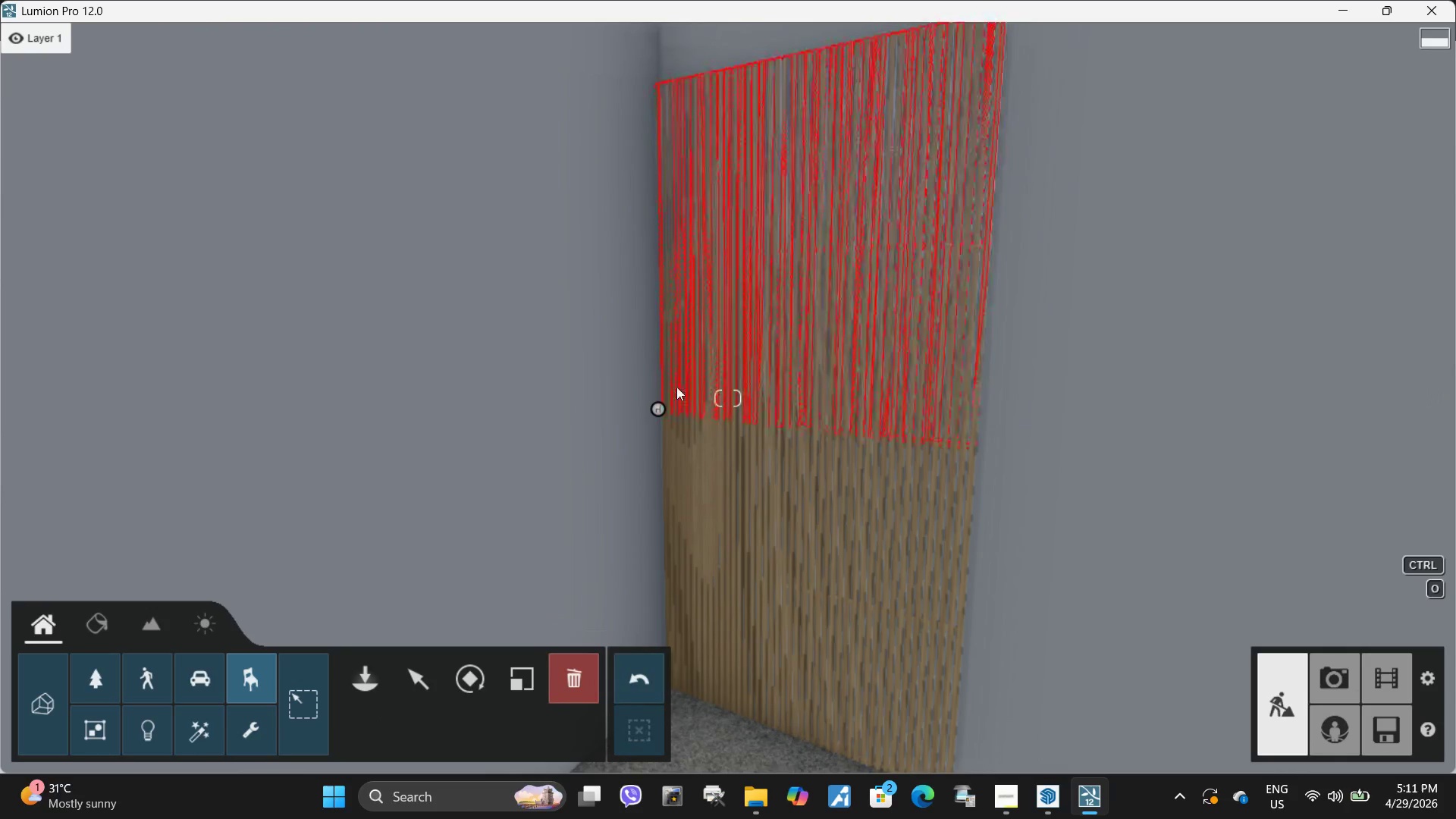 
left_click([714, 331])
 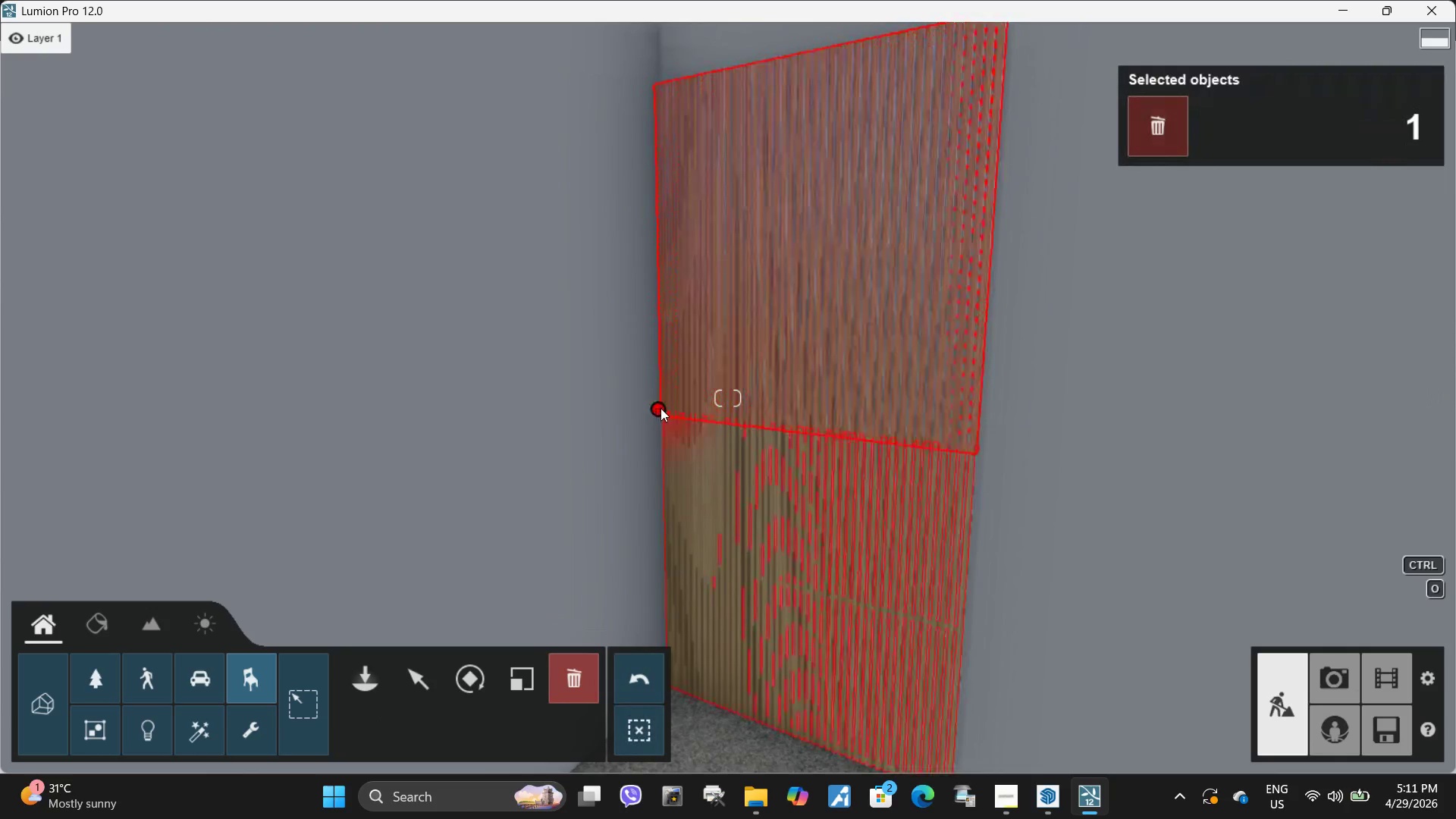 
left_click([660, 409])
 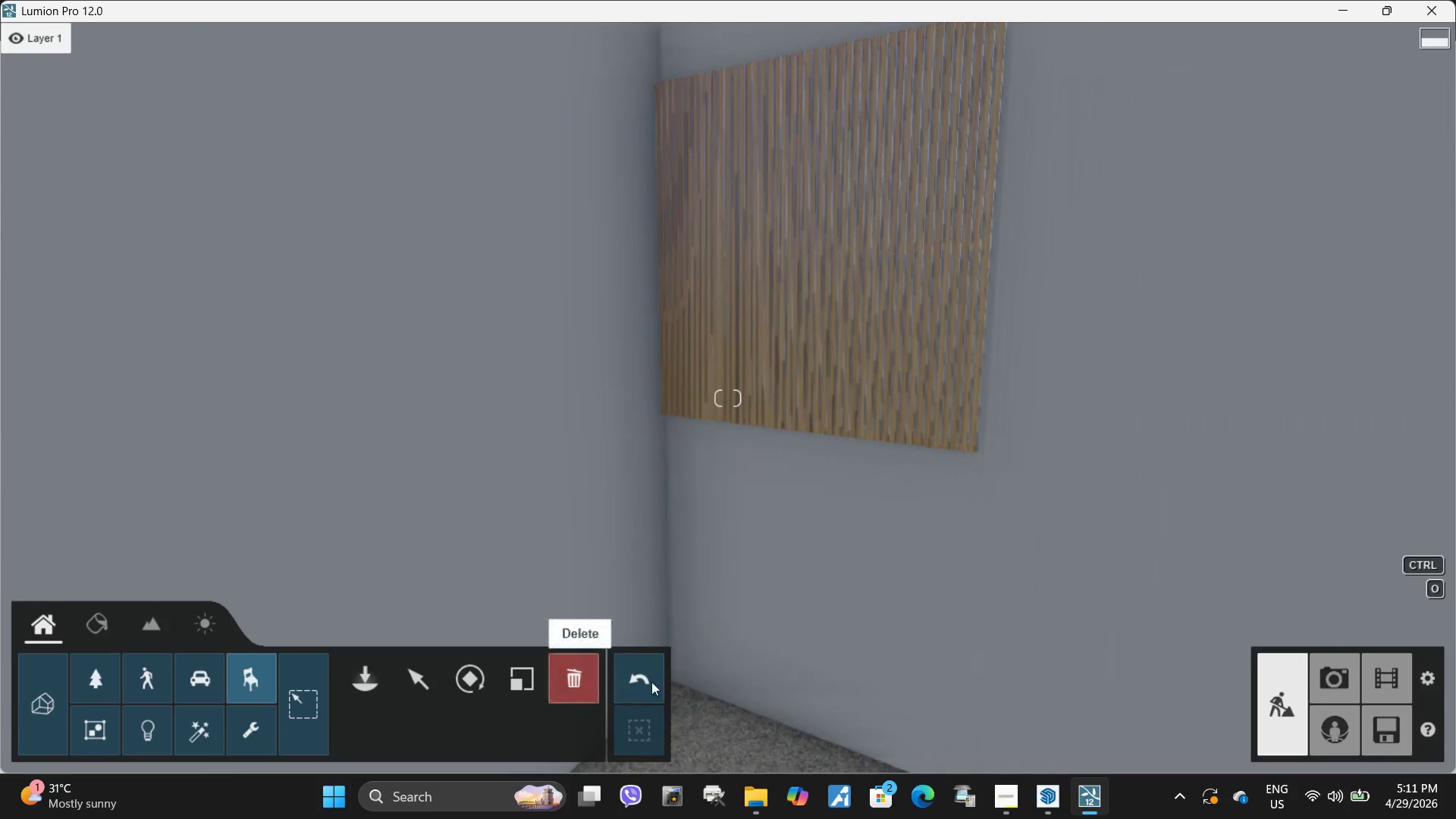 
left_click([653, 682])
 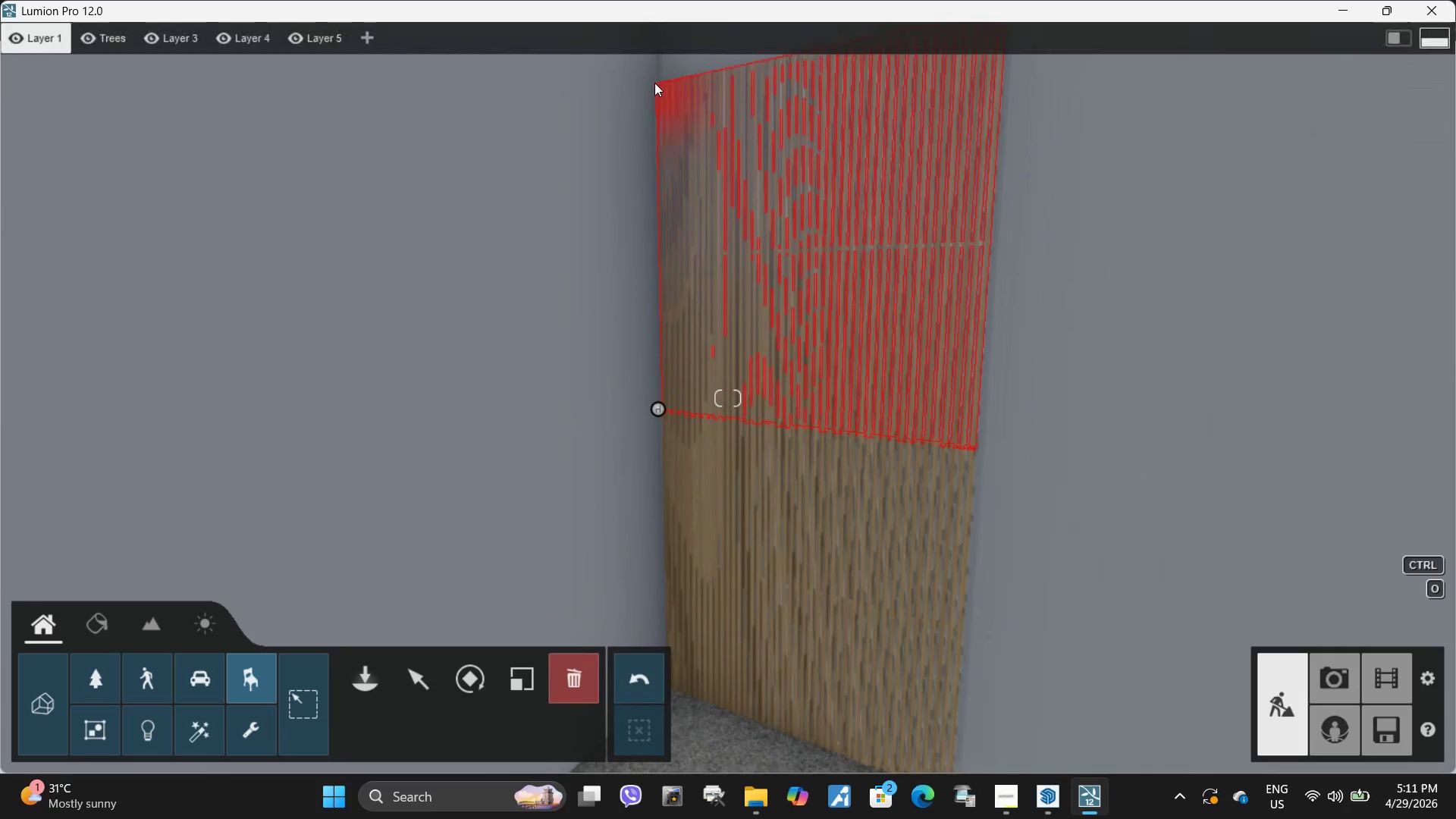 
left_click([651, 82])
 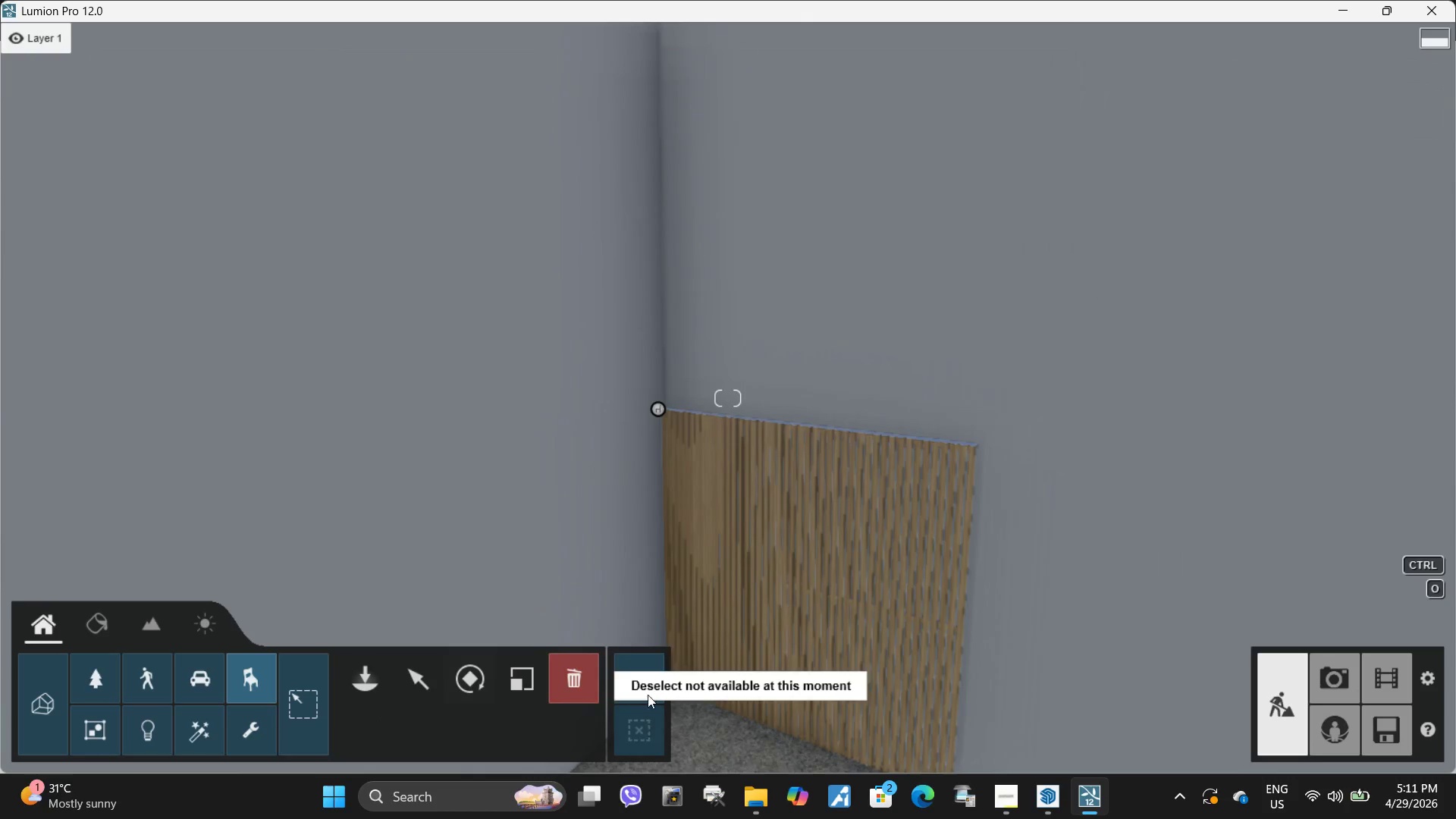 
left_click([650, 673])
 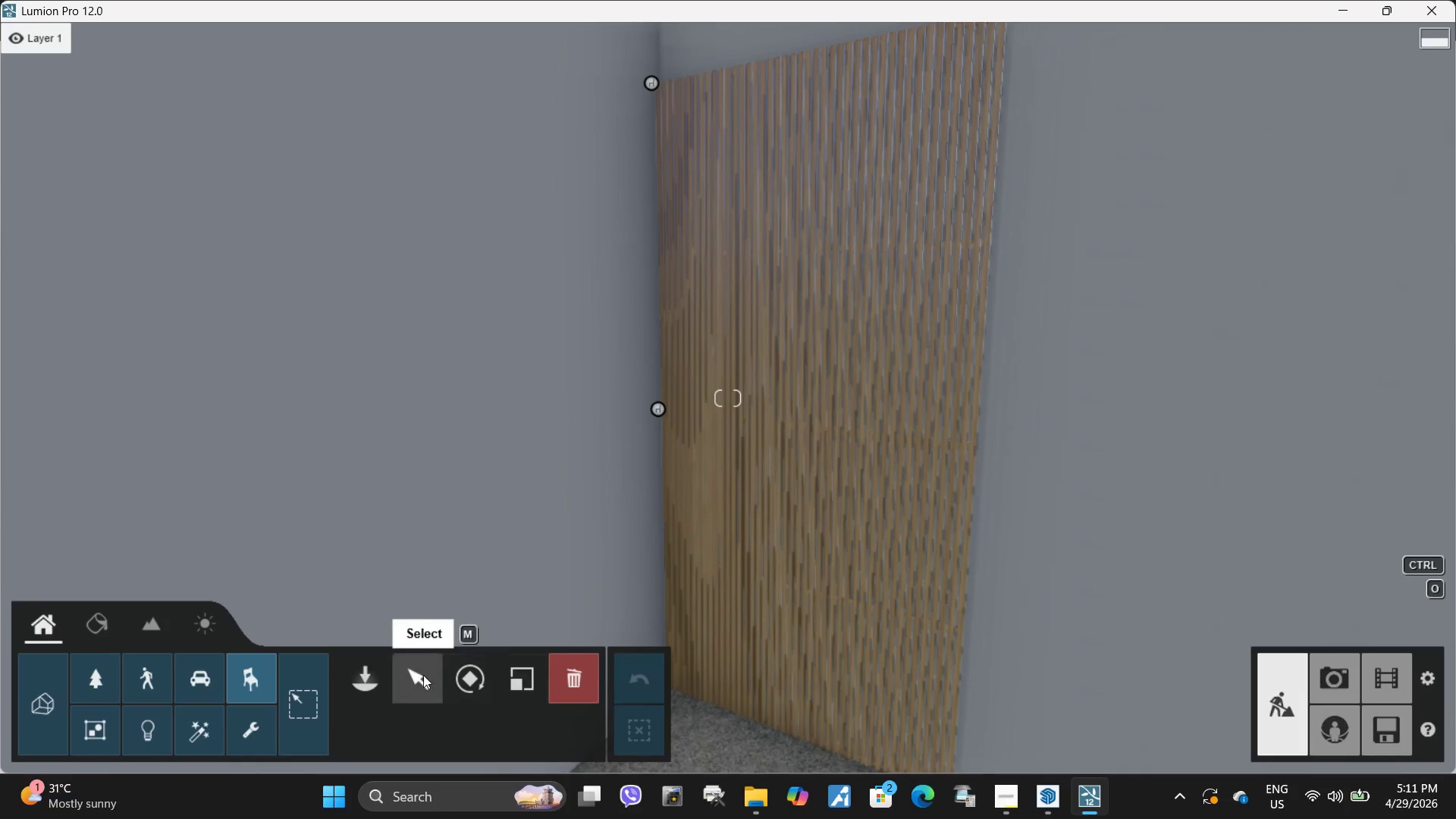 
left_click([422, 675])
 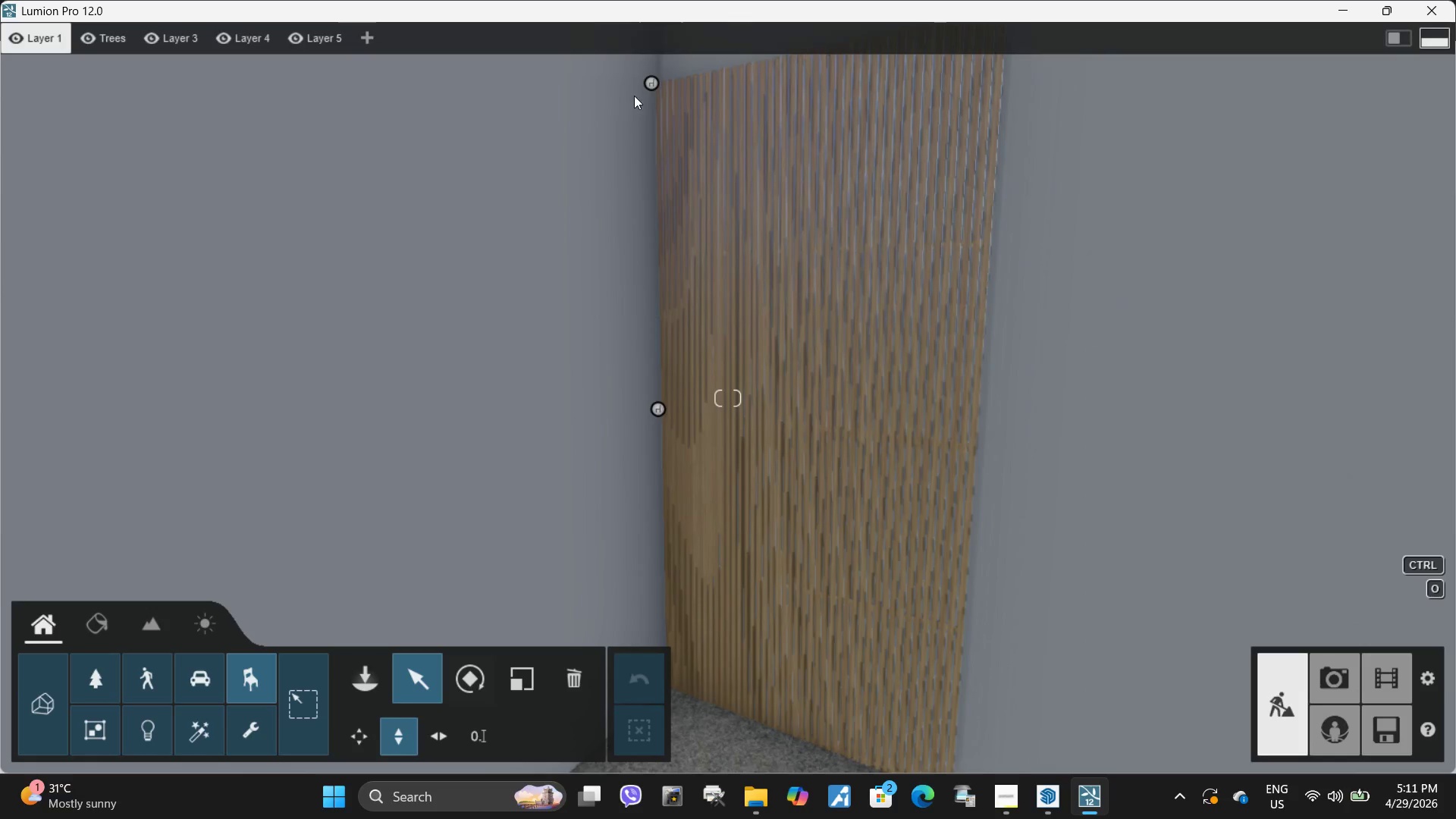 
hold_key(key=AltLeft, duration=1.5)
left_click_drag(start_coordinate=[654, 77], to_coordinate=[656, 55])
 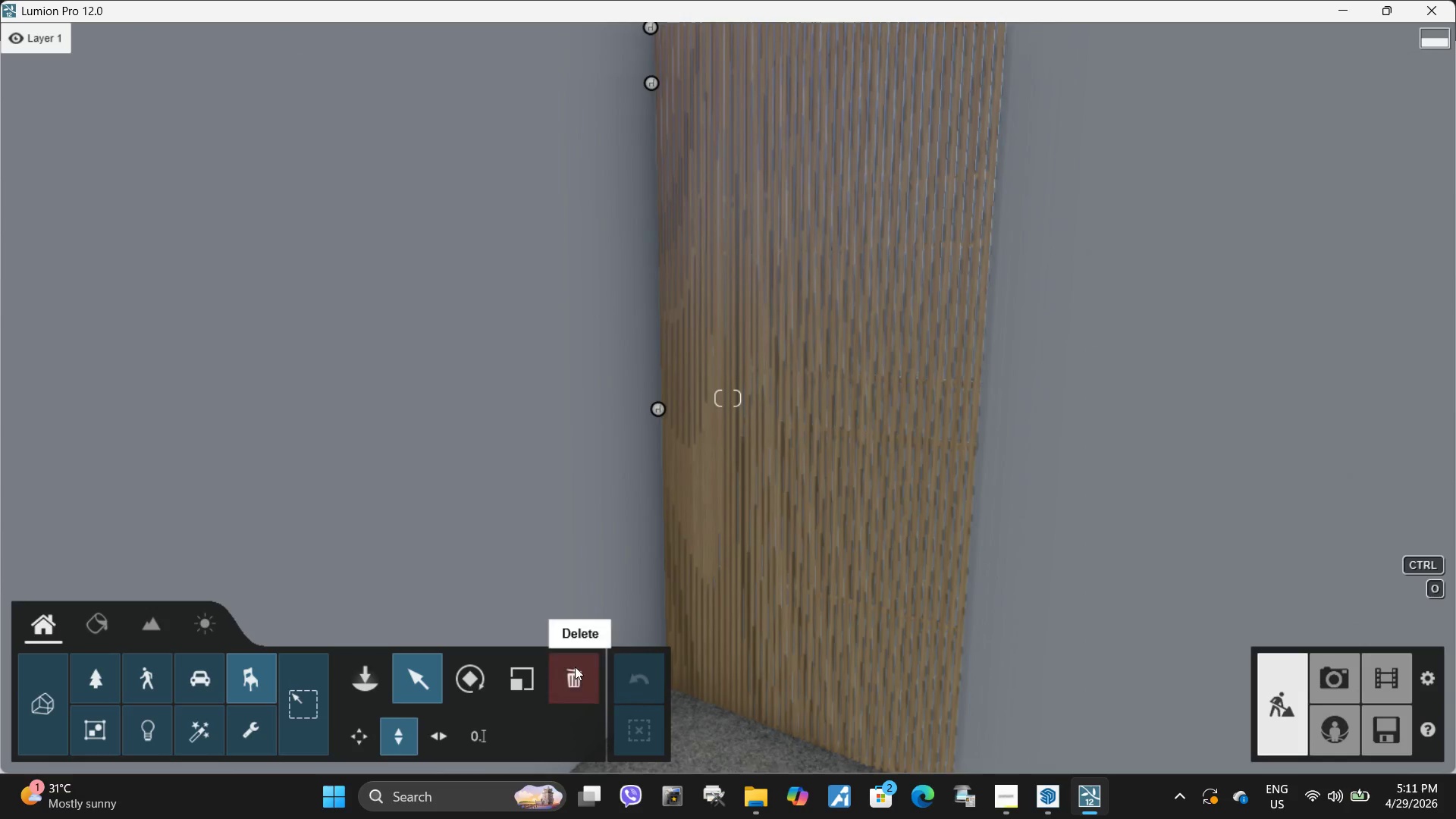 
hold_key(key=AltLeft, duration=1.53)
 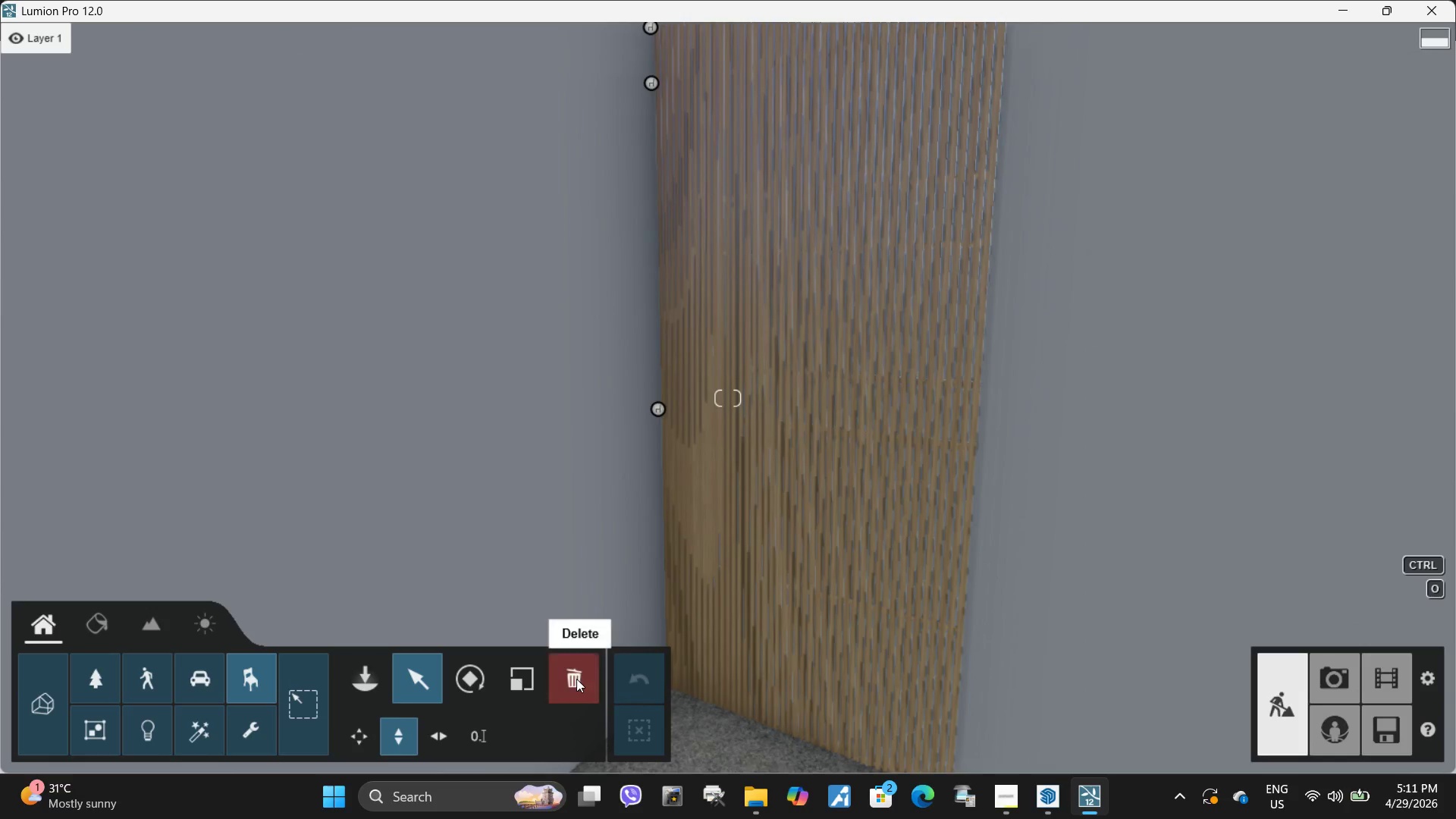 
key(Alt+AltLeft)
 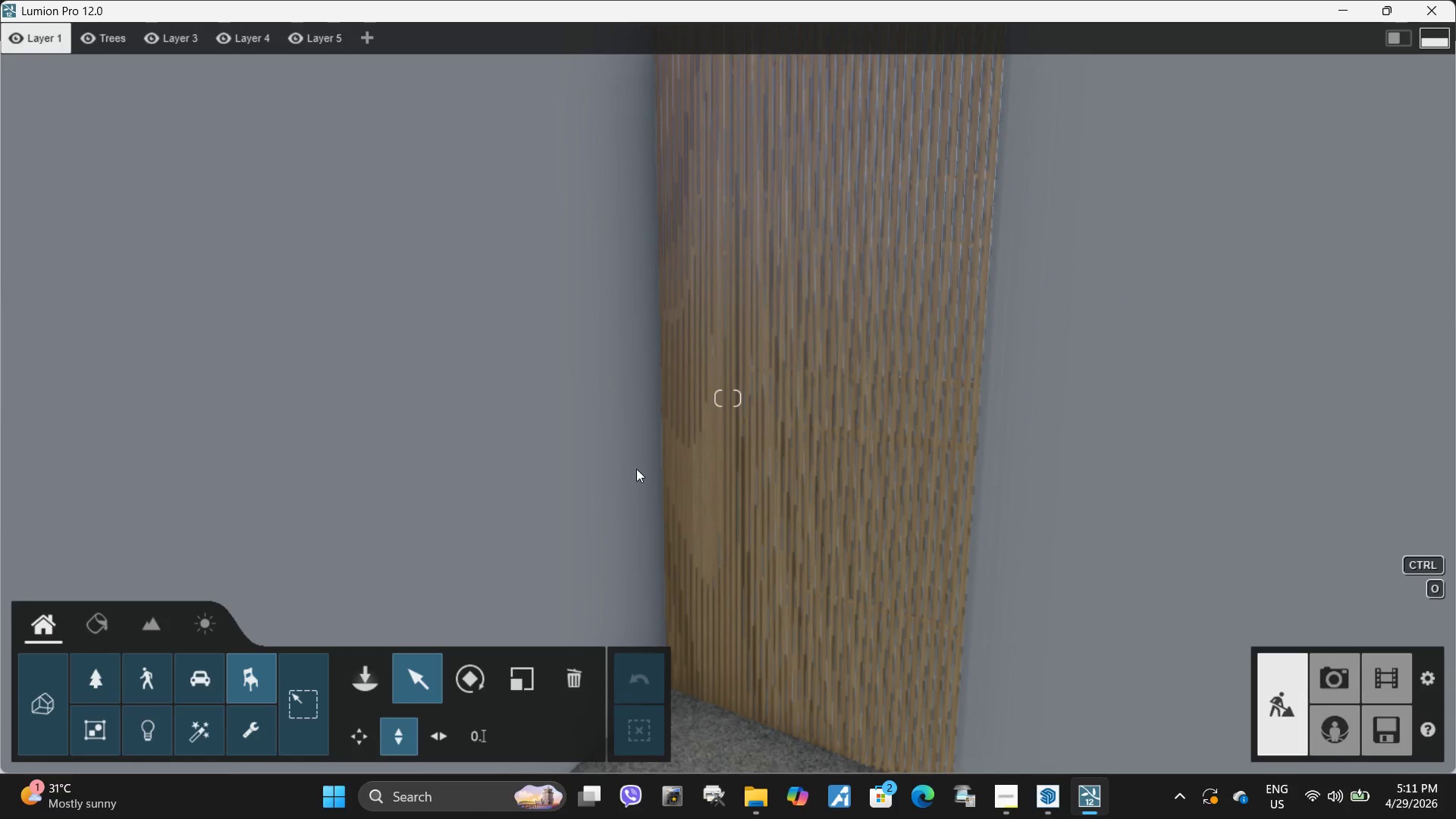 
key(Alt+AltLeft)
 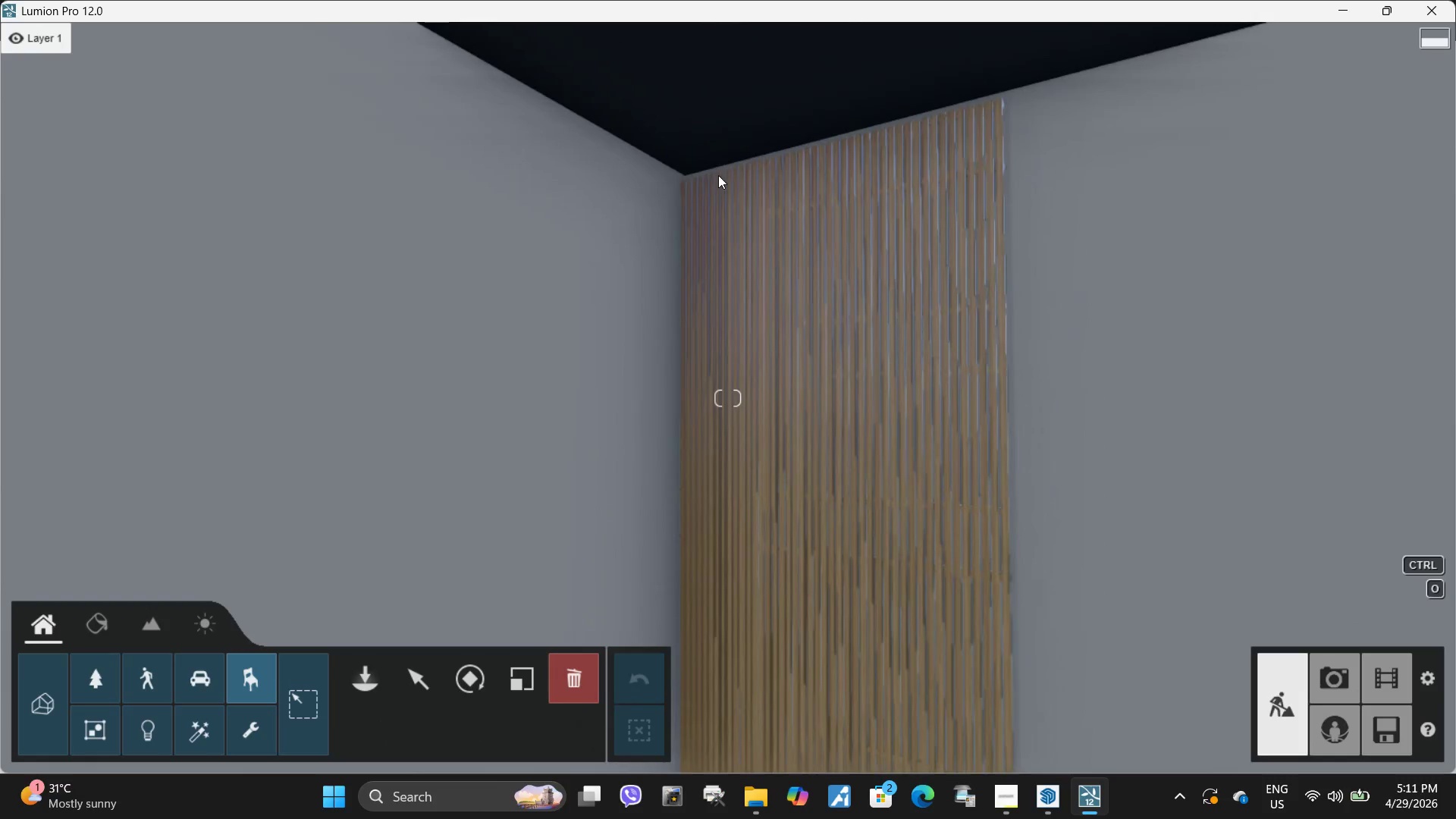 
left_click([678, 180])
 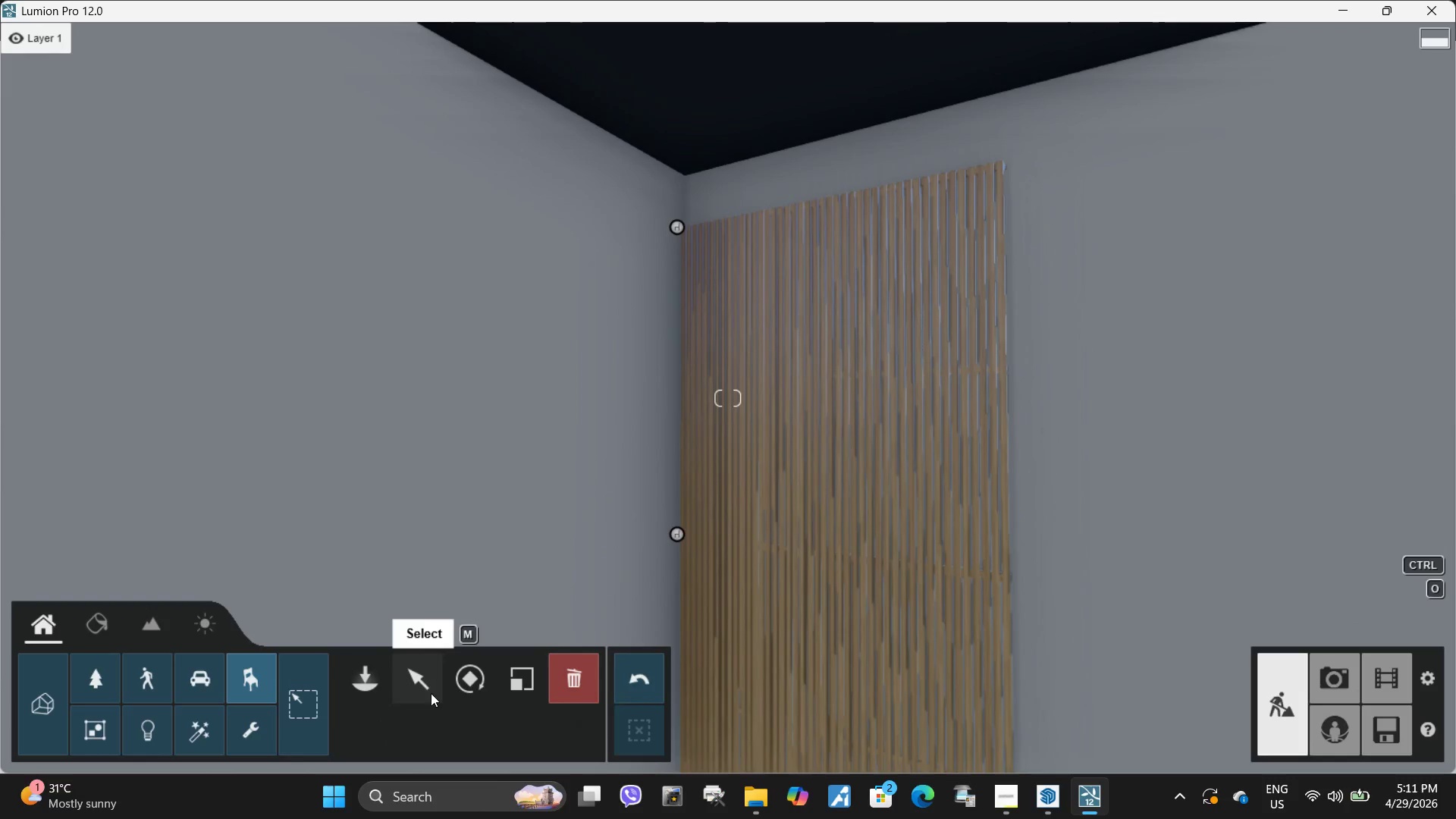 
left_click([427, 679])
 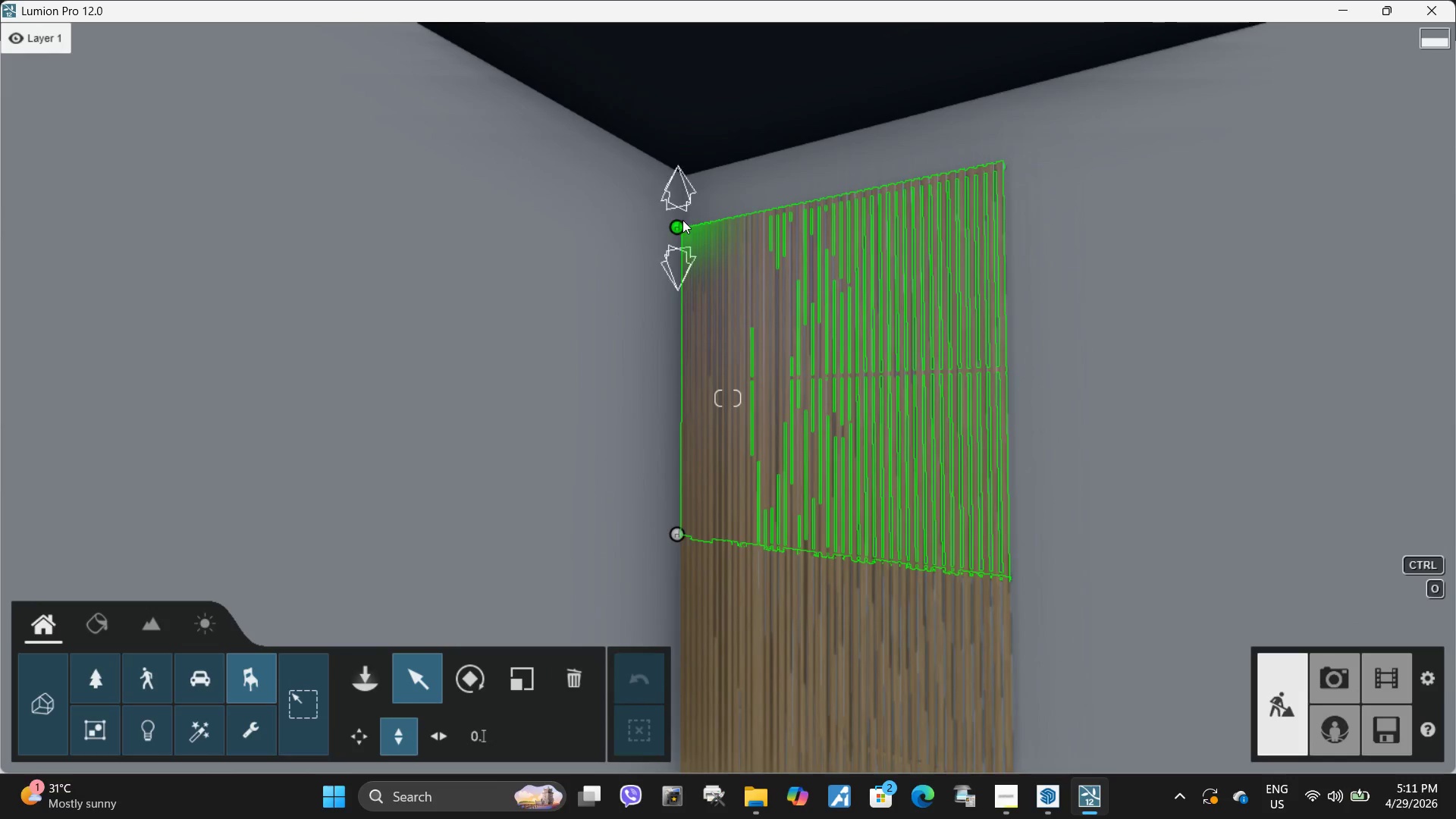 
left_click([681, 220])
 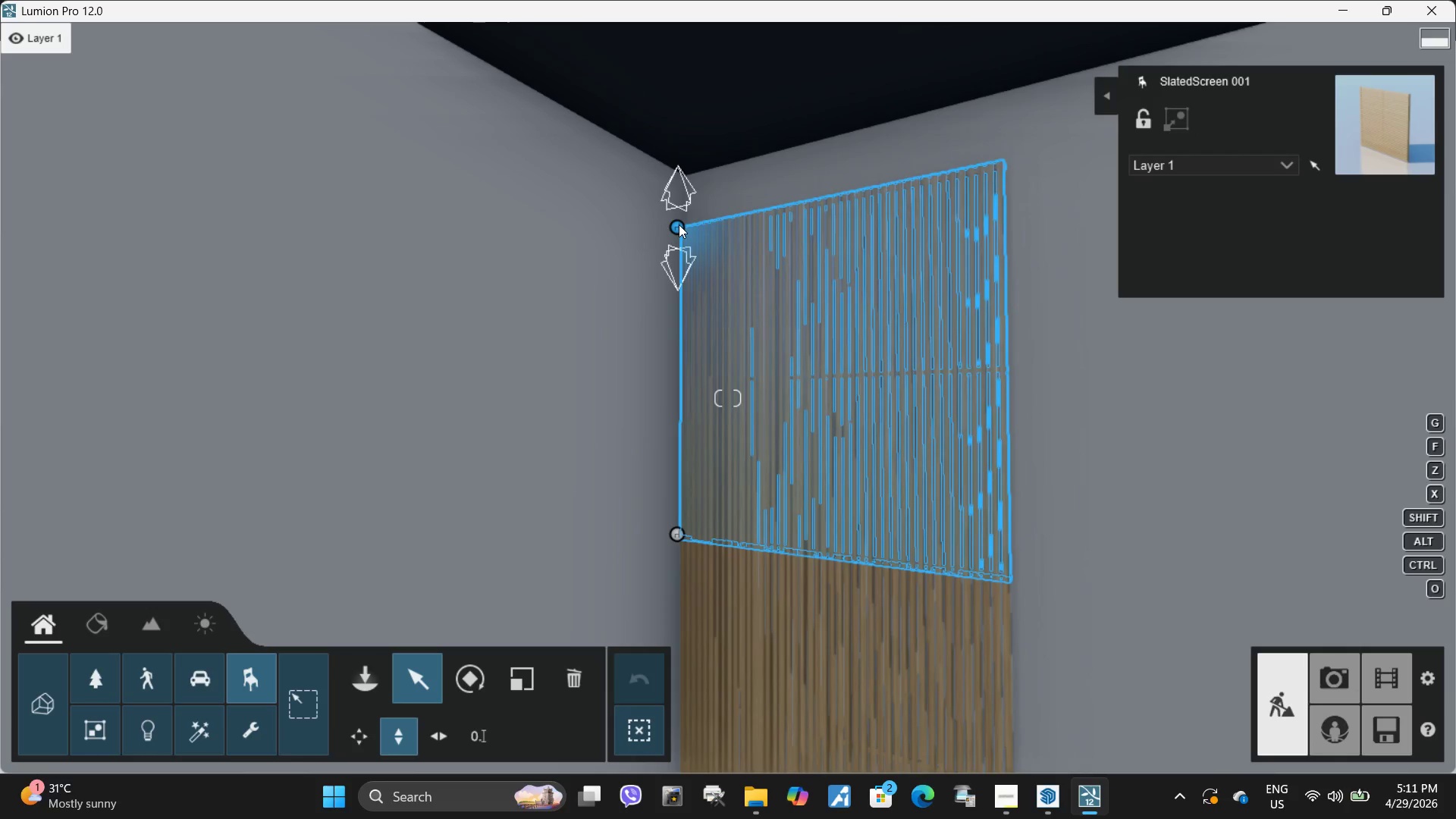 
hold_key(key=AltLeft, duration=1.44)
left_click_drag(start_coordinate=[679, 224], to_coordinate=[680, 204])
 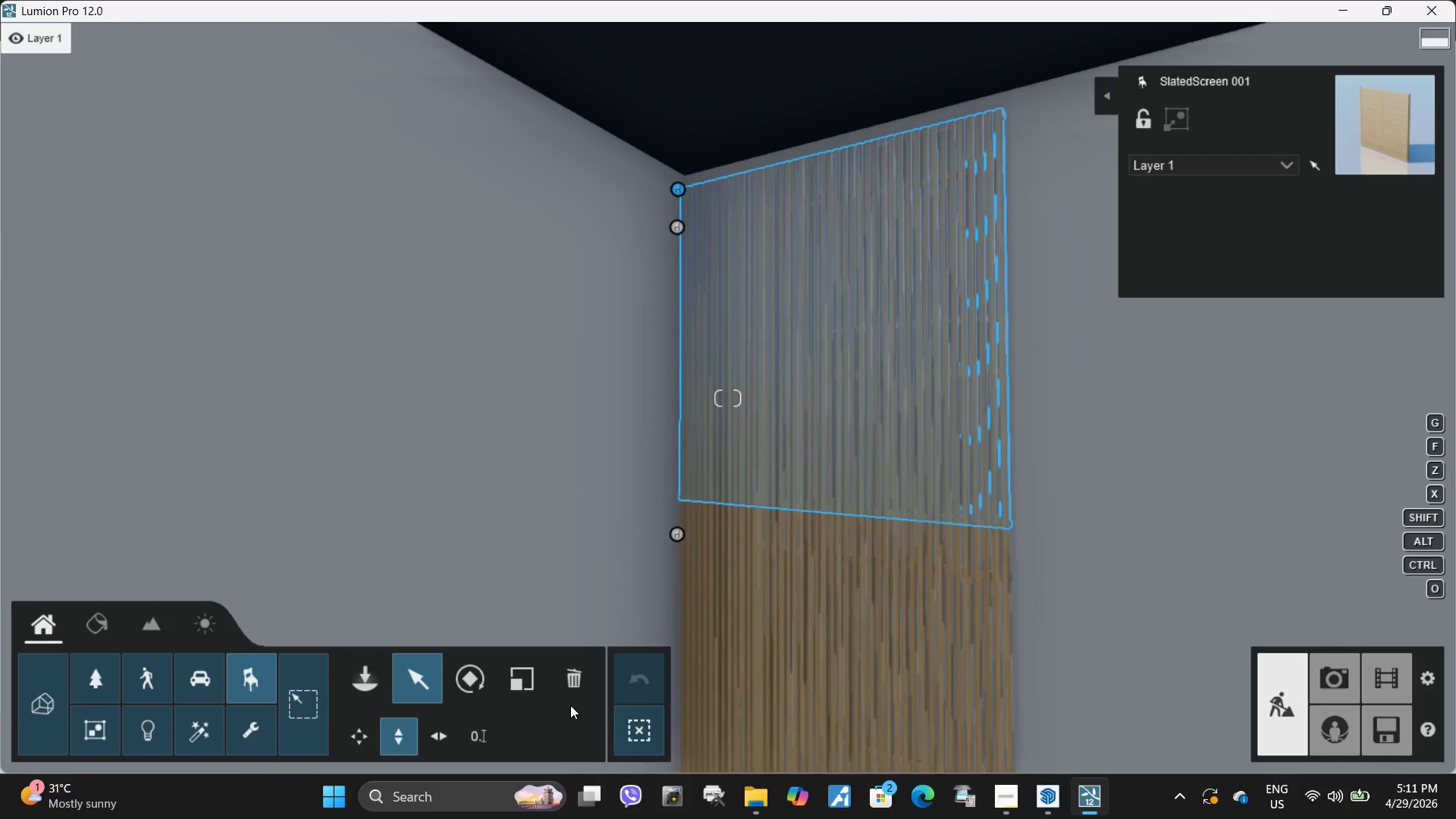 
left_click([574, 688])
 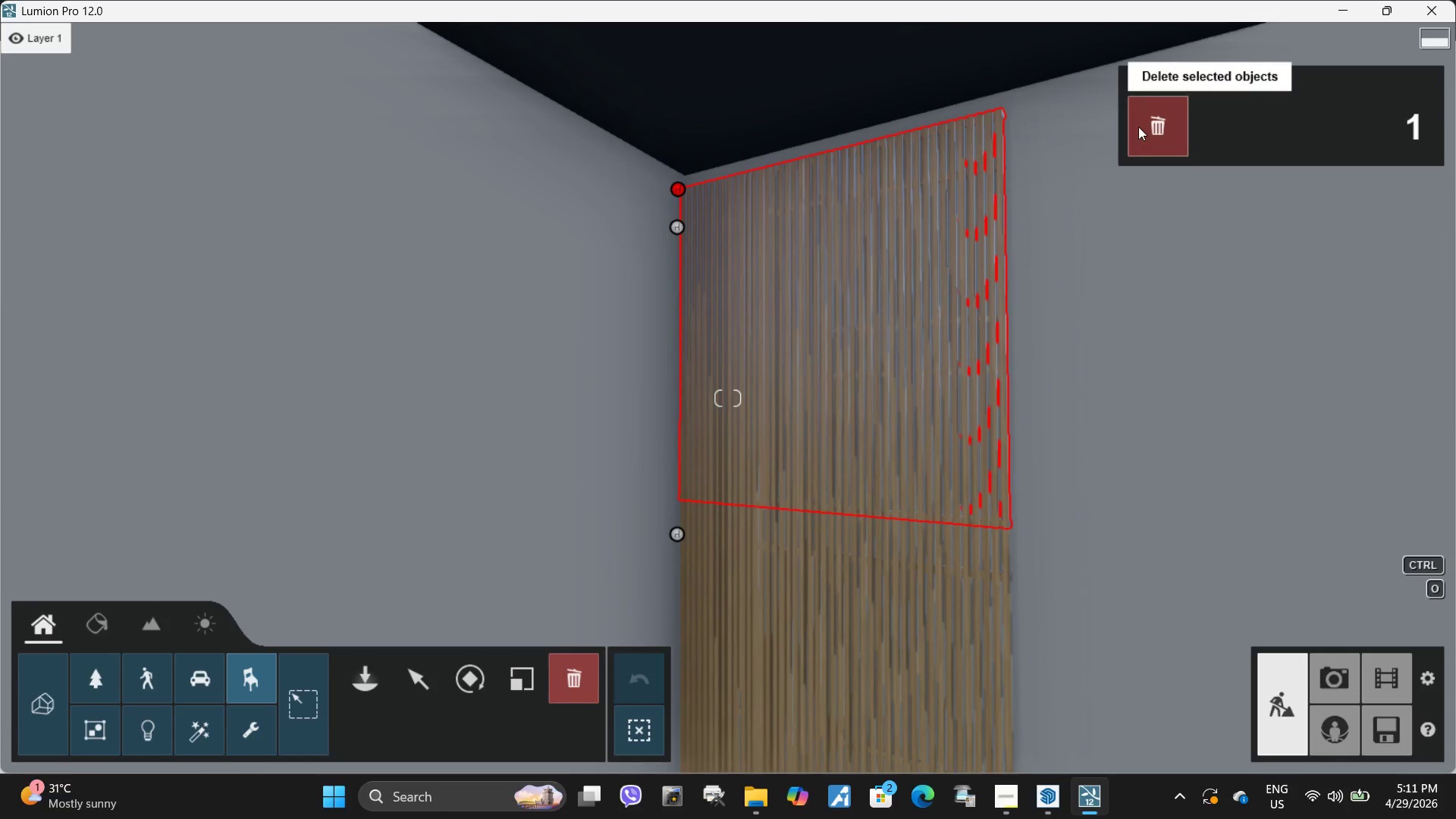 
left_click([1154, 126])
 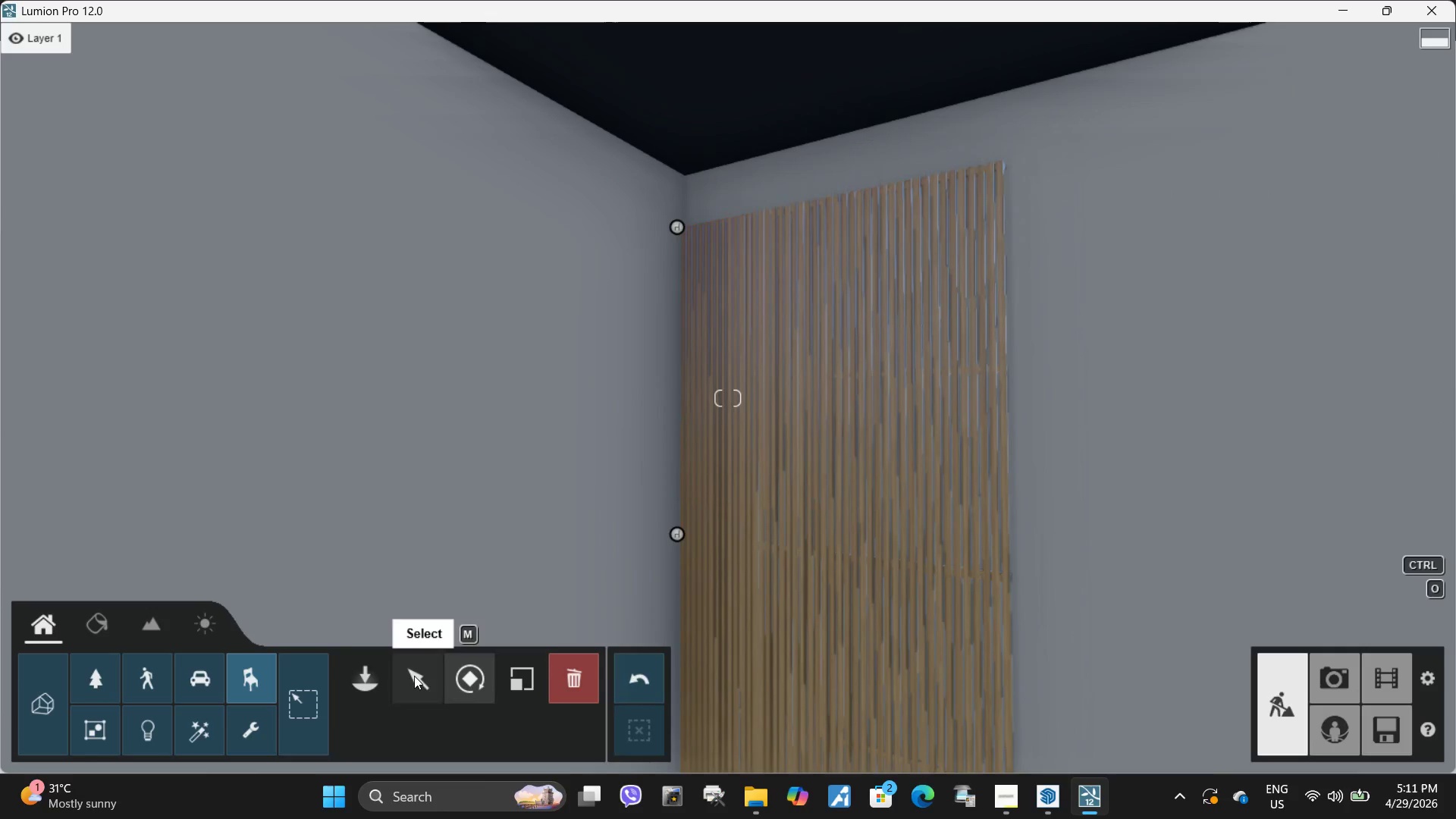 
left_click([410, 676])
 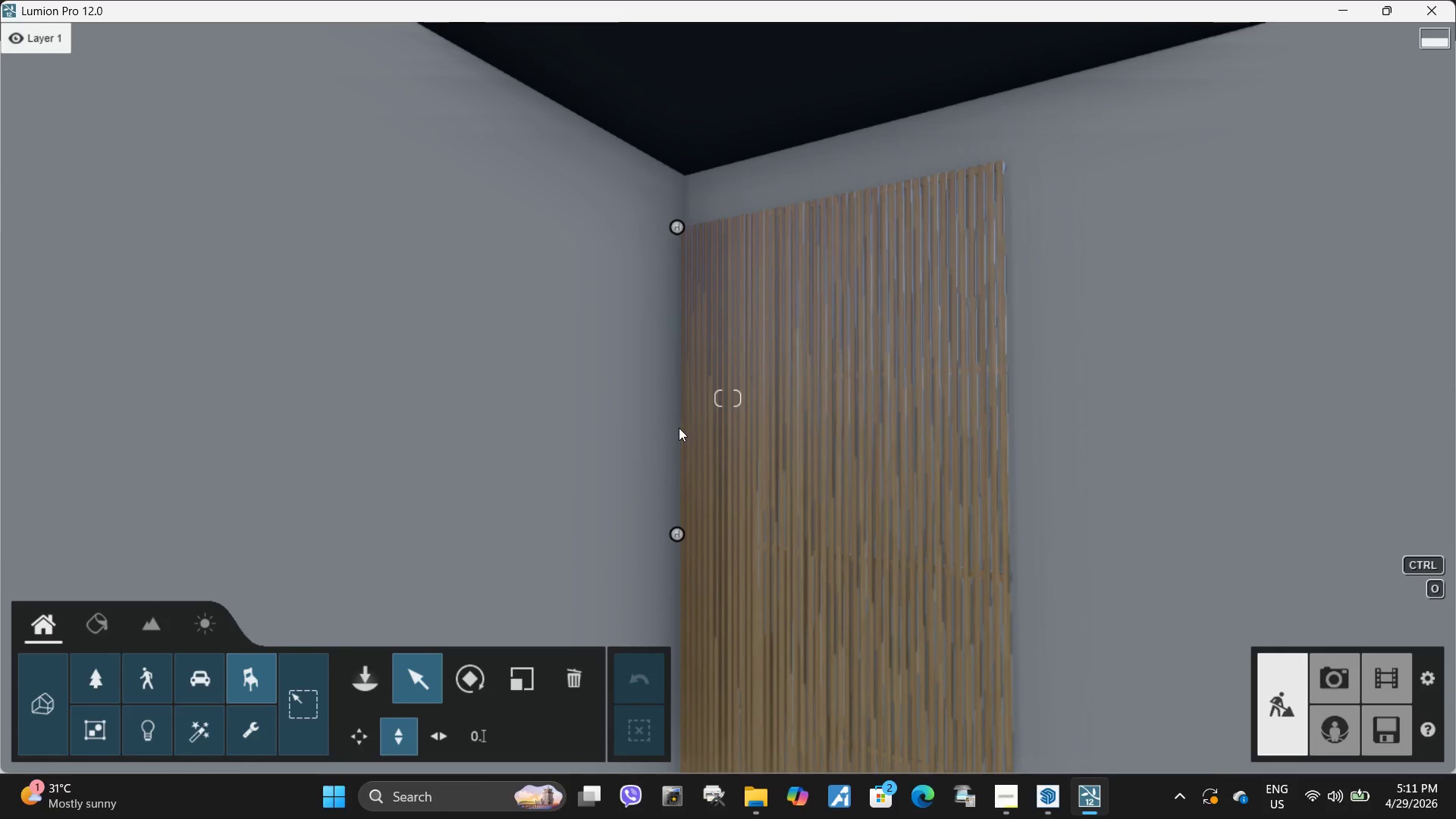 
hold_key(key=ShiftLeft, duration=1.5)
left_click_drag(start_coordinate=[677, 226], to_coordinate=[673, 212])
 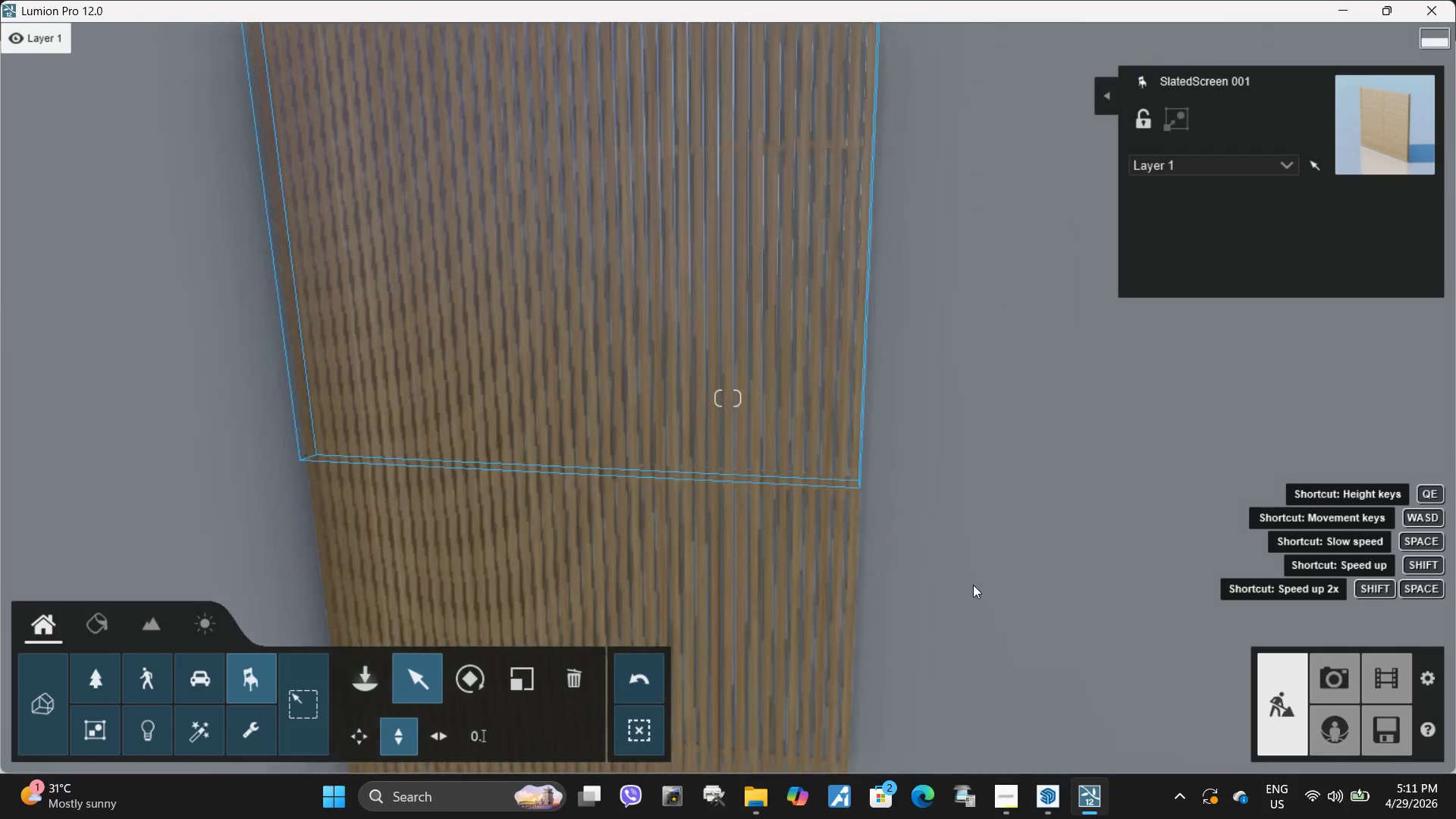 
hold_key(key=ShiftLeft, duration=1.51)
 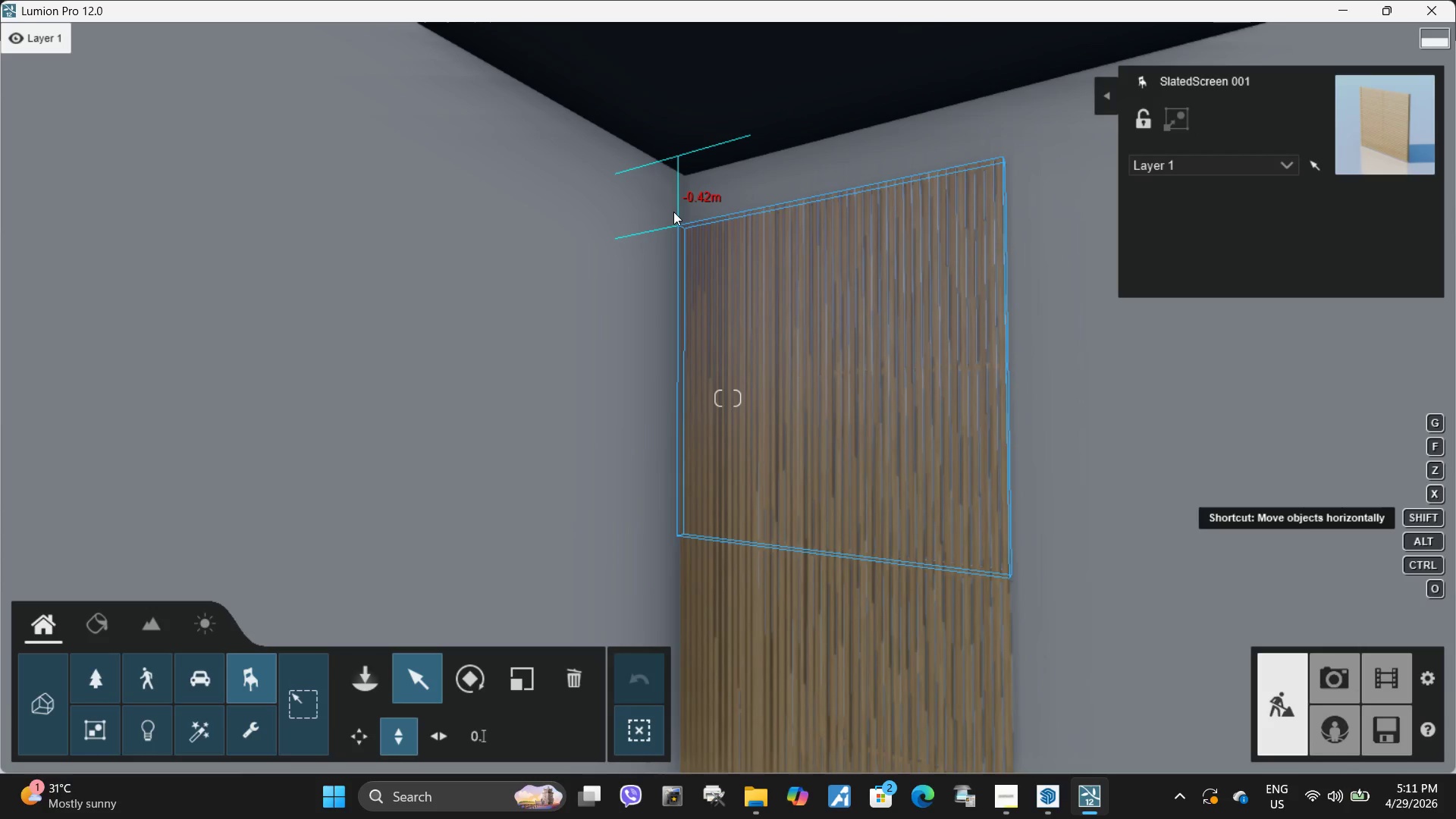 
hold_key(key=ShiftLeft, duration=1.19)
 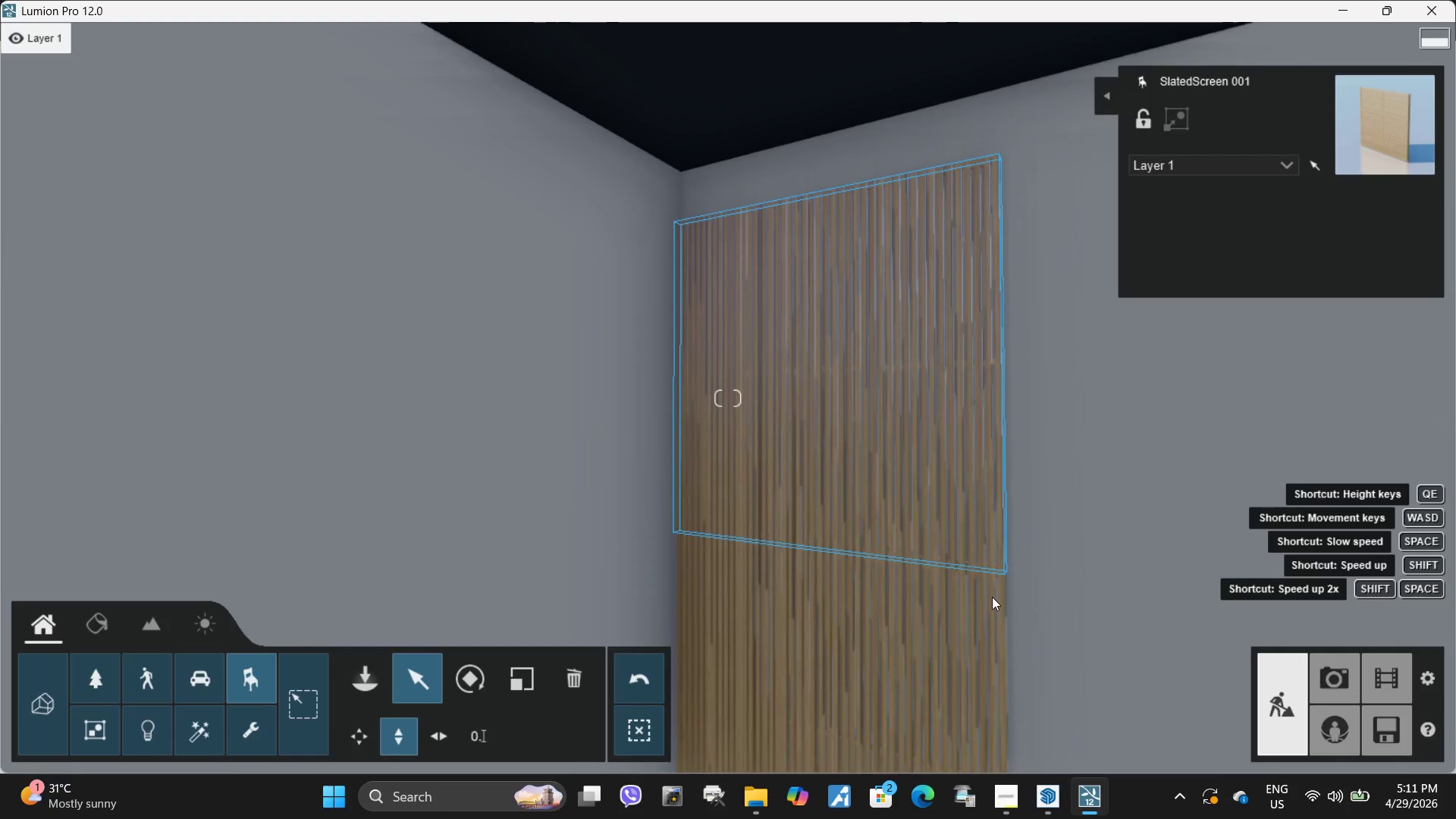 
type(ww)
 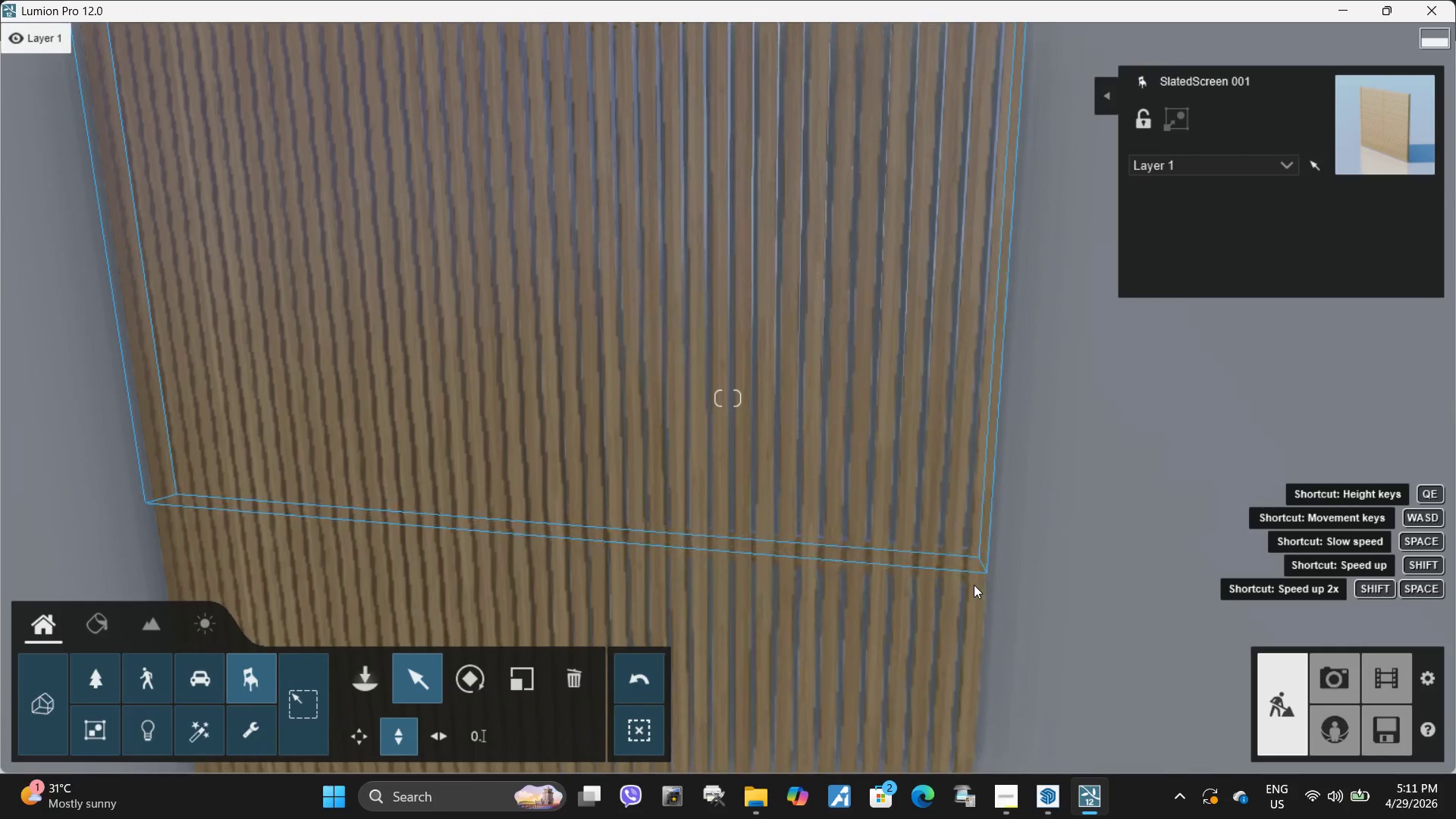 
type(sss)
 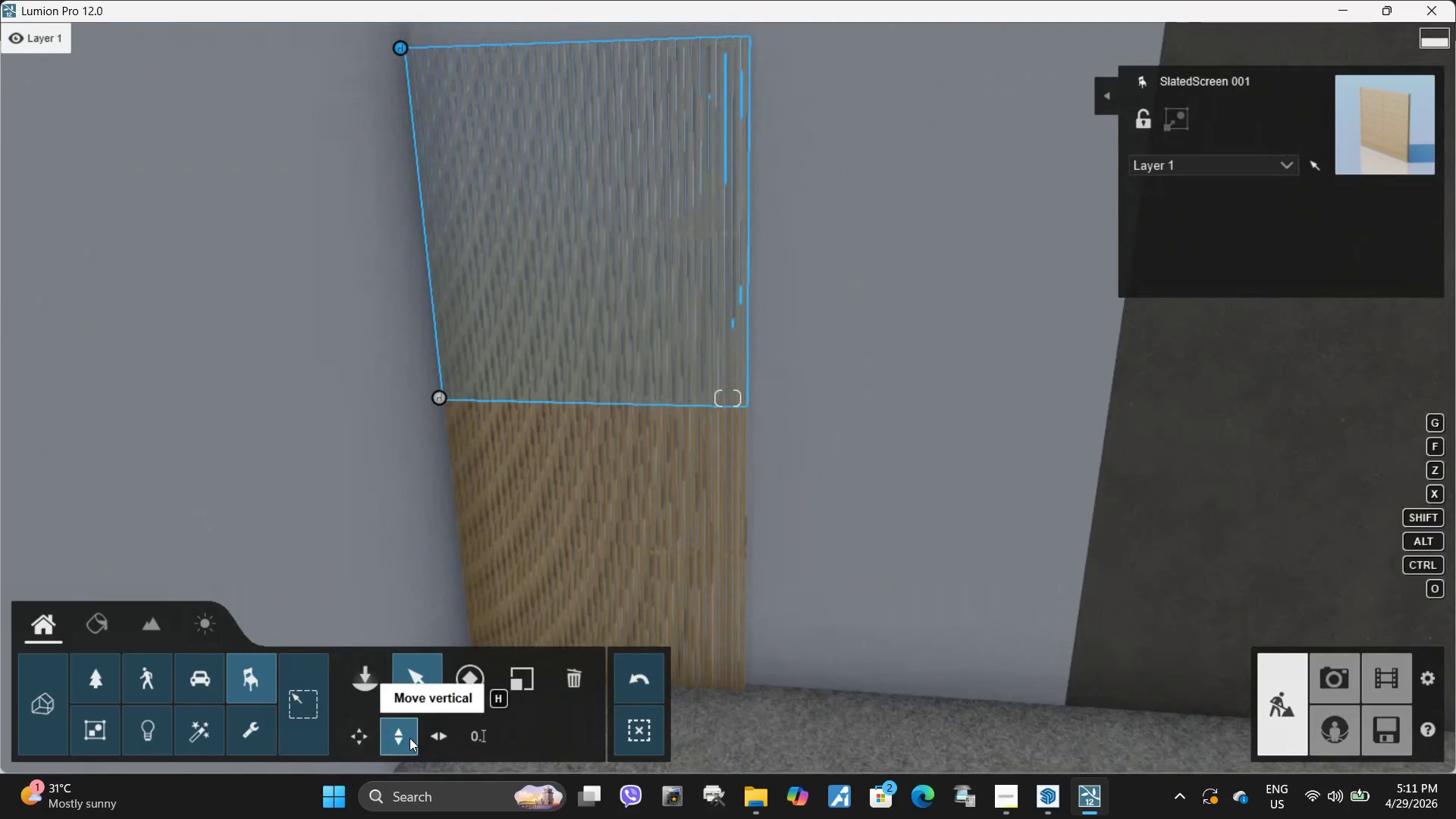 
wait(6.92)
 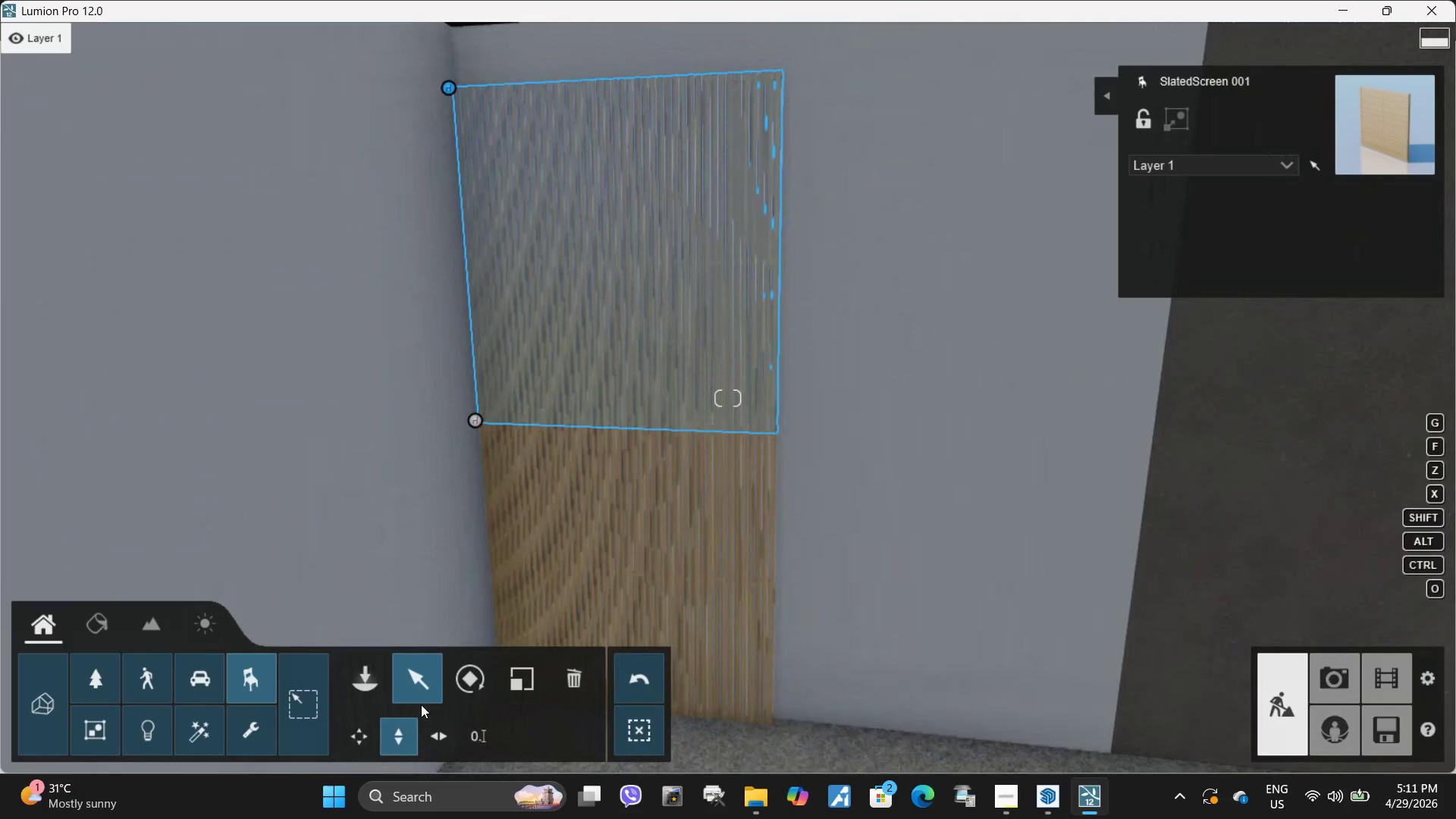 
hold_key(key=ControlLeft, duration=0.86)
left_click([440, 402])
 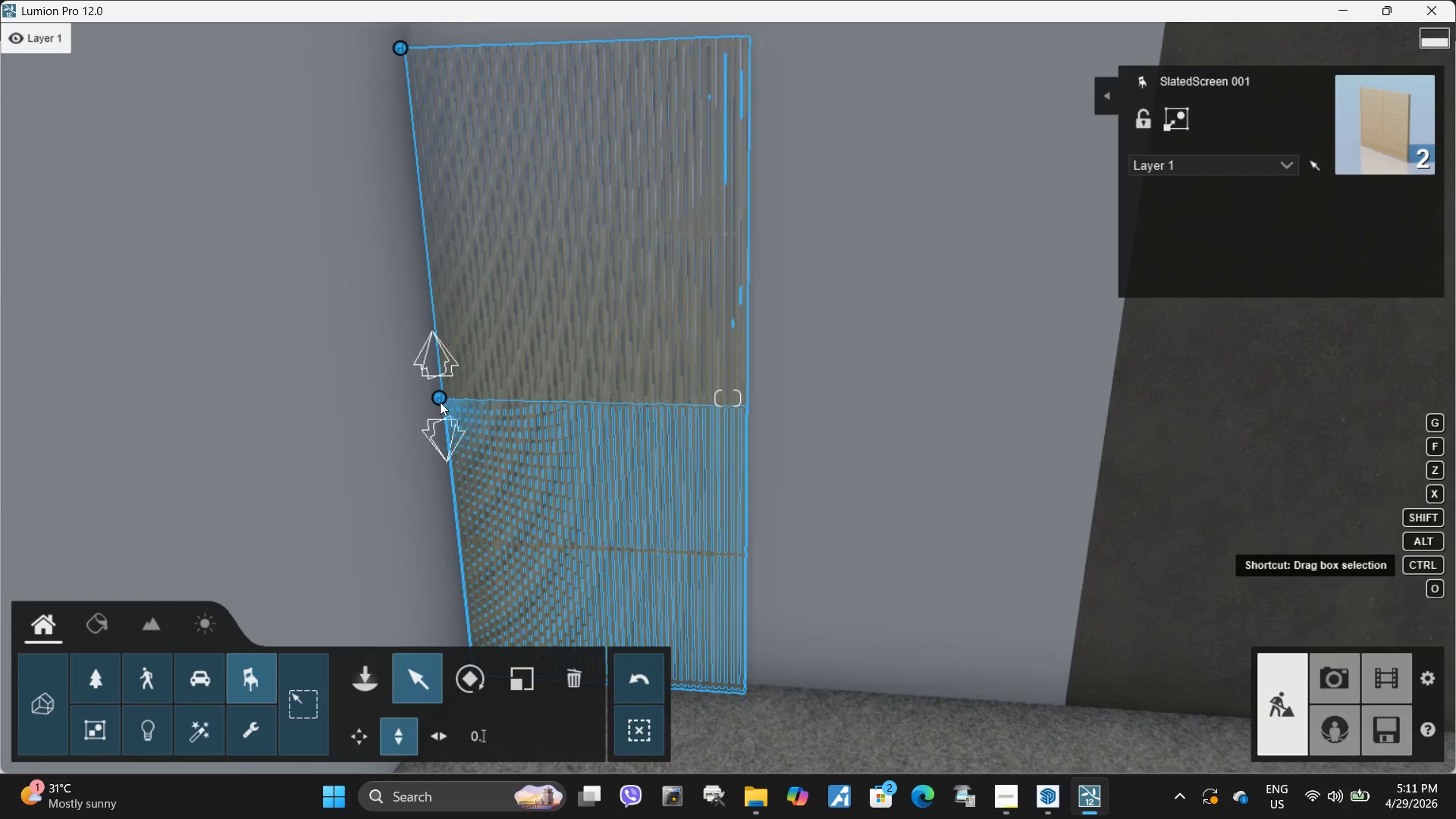 
hold_key(key=ControlLeft, duration=22.97)
left_click([533, 673])
 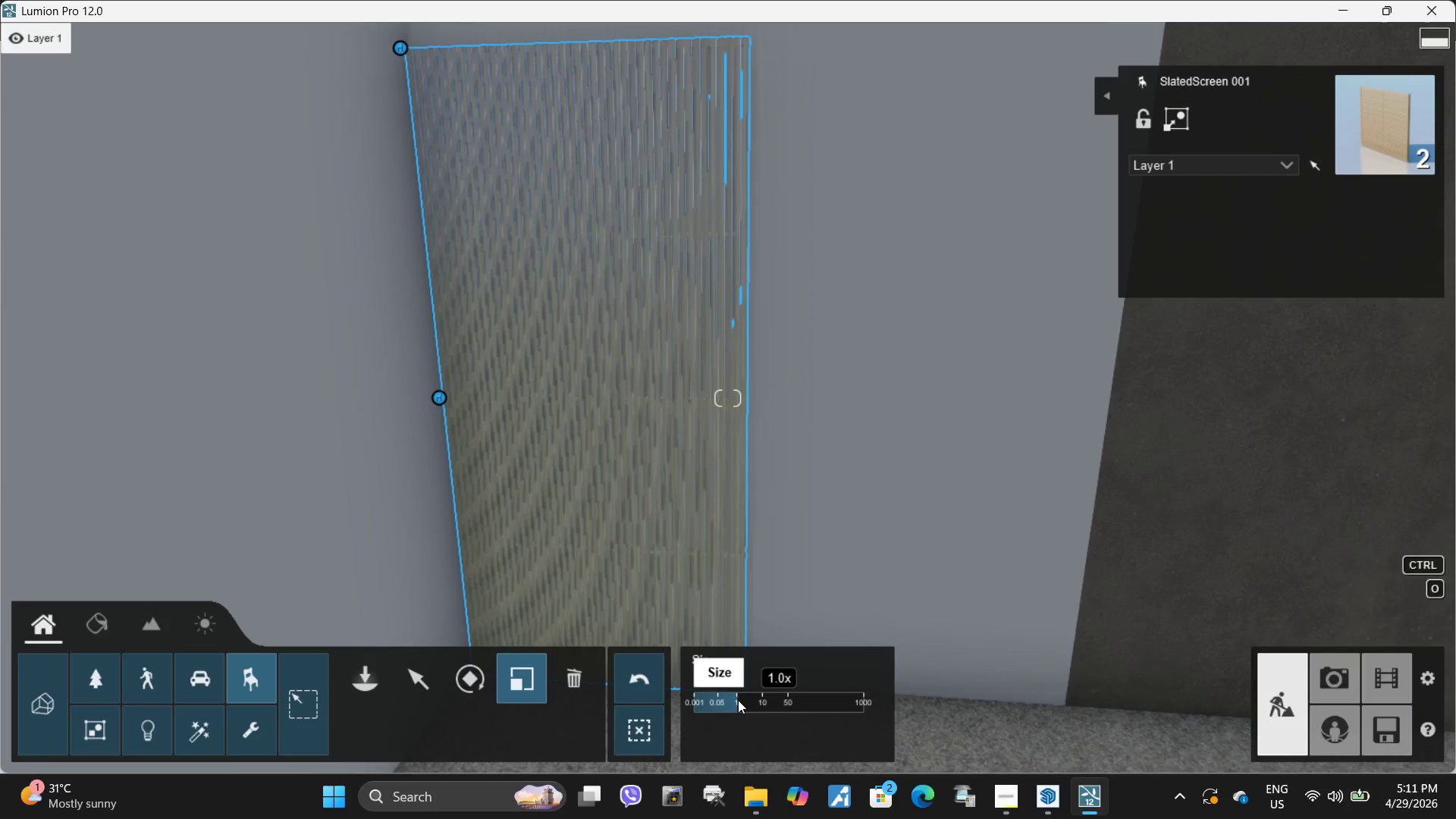 
hold_key(key=ShiftLeft, duration=1.17)
left_click_drag(start_coordinate=[738, 700], to_coordinate=[1117, 706])
 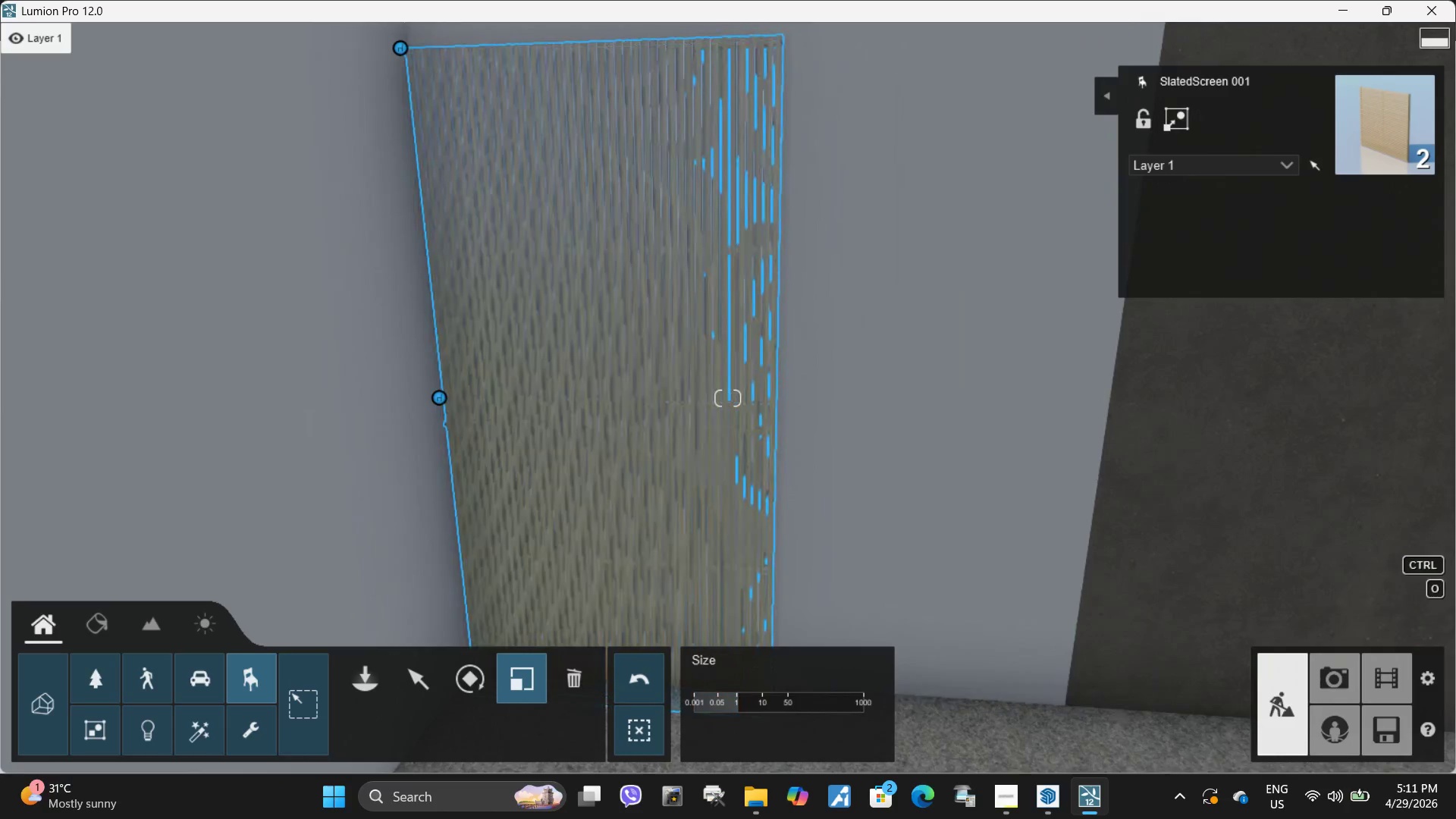 
hold_key(key=ShiftLeft, duration=1.81)
 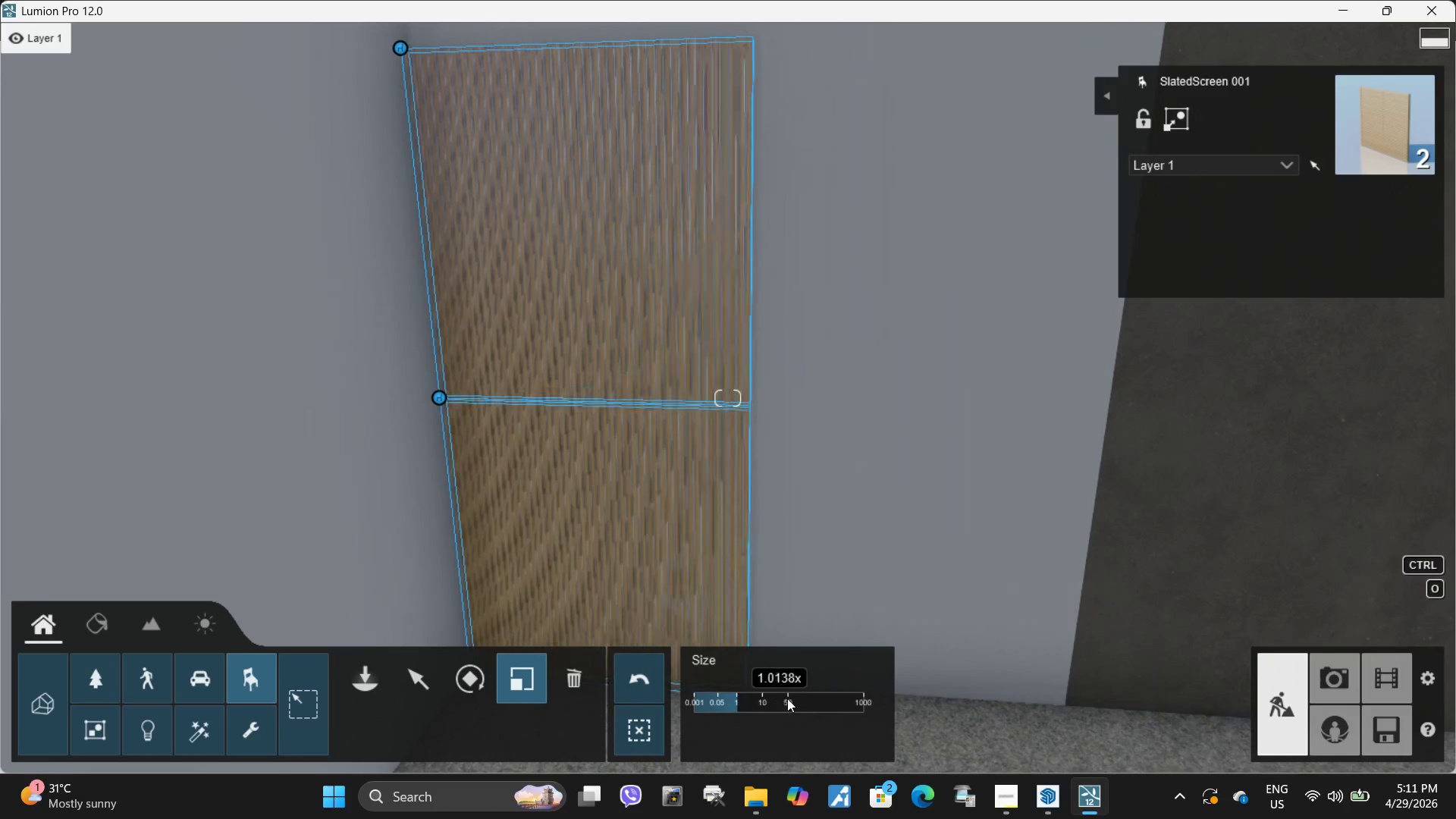 
hold_key(key=ShiftLeft, duration=1.5)
 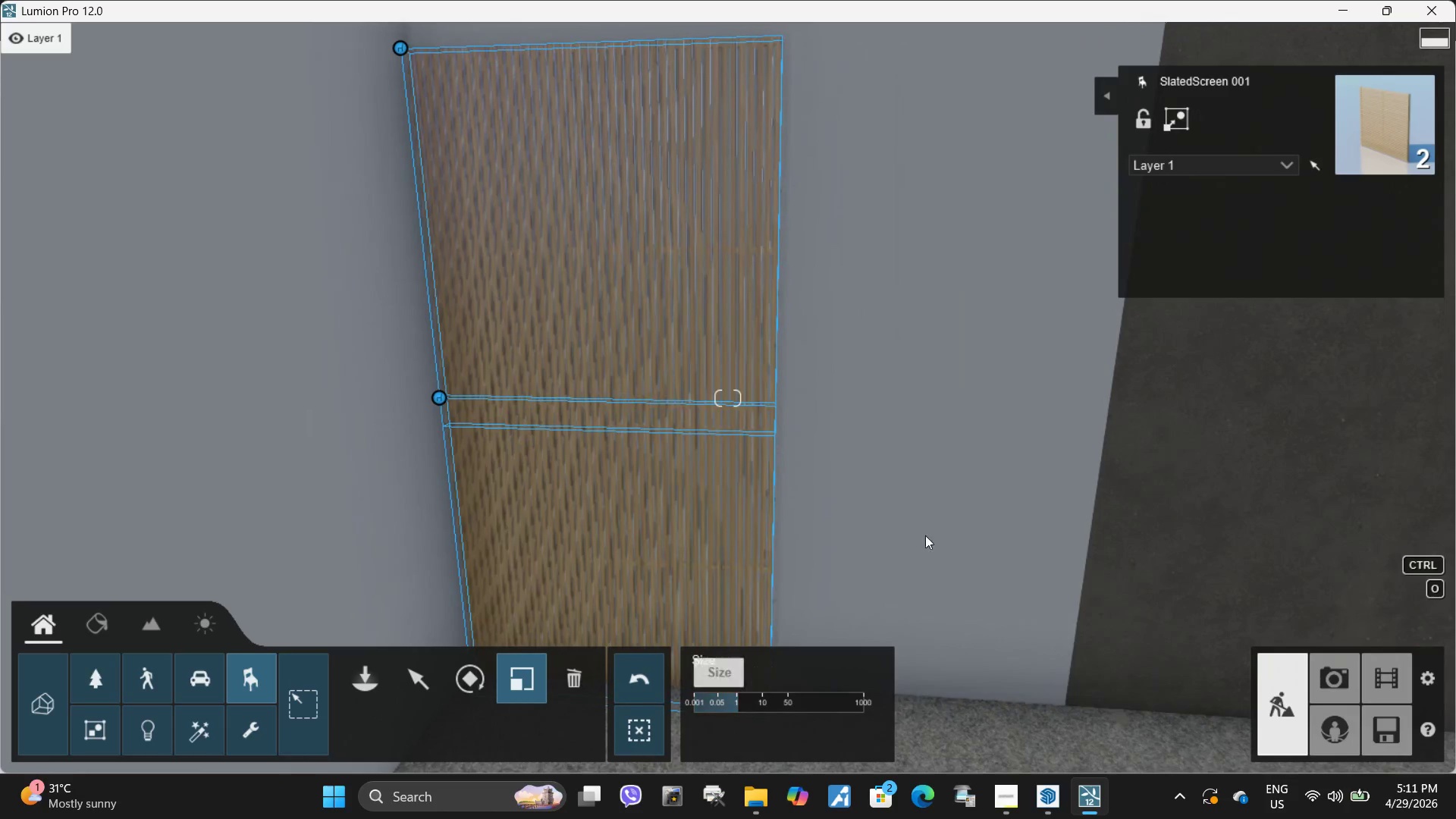 
hold_key(key=ShiftLeft, duration=0.5)
 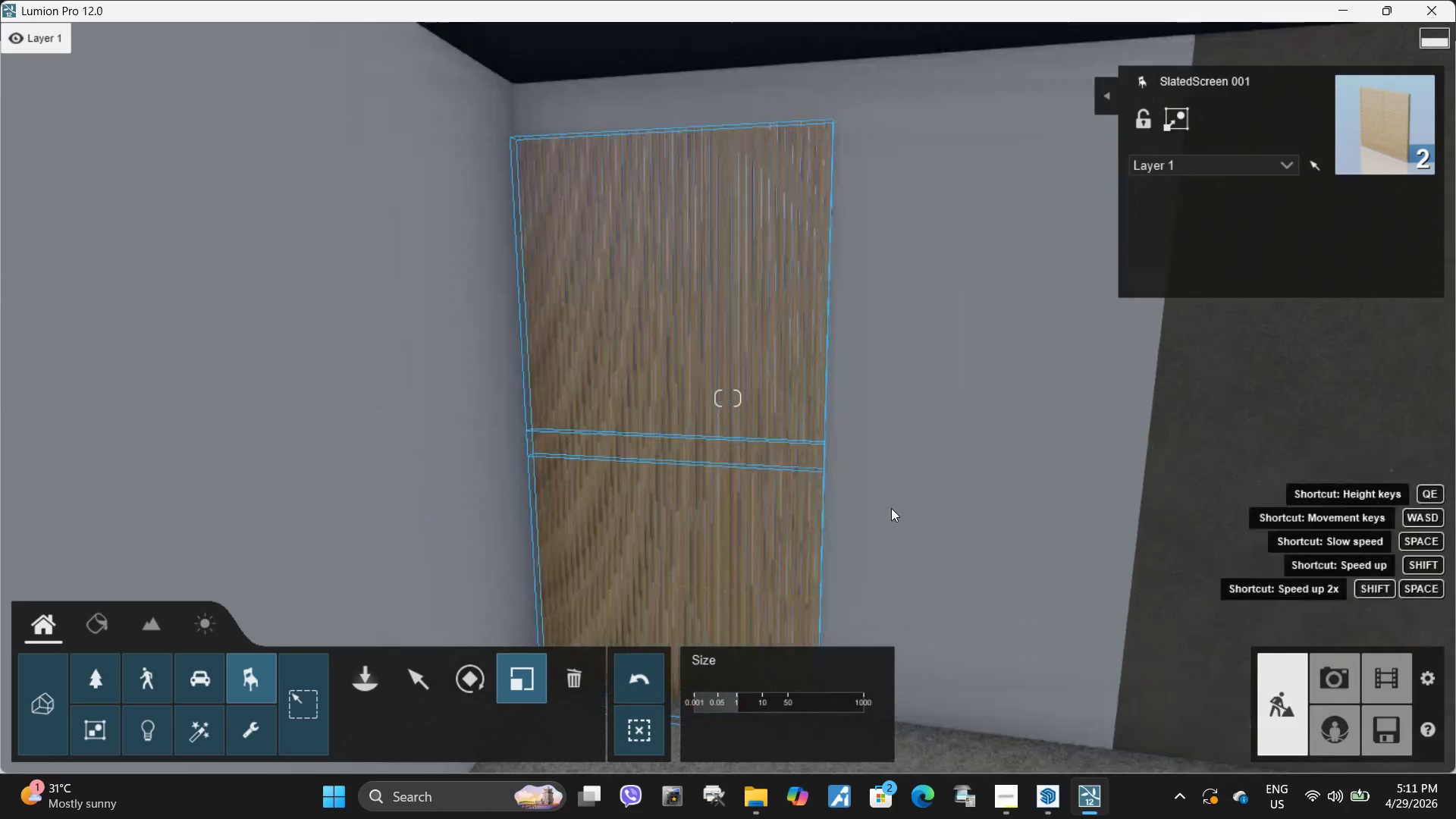 
hold_key(key=ShiftLeft, duration=8.05)
 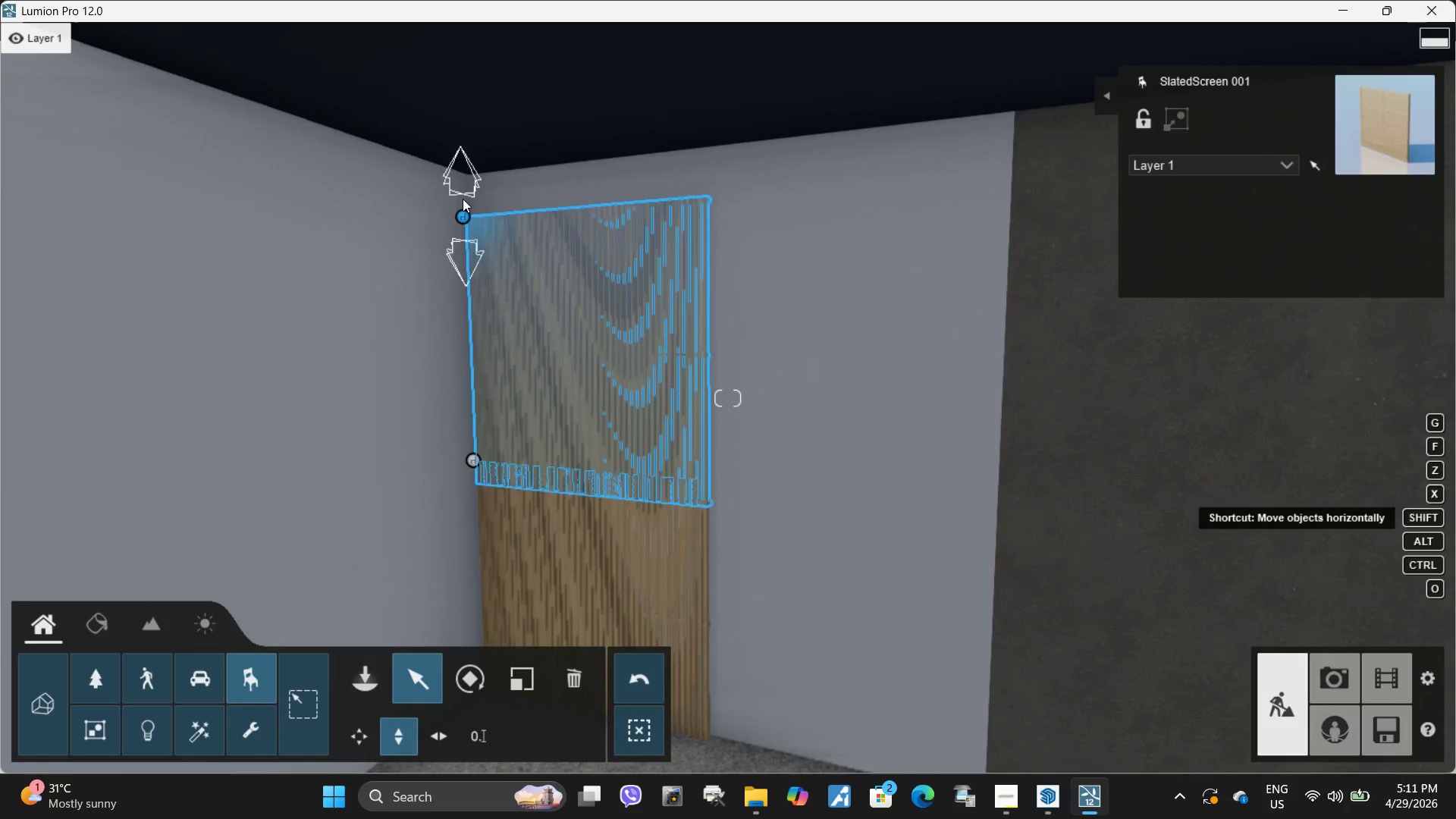 
type(sdd)
 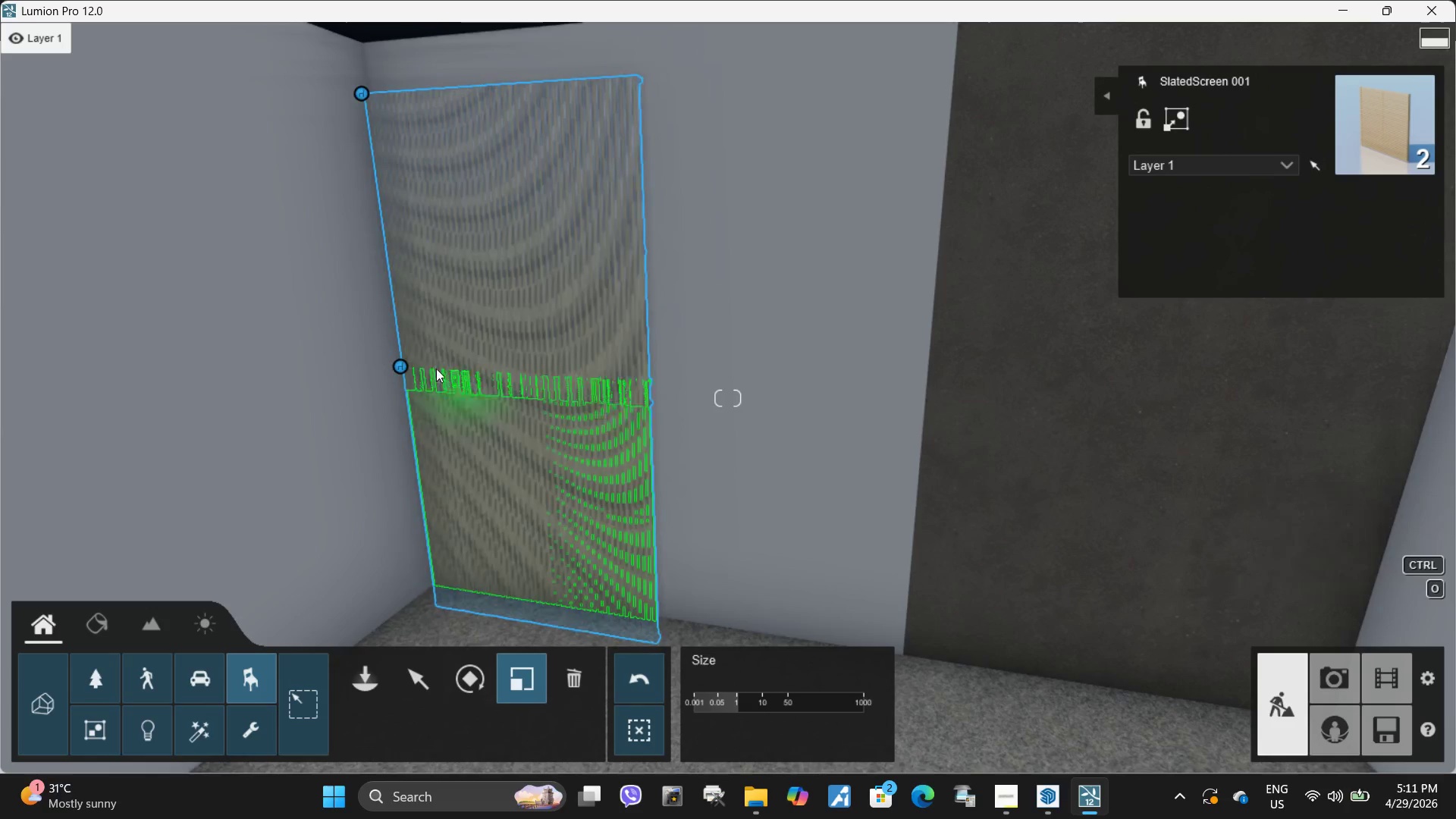 
left_click([486, 501])
 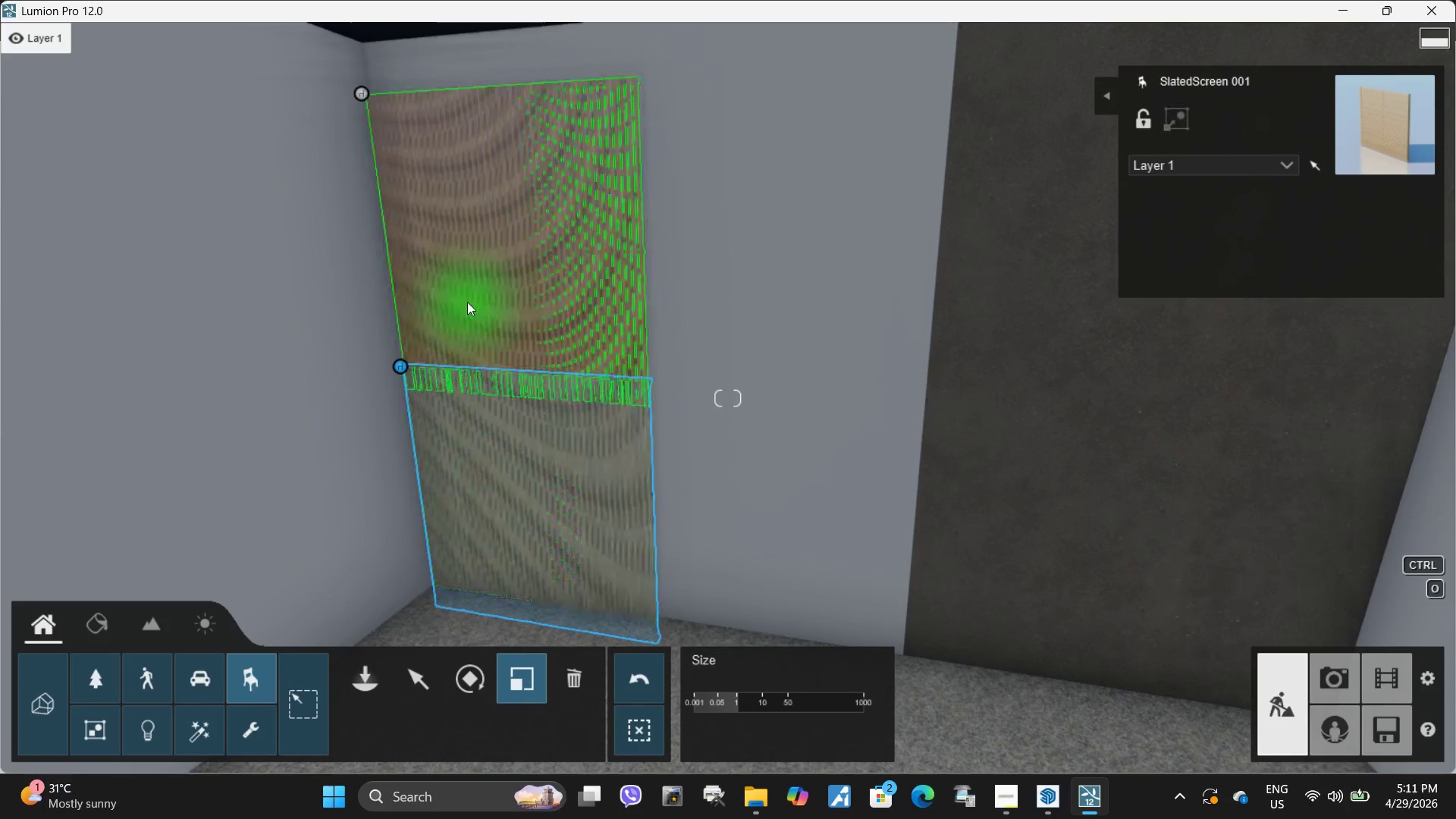 
left_click([467, 302])
 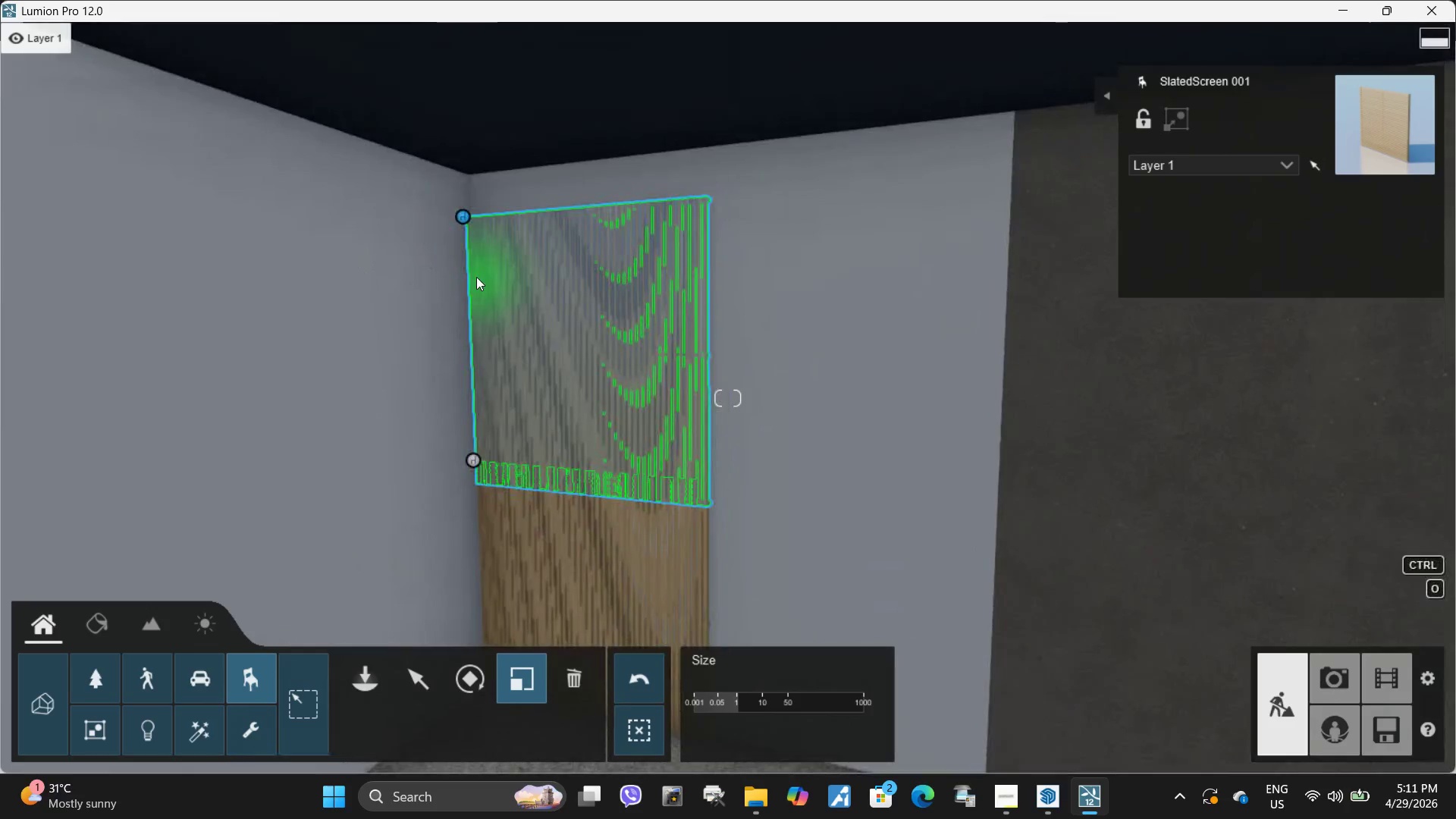 
left_click([476, 277])
 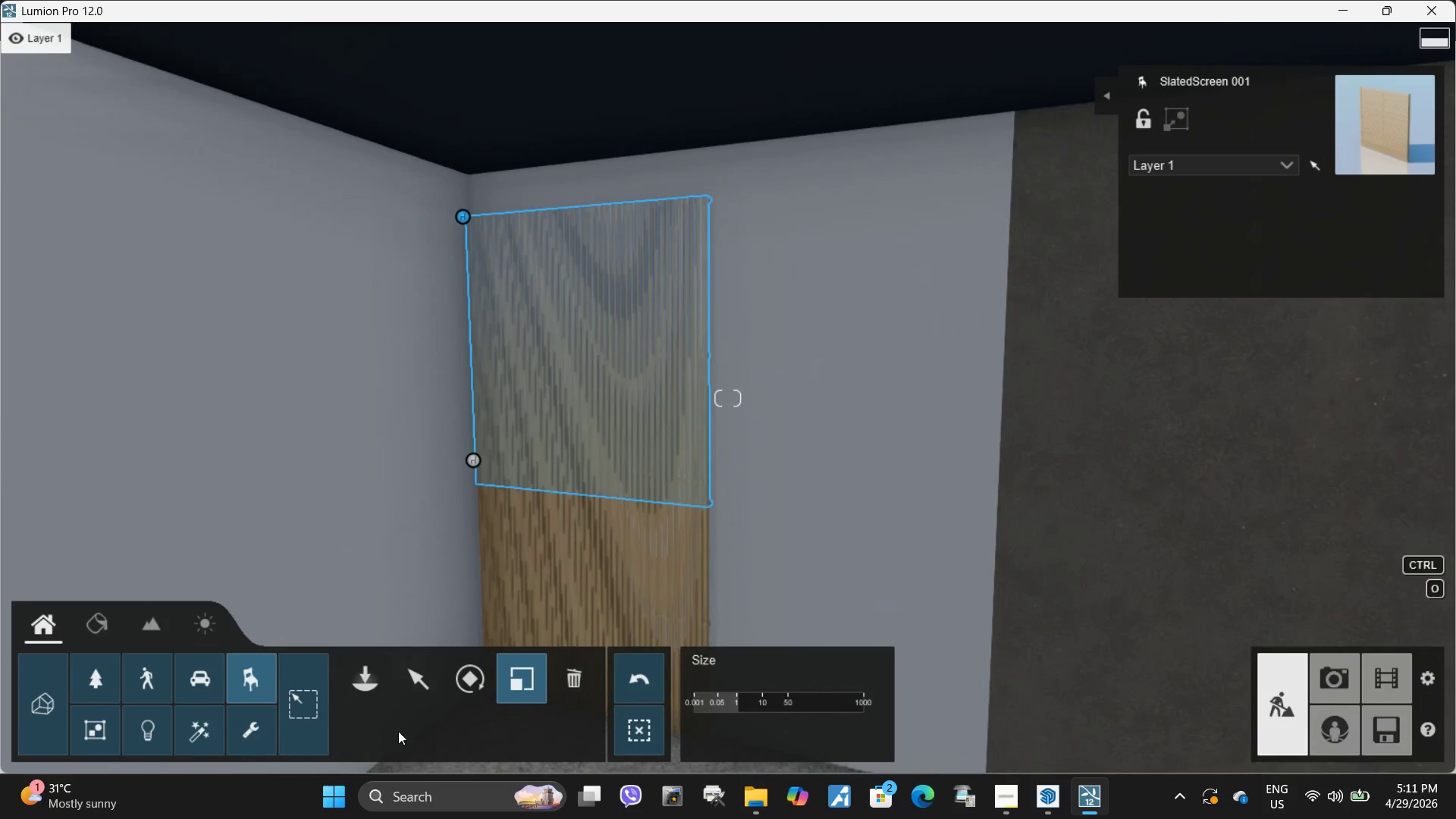 
left_click([414, 693])
 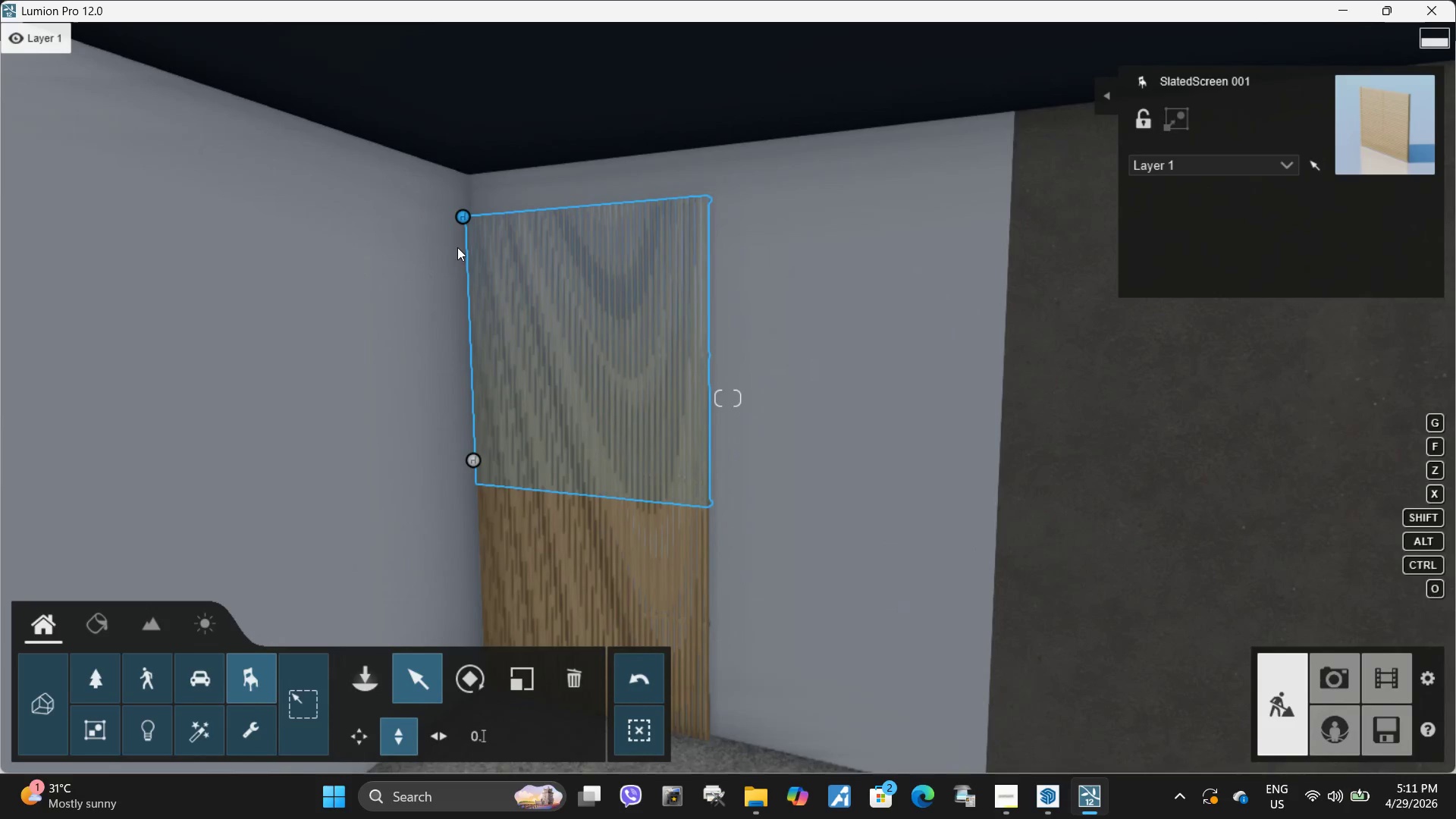 
hold_key(key=ShiftLeft, duration=1.5)
left_click_drag(start_coordinate=[463, 216], to_coordinate=[463, 17])
 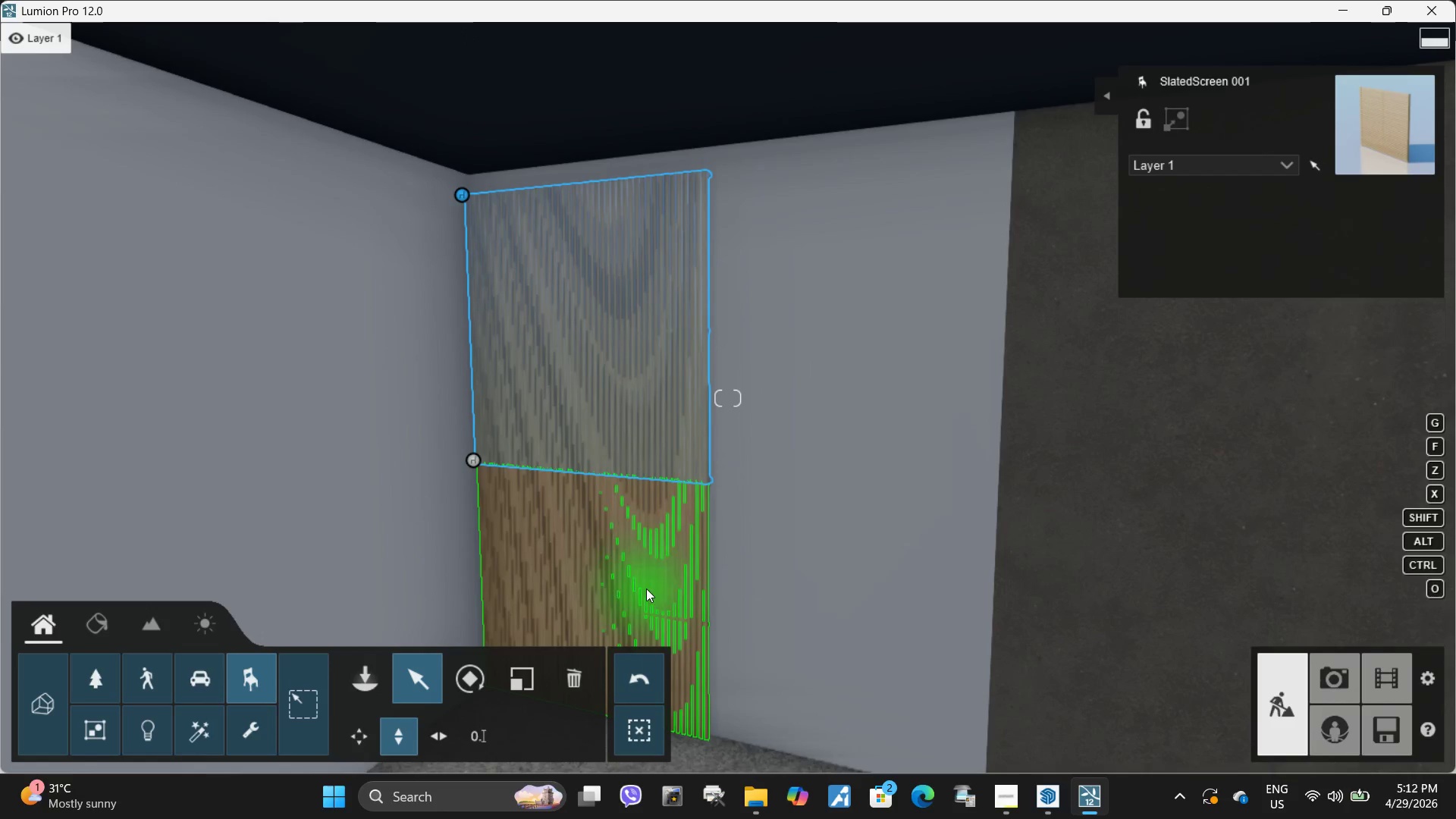 
hold_key(key=ShiftLeft, duration=1.2)
 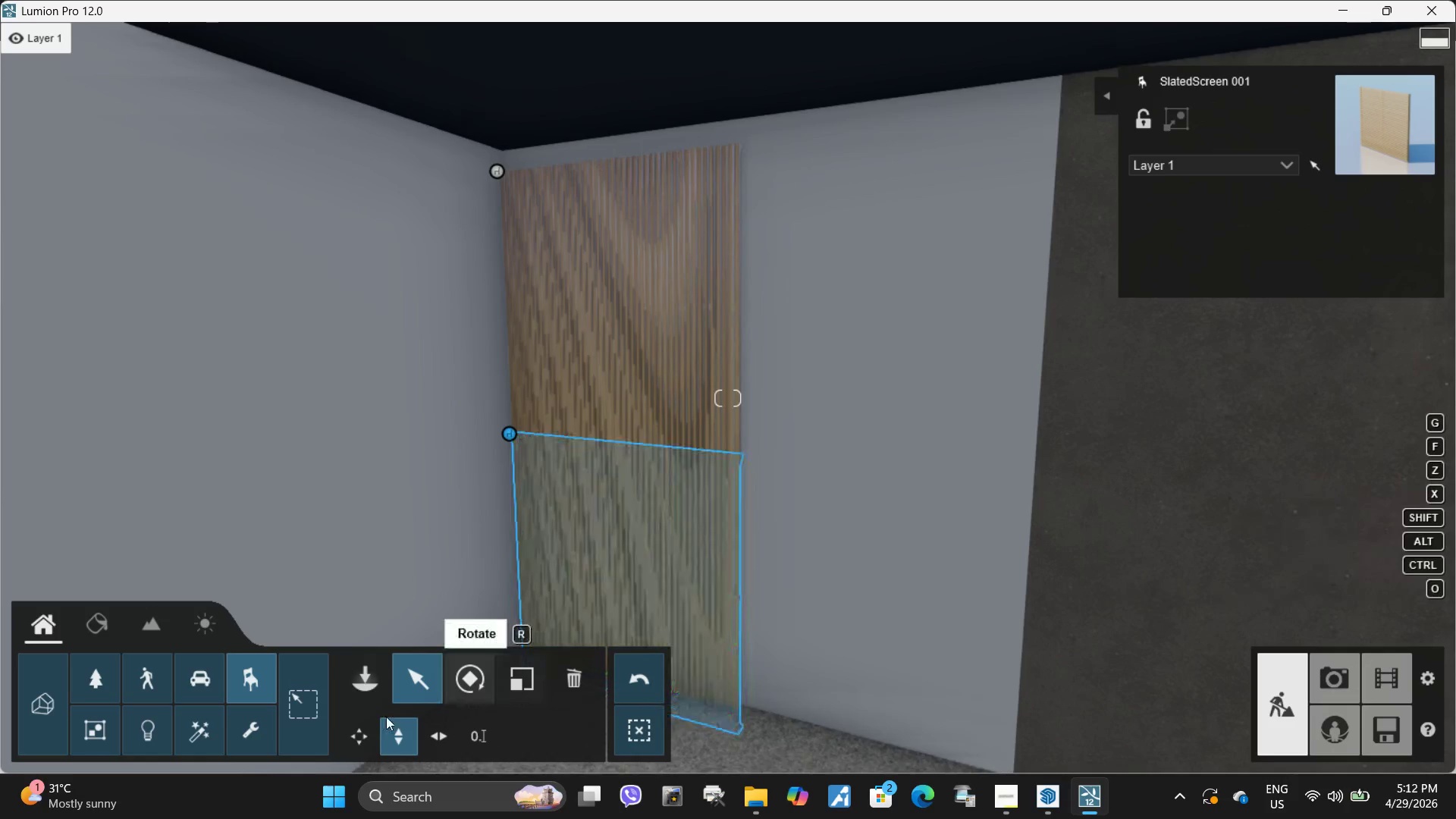 
hold_key(key=ShiftLeft, duration=0.39)
left_click([576, 365])
 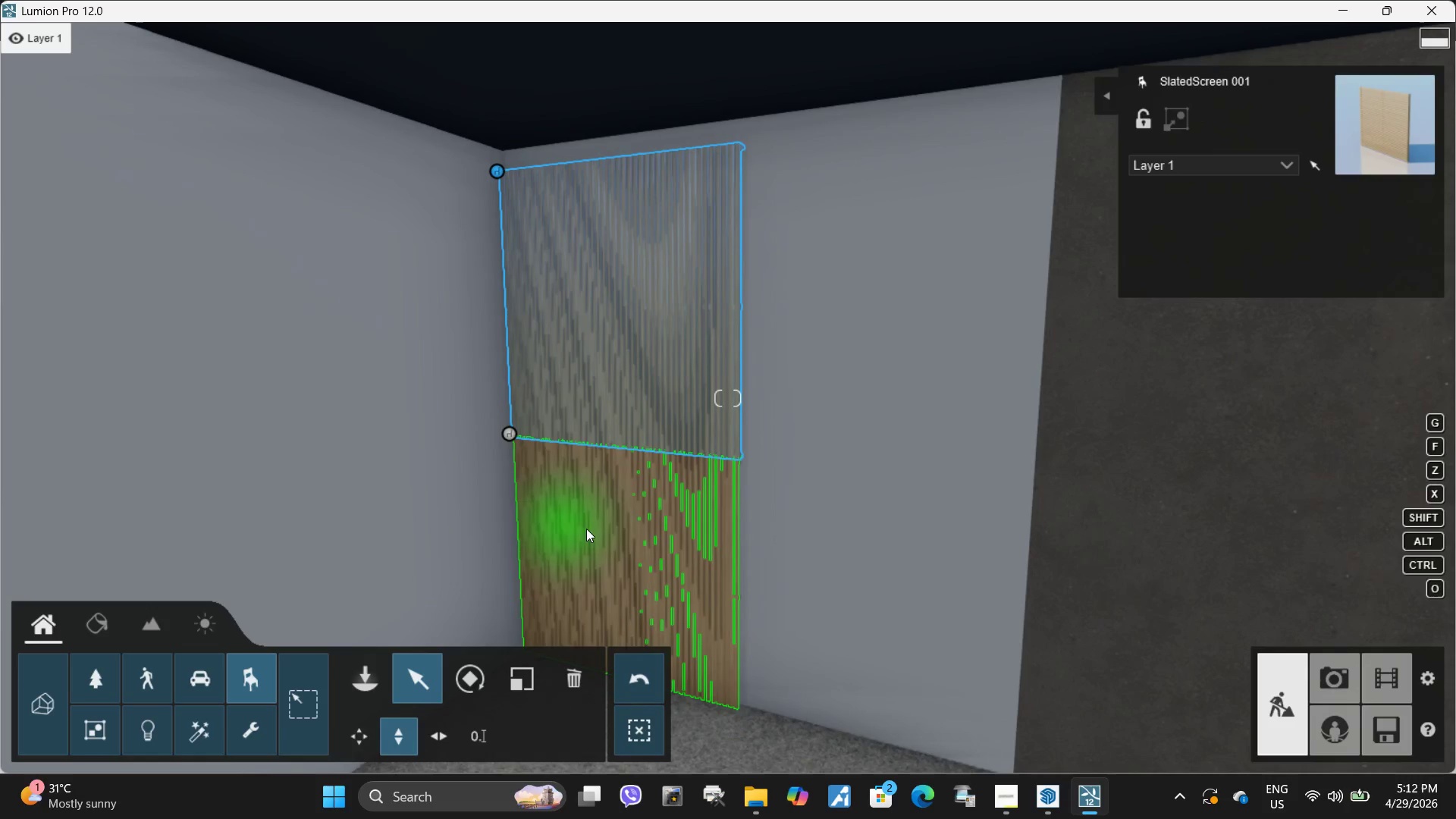 
left_click([608, 526])
 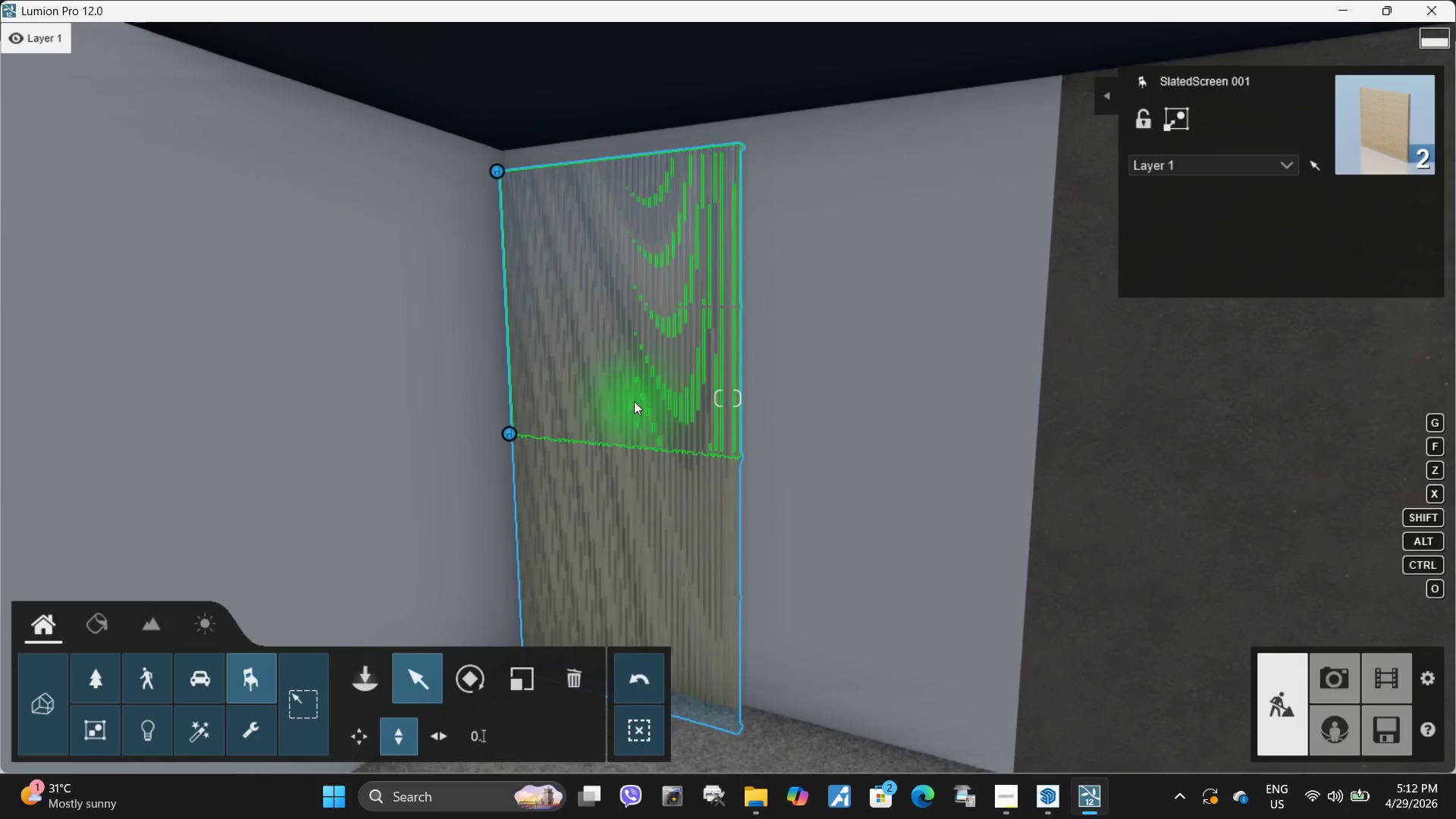 
hold_key(key=ShiftLeft, duration=1.2)
left_click_drag(start_coordinate=[635, 399], to_coordinate=[632, 268])
 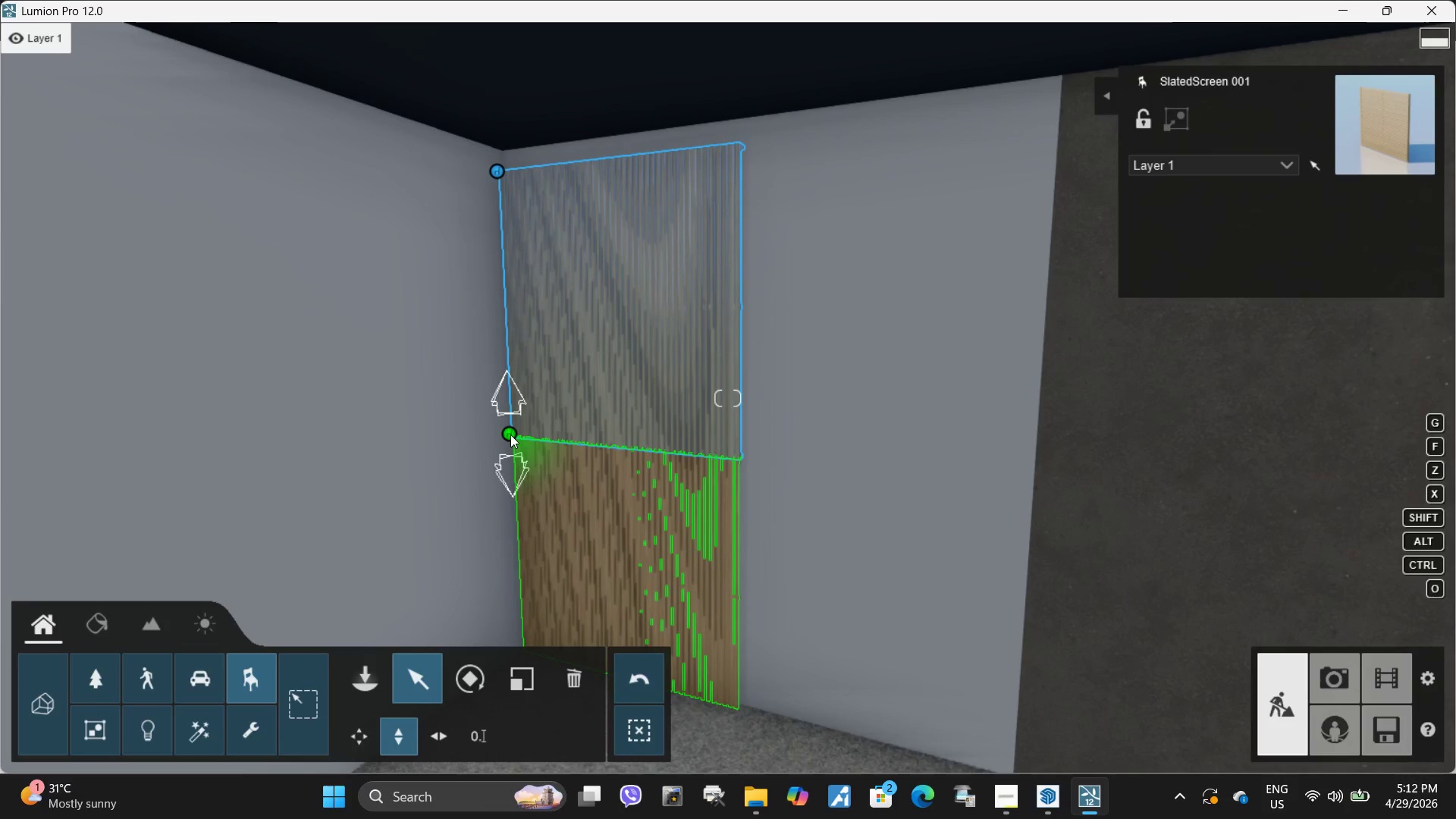 
hold_key(key=ShiftLeft, duration=1.51)
left_click_drag(start_coordinate=[510, 435], to_coordinate=[518, 248])
 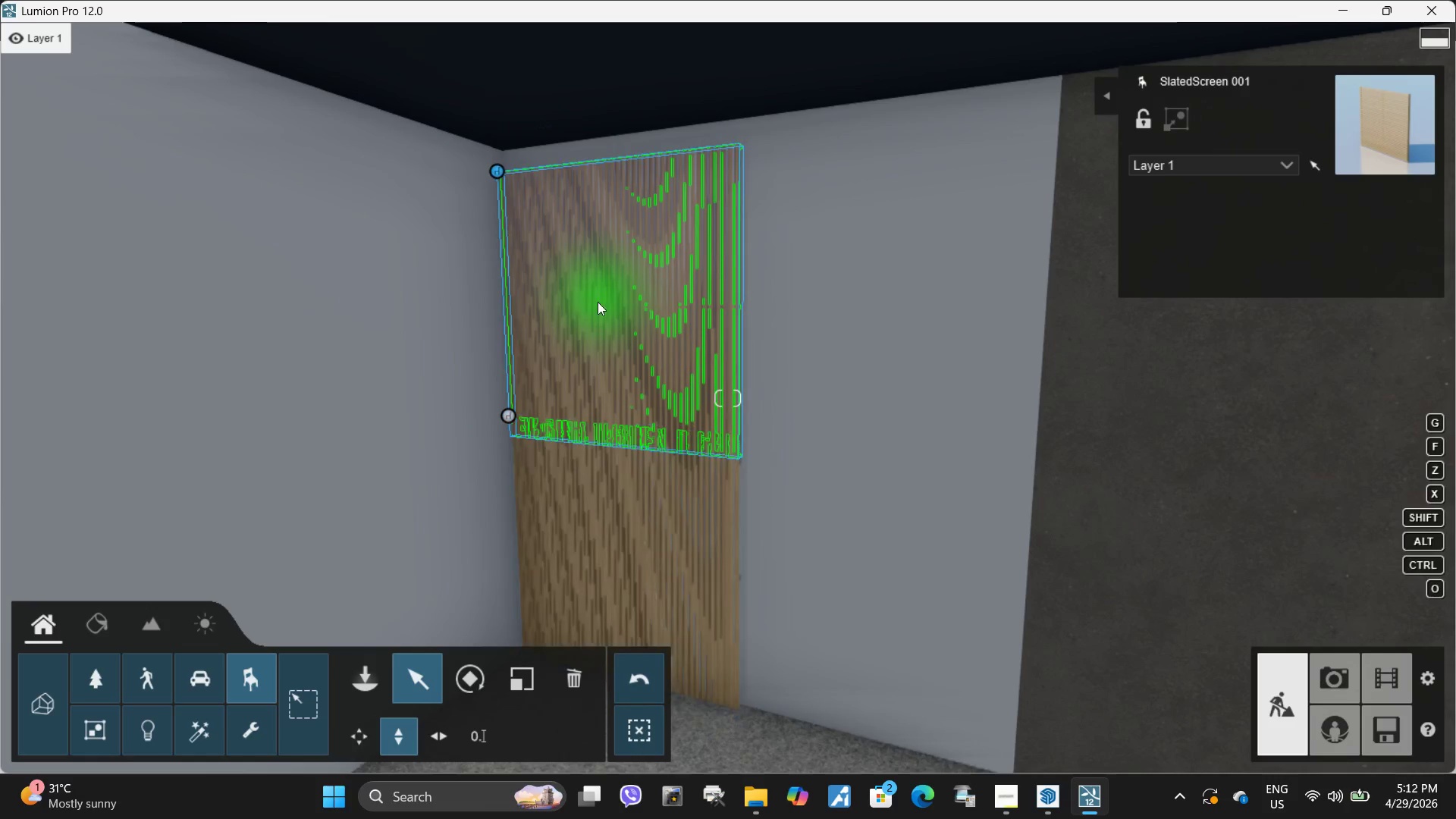 
hold_key(key=ShiftLeft, duration=1.08)
 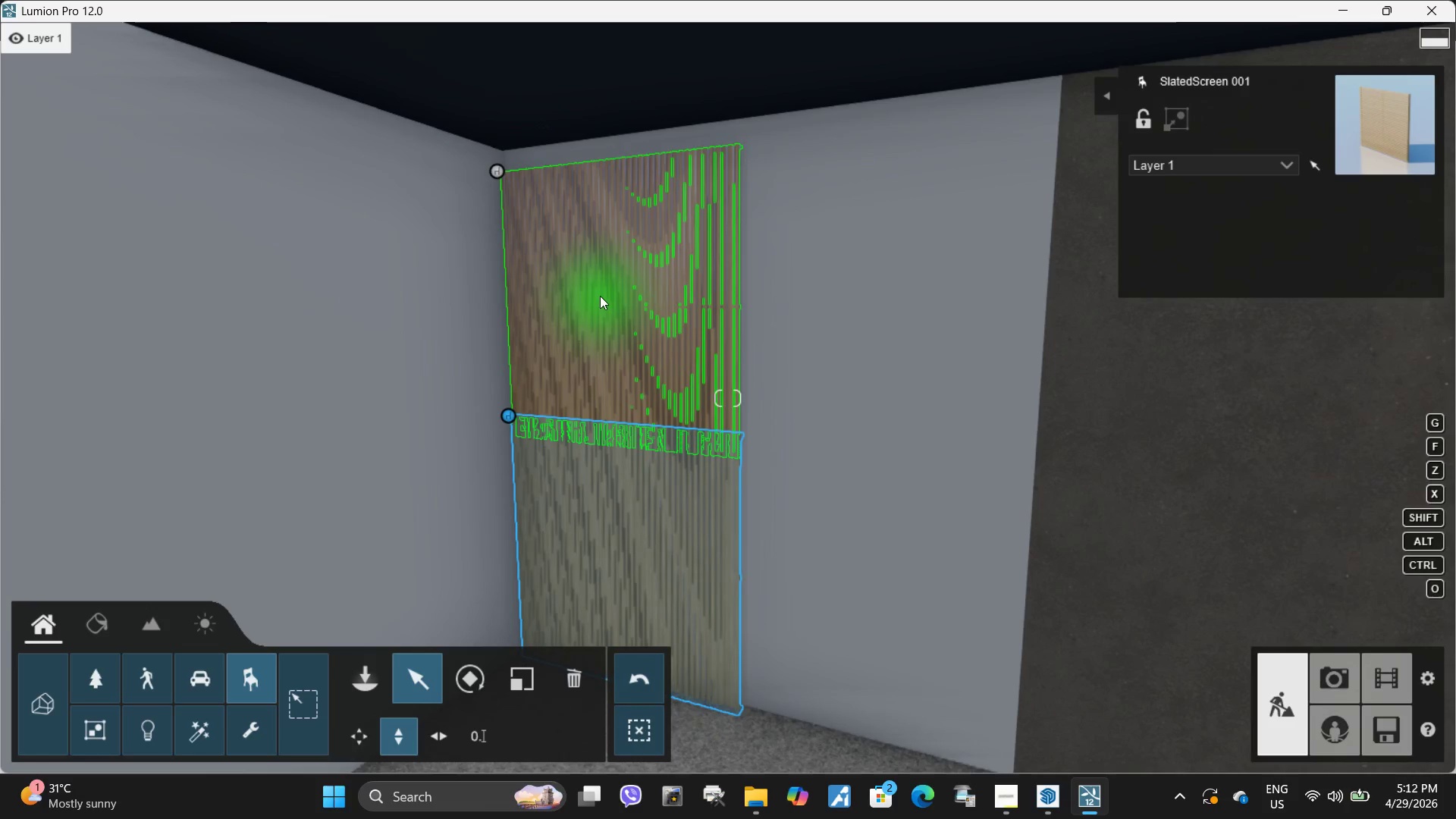 
left_click([600, 296])
 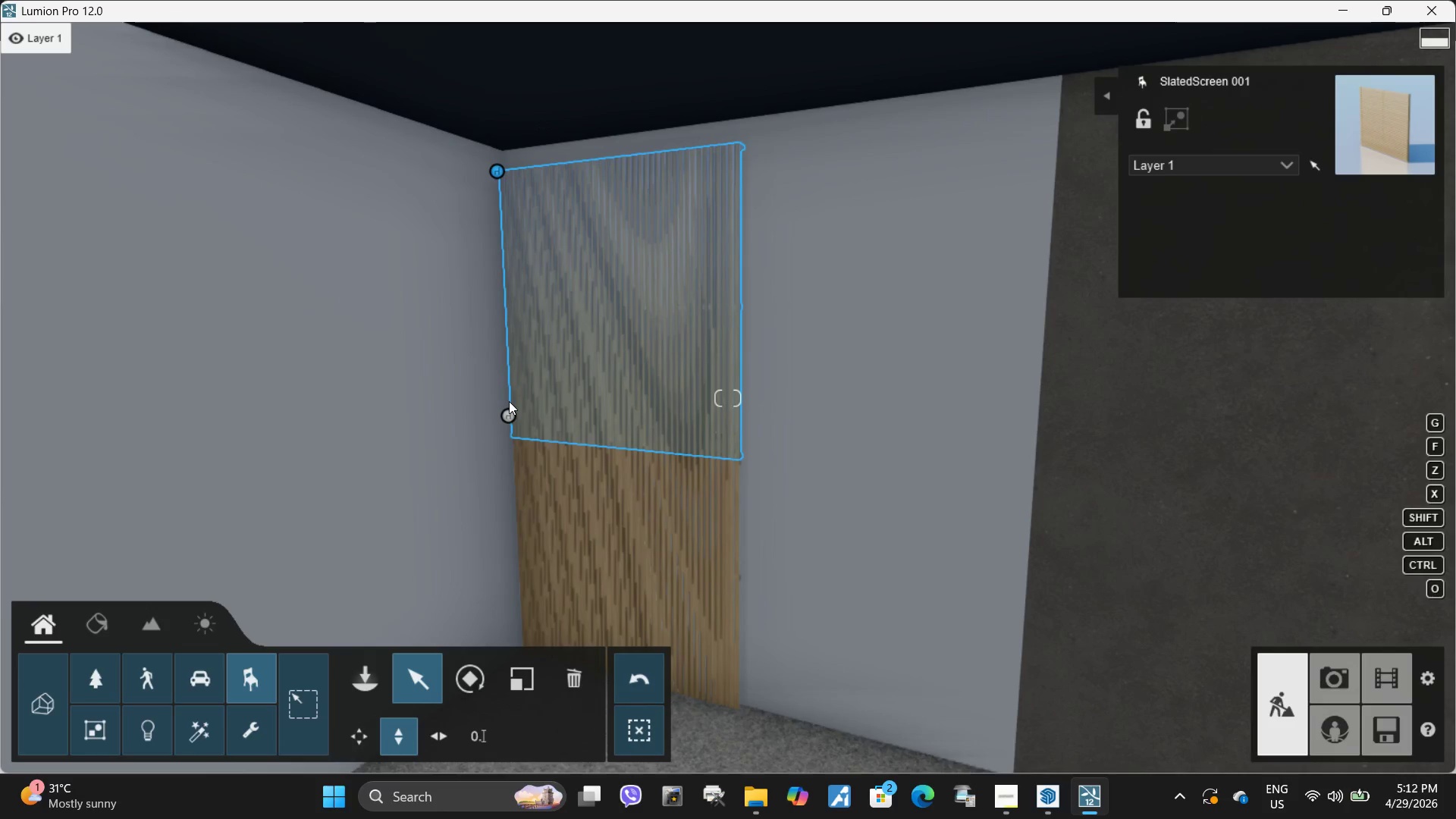 
hold_key(key=ShiftLeft, duration=1.44)
left_click_drag(start_coordinate=[509, 415], to_coordinate=[513, 372])
 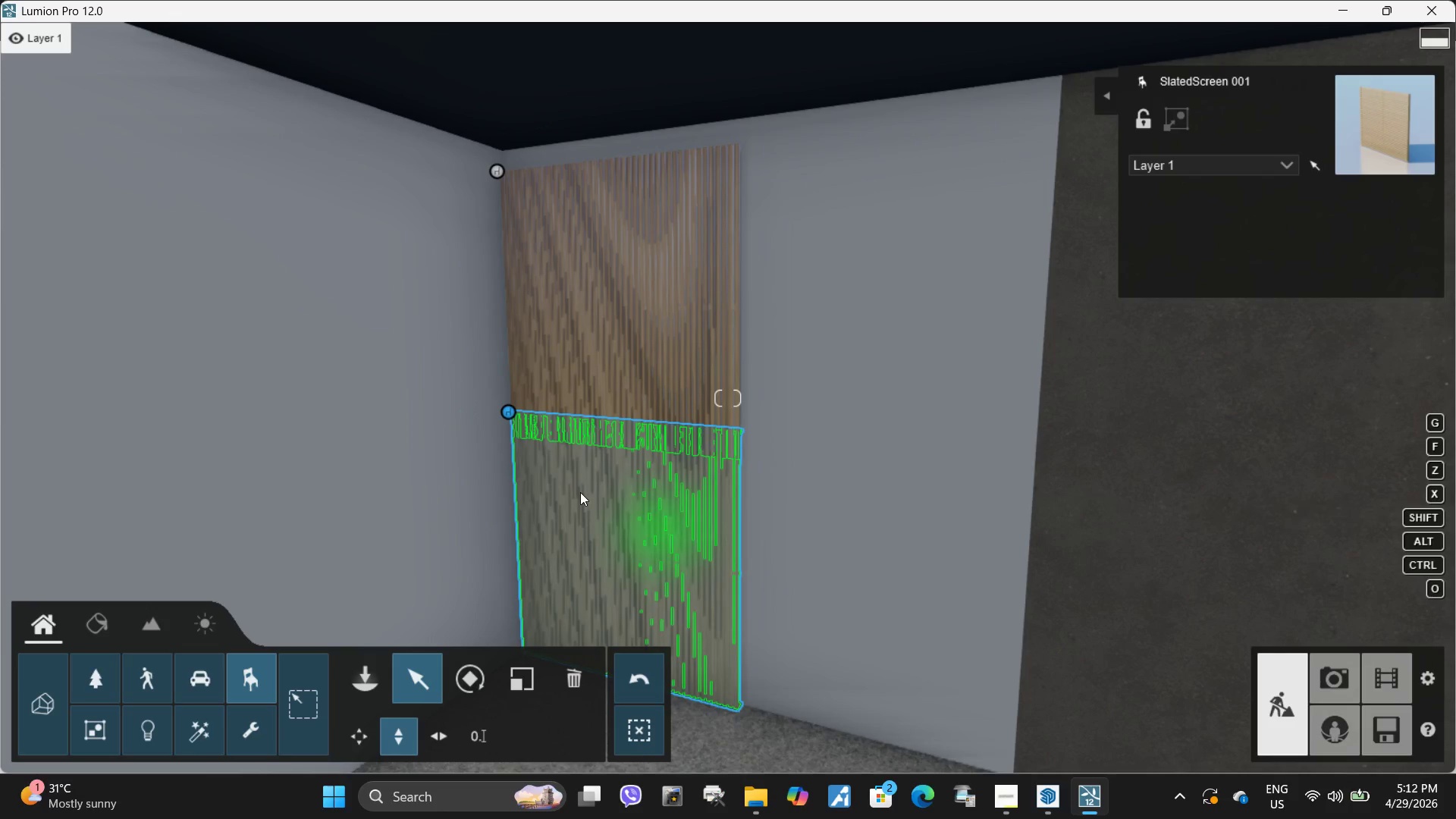 
hold_key(key=ShiftLeft, duration=1.53)
left_click_drag(start_coordinate=[509, 410], to_coordinate=[516, 440])
 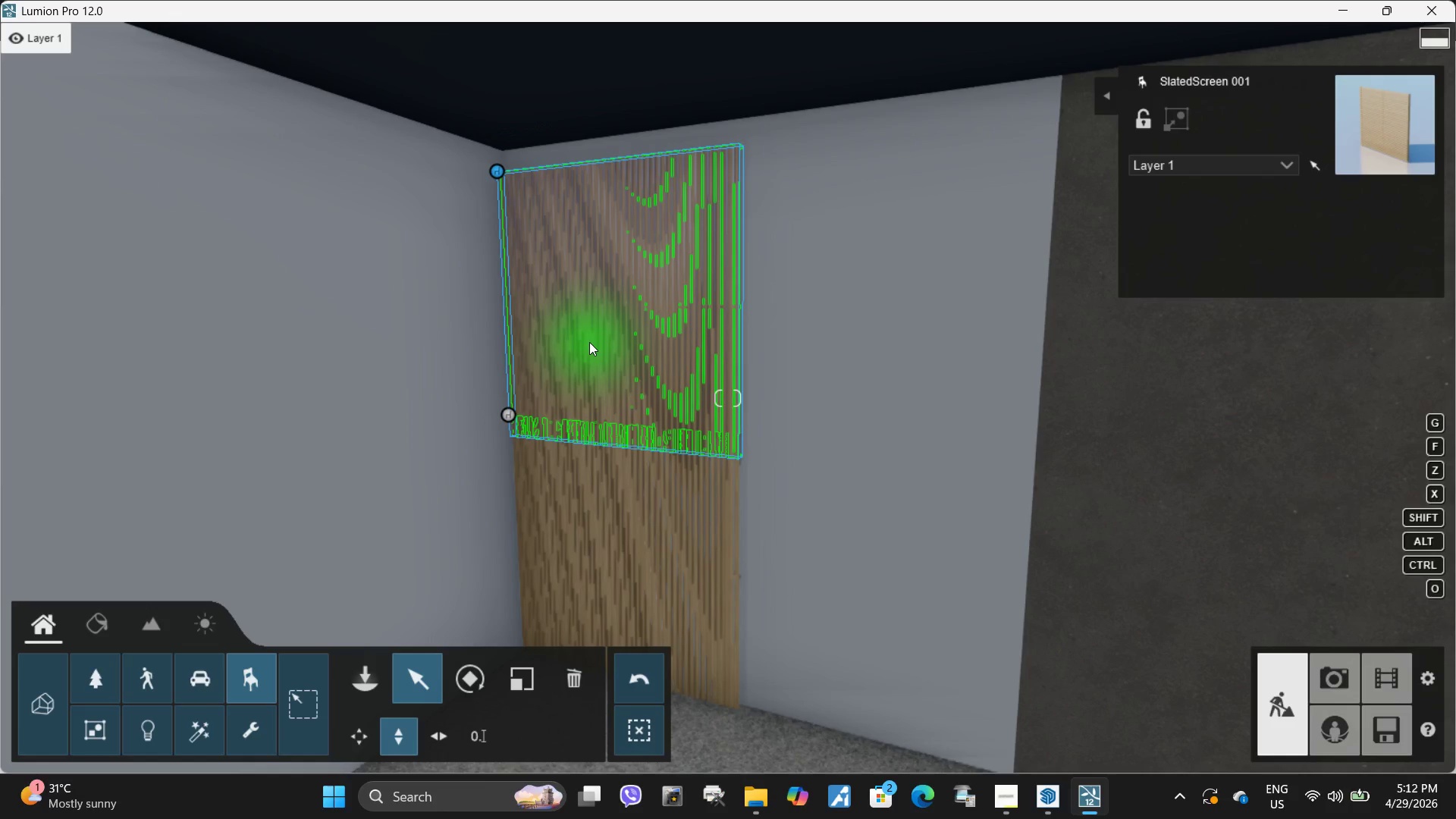 
hold_key(key=ShiftLeft, duration=0.72)
 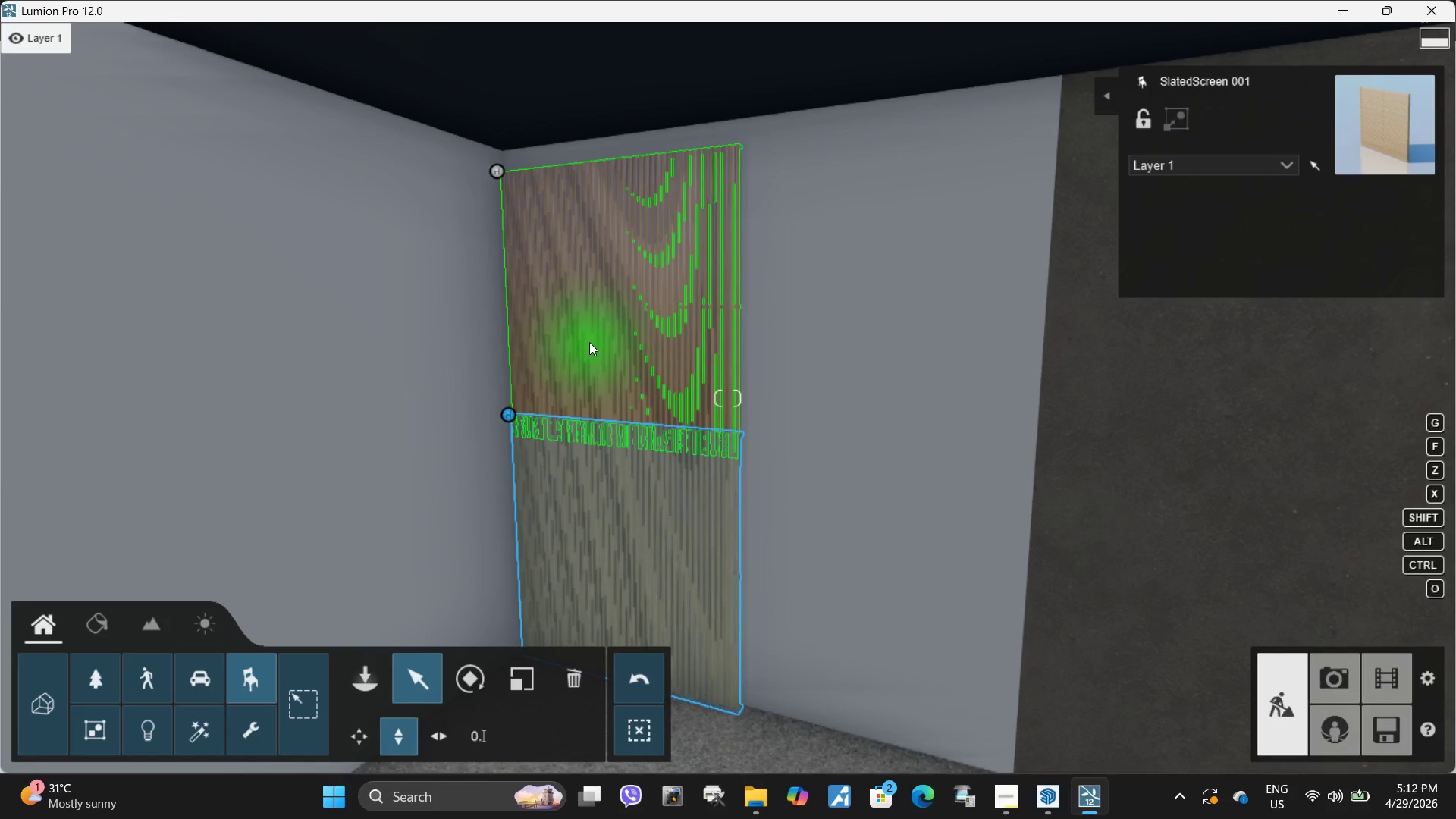 
left_click([589, 342])
 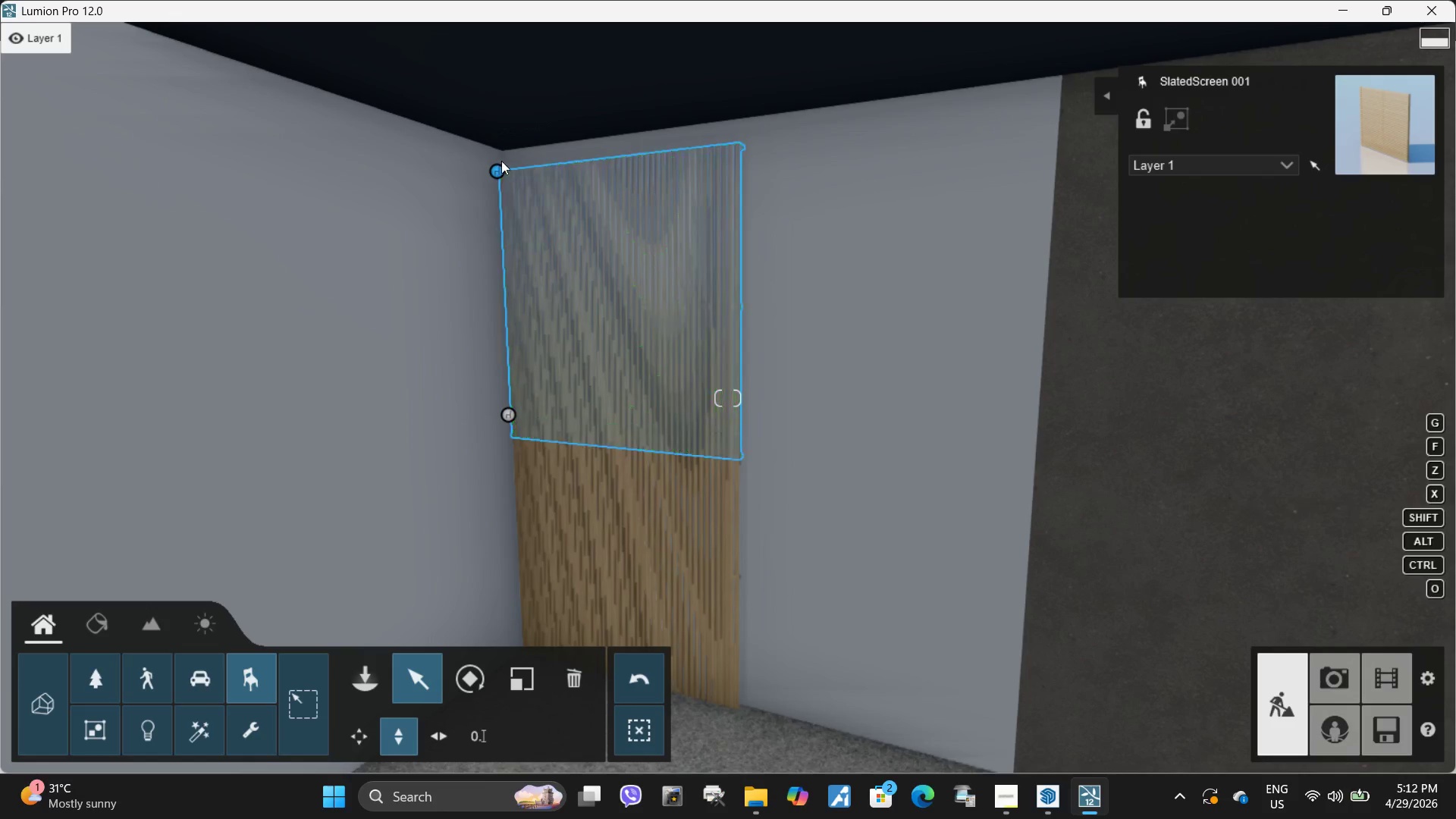 
hold_key(key=ShiftLeft, duration=1.5)
left_click_drag(start_coordinate=[500, 170], to_coordinate=[544, 83])
 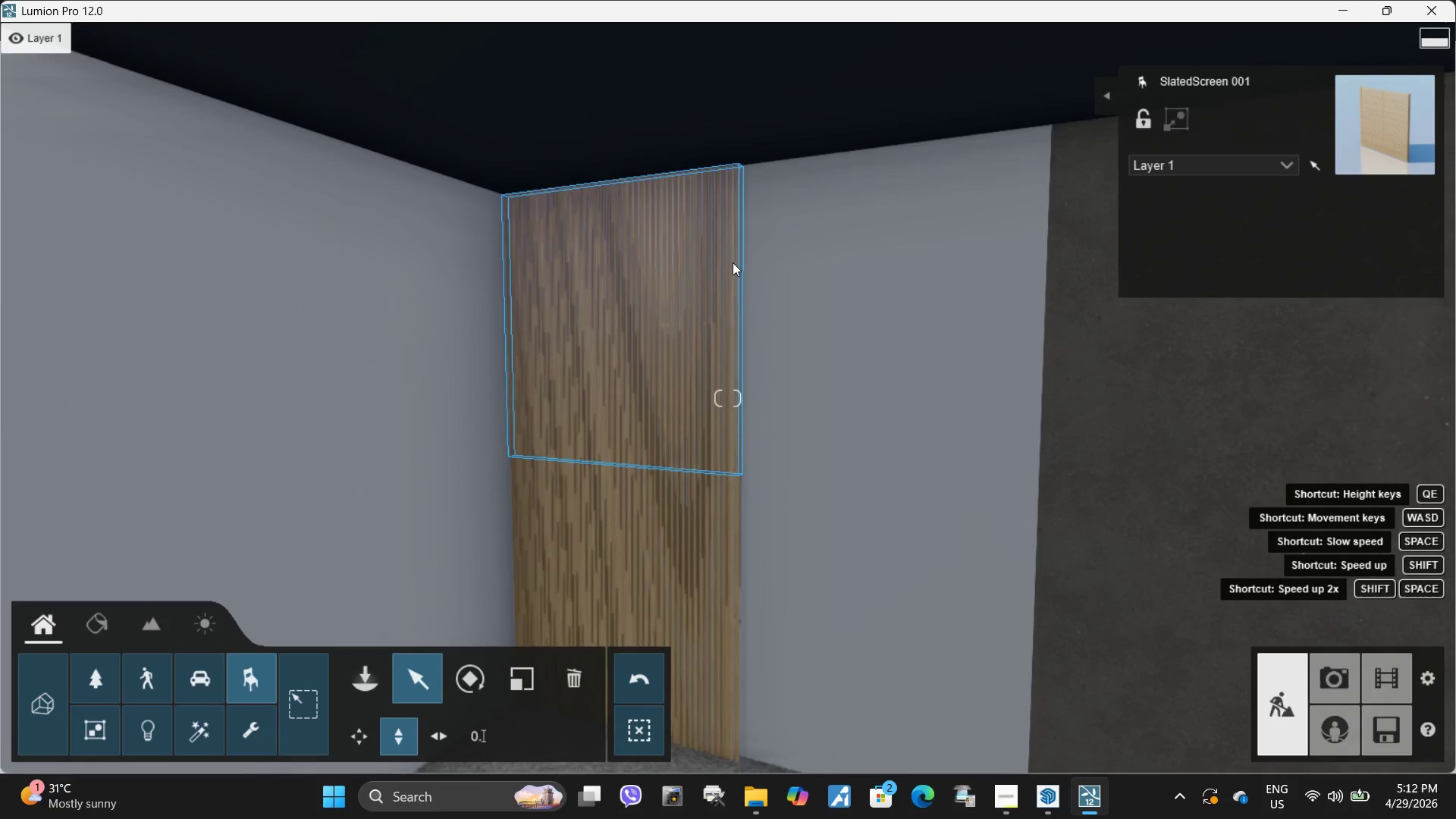 
hold_key(key=ShiftLeft, duration=1.51)
 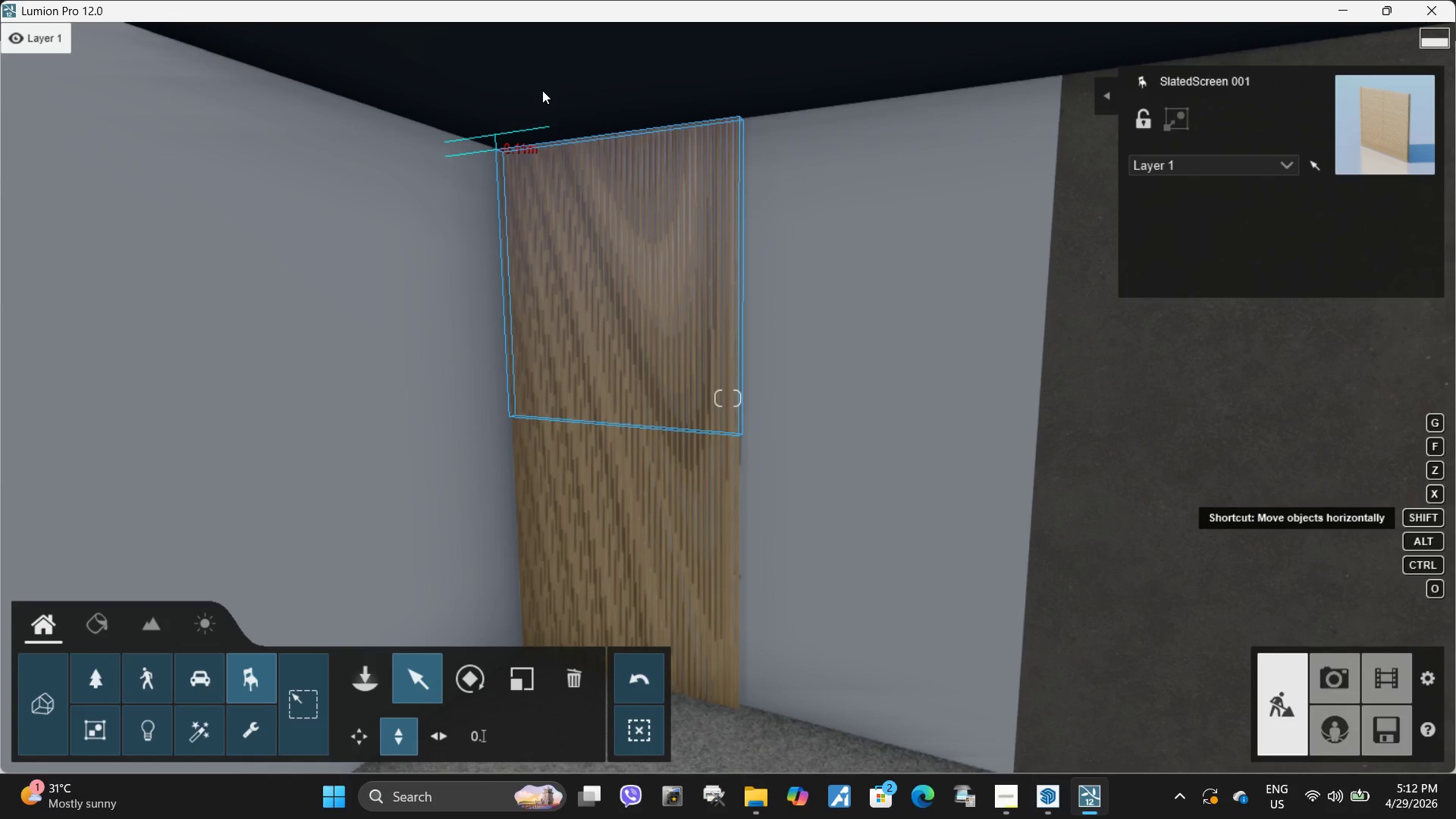 
hold_key(key=ShiftLeft, duration=1.52)
 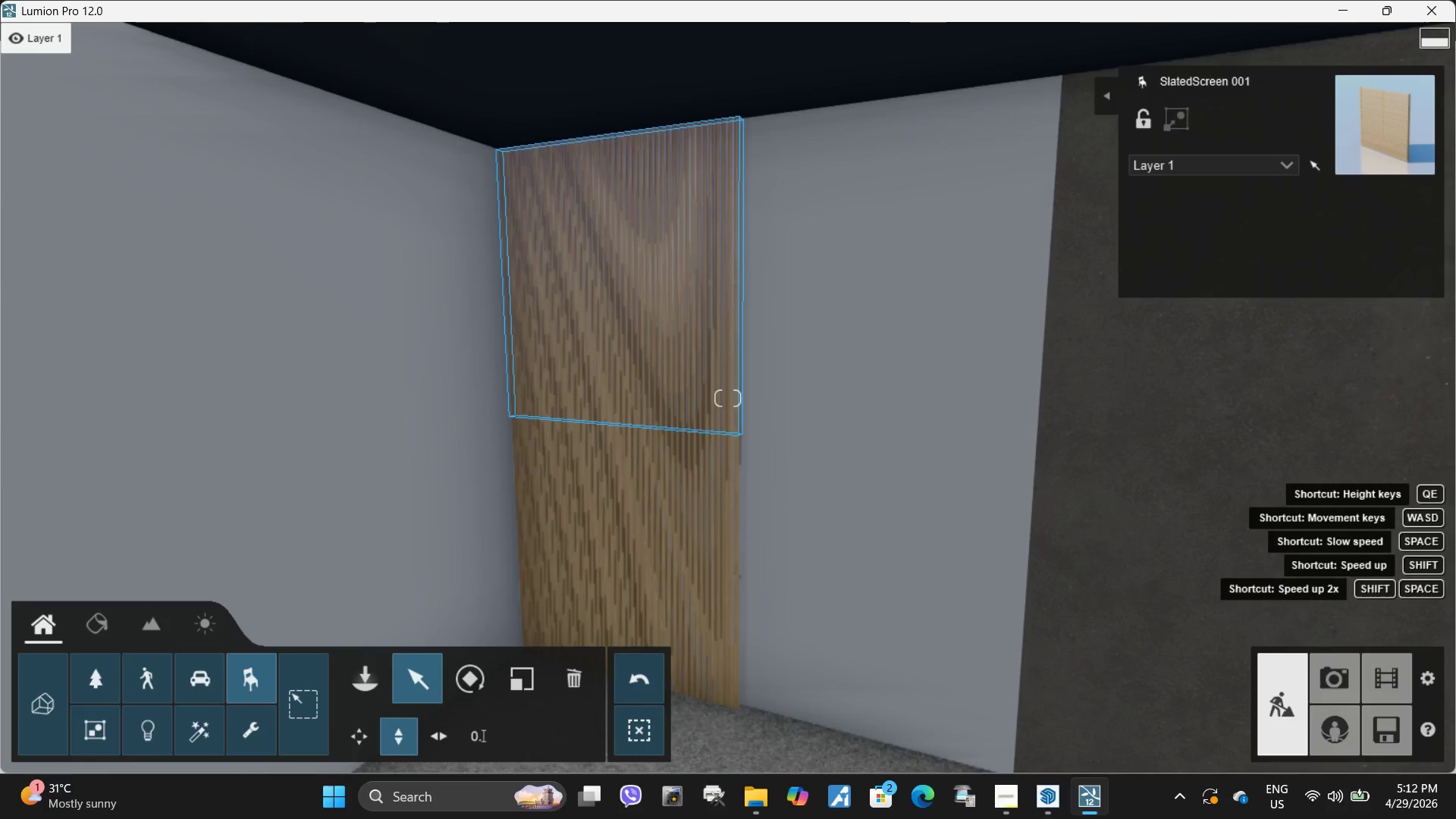 
hold_key(key=ShiftLeft, duration=0.34)
 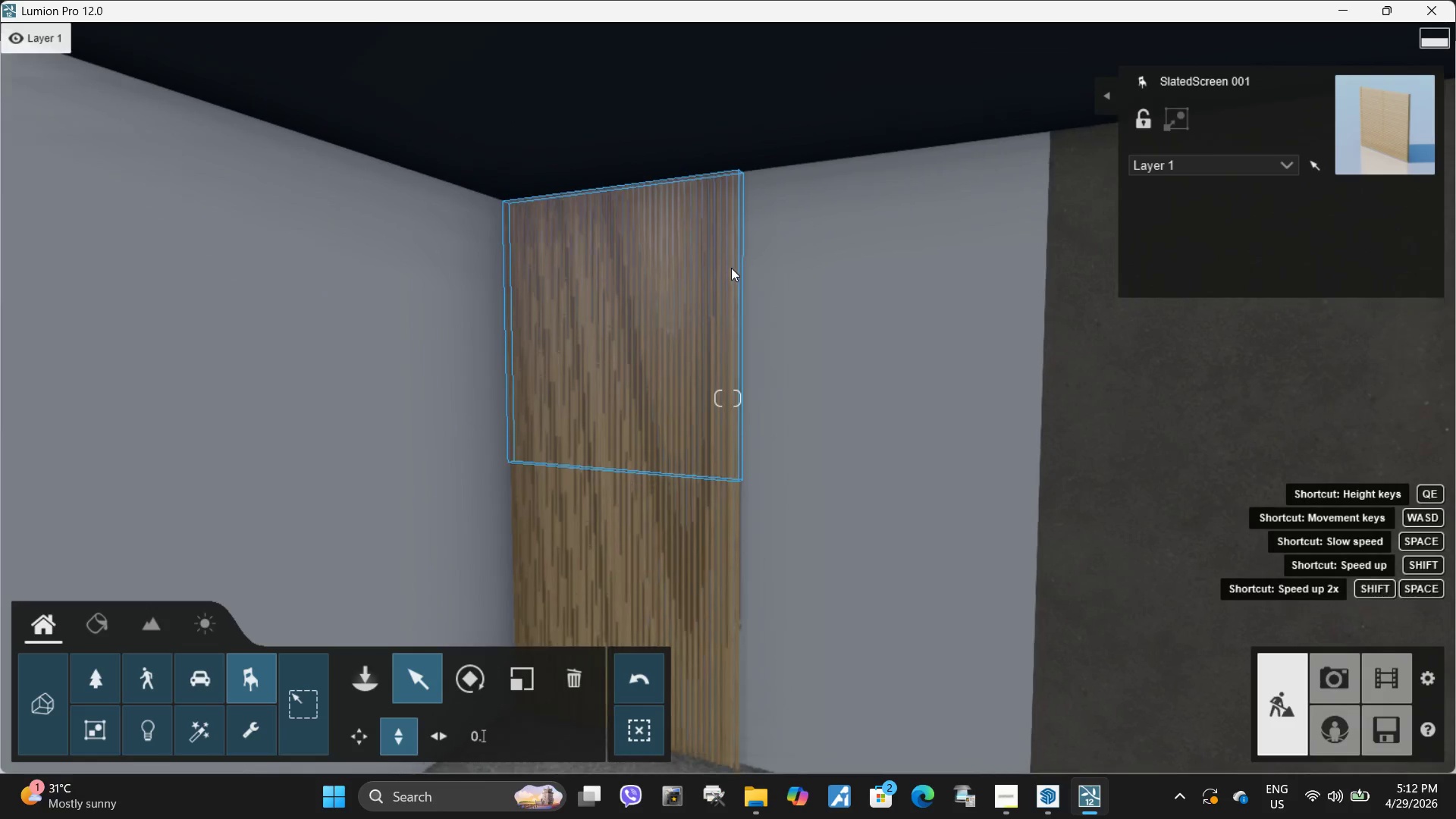 
type(wwwwww)
 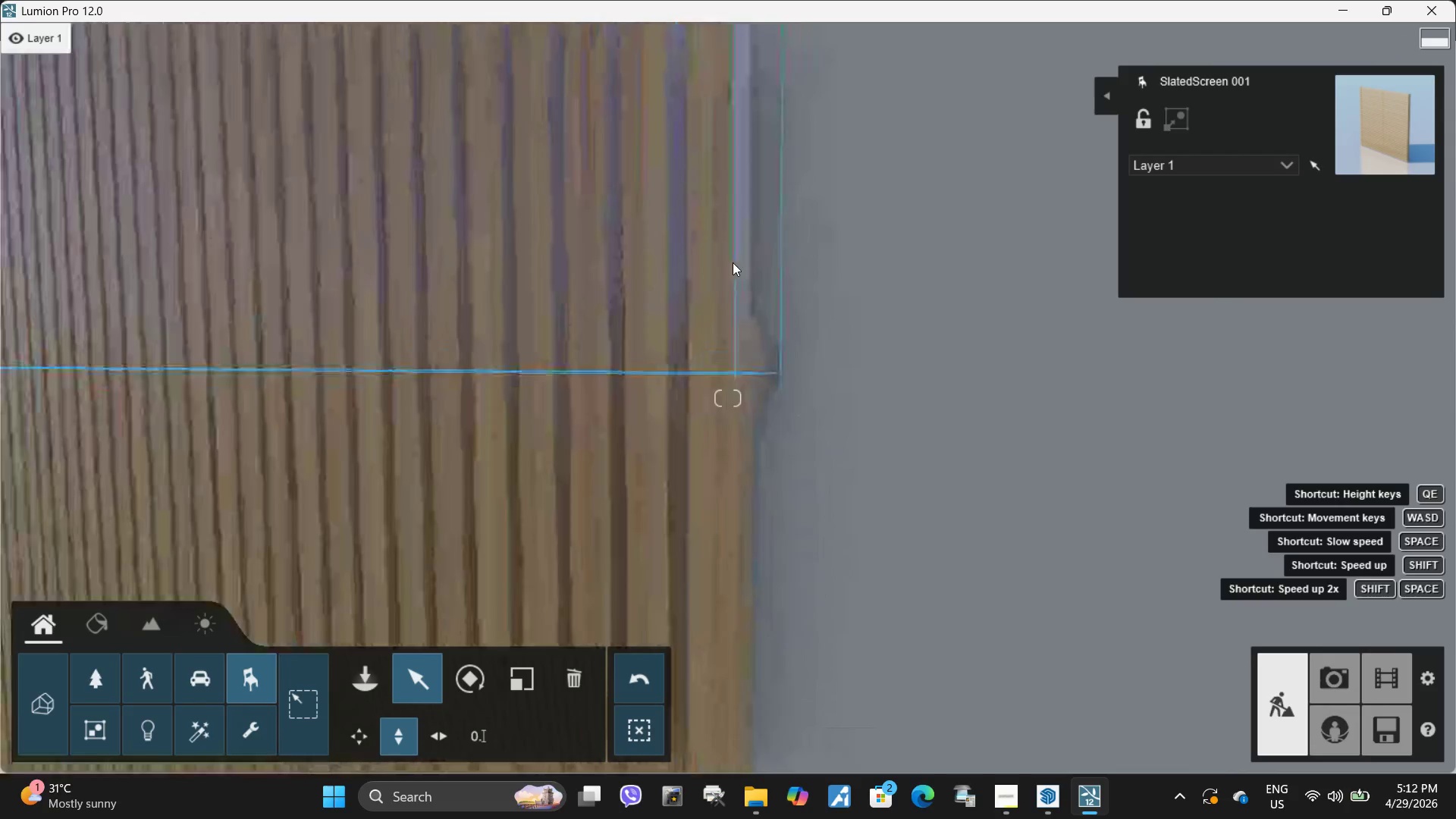 
type(asssssdd)
 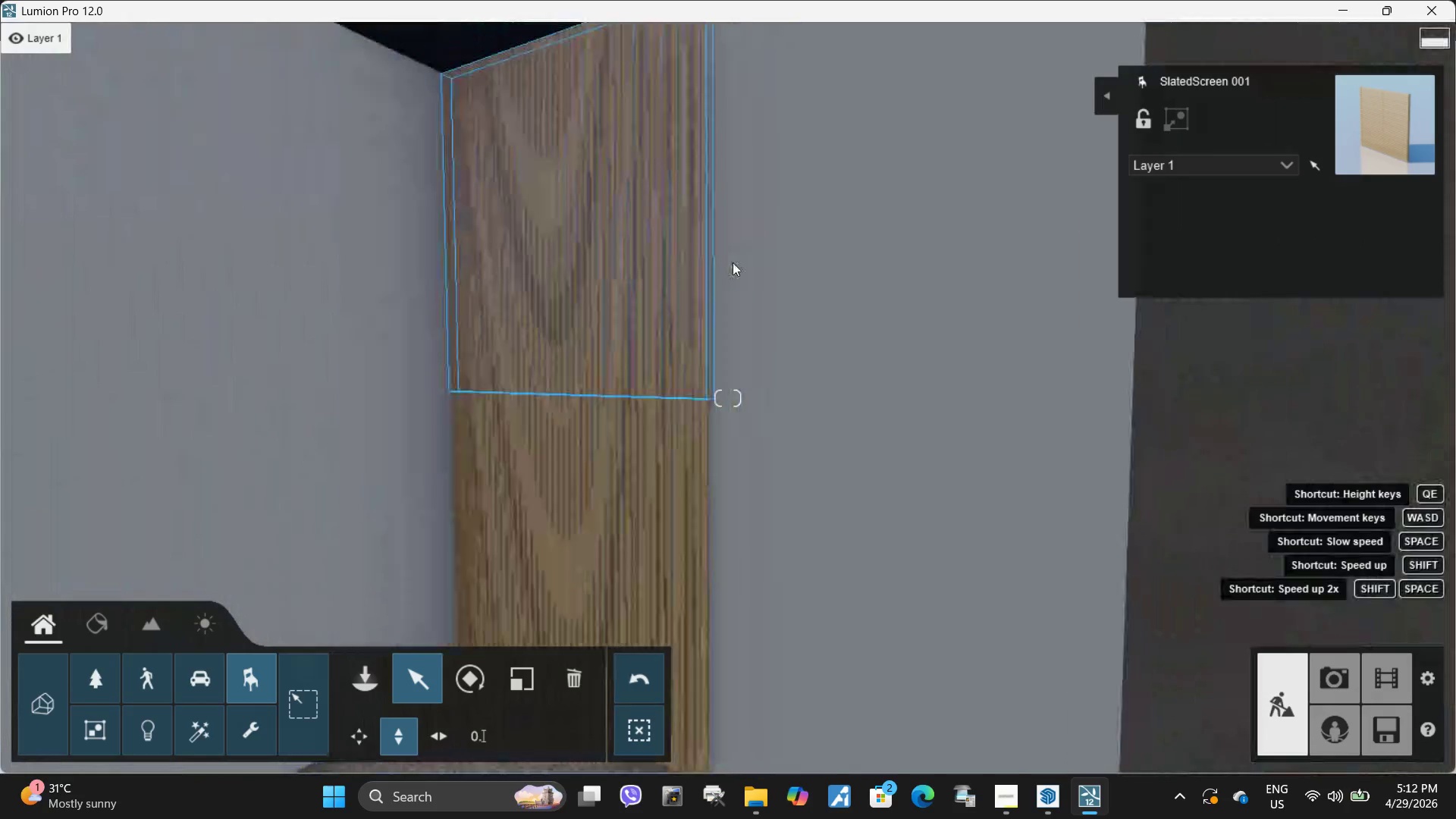 
type(sddddaaaas)
 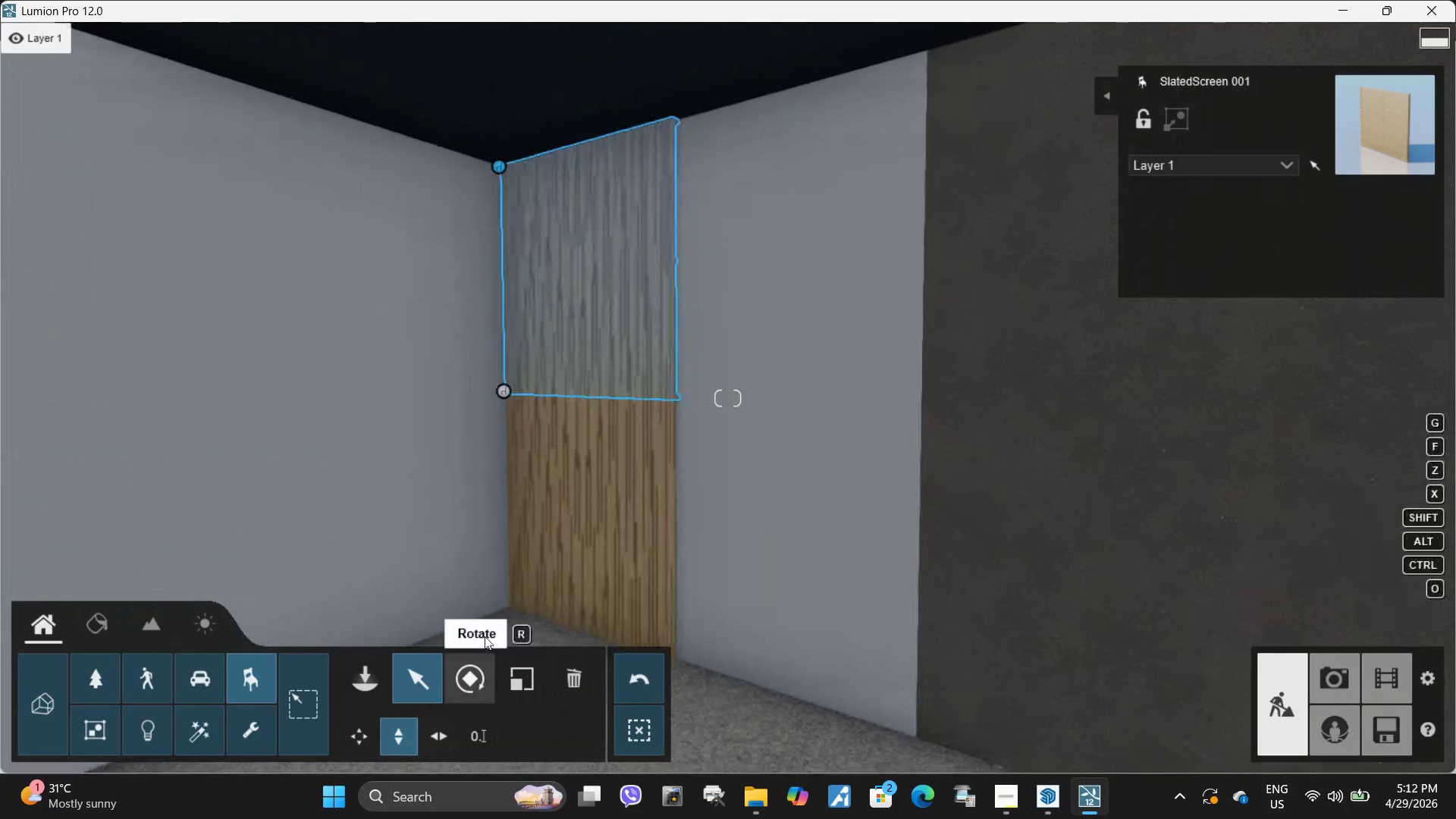 
left_click([606, 469])
 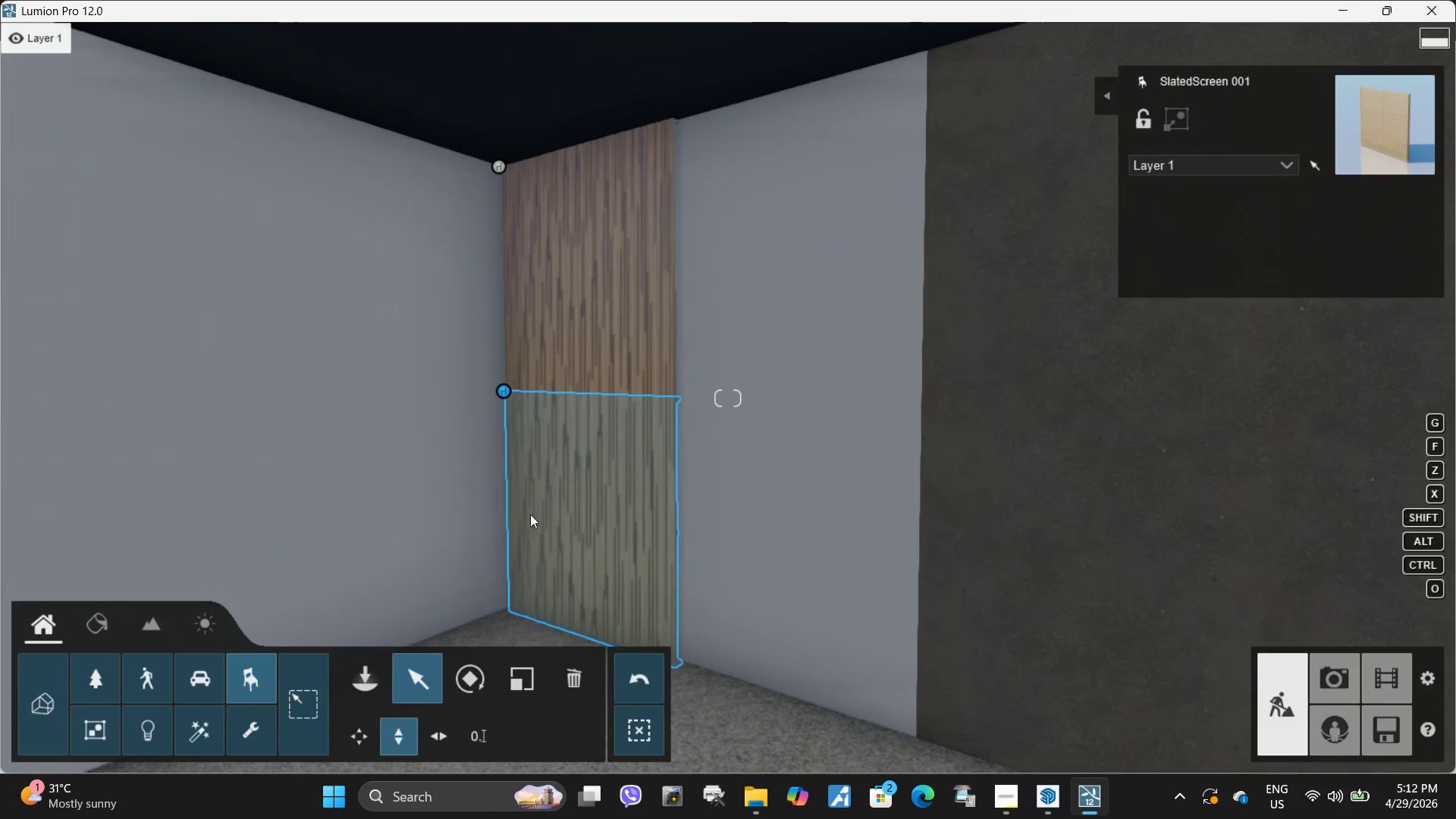 
hold_key(key=ControlLeft, duration=0.5)
left_click([572, 305])
 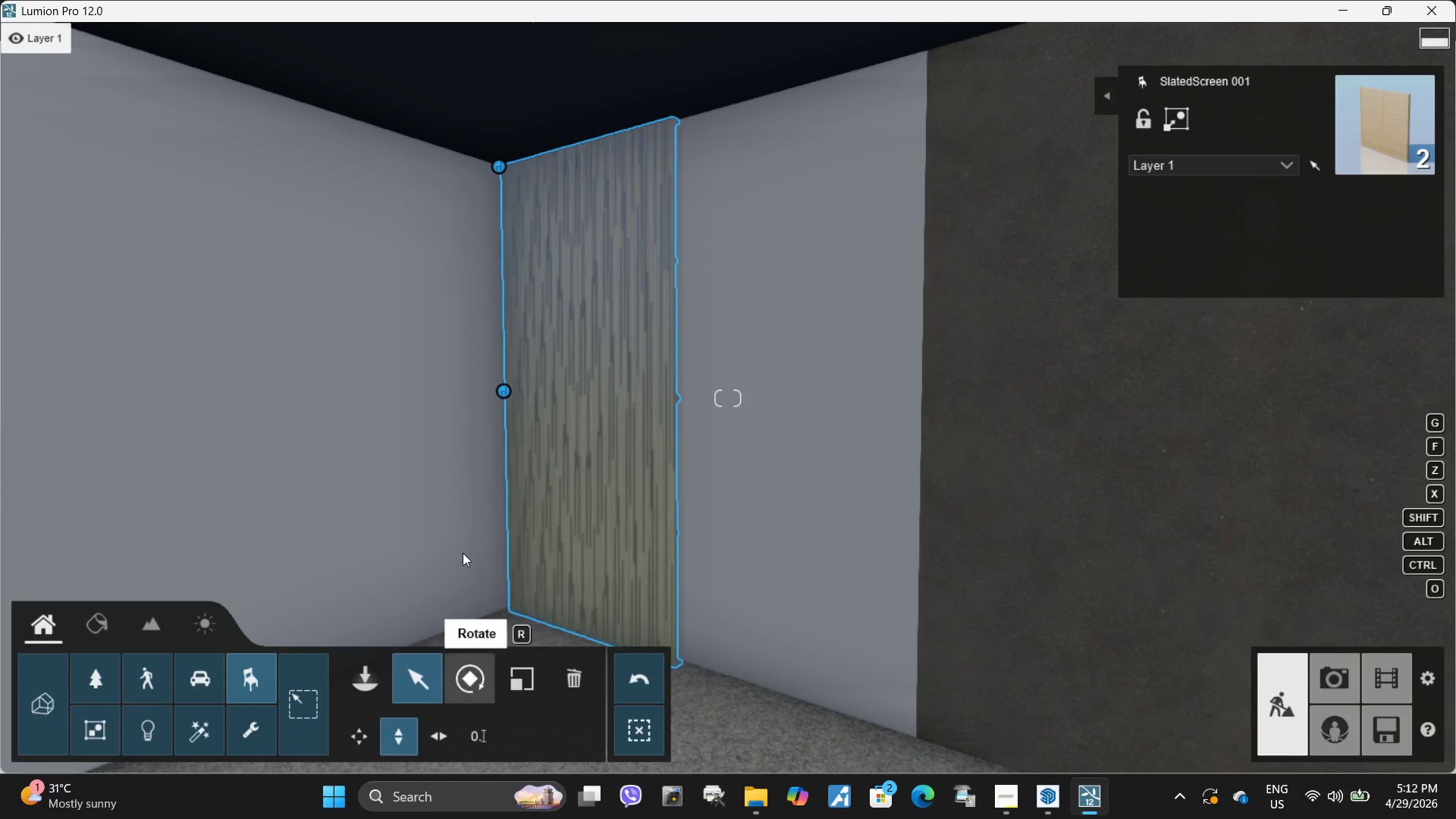 
left_click([362, 745])
 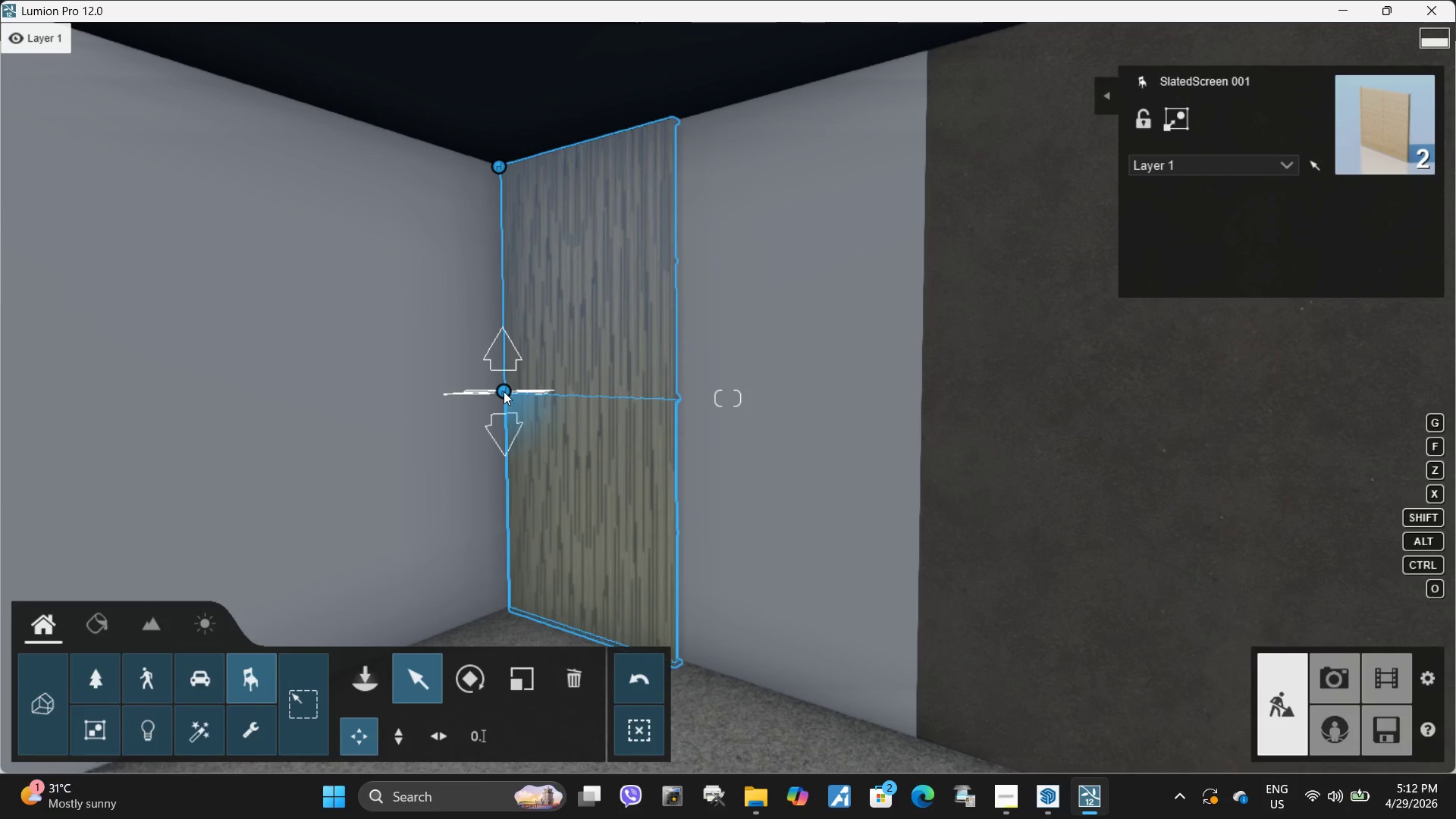 
hold_key(key=AltLeft, duration=1.5)
left_click_drag(start_coordinate=[504, 391], to_coordinate=[670, 404])
 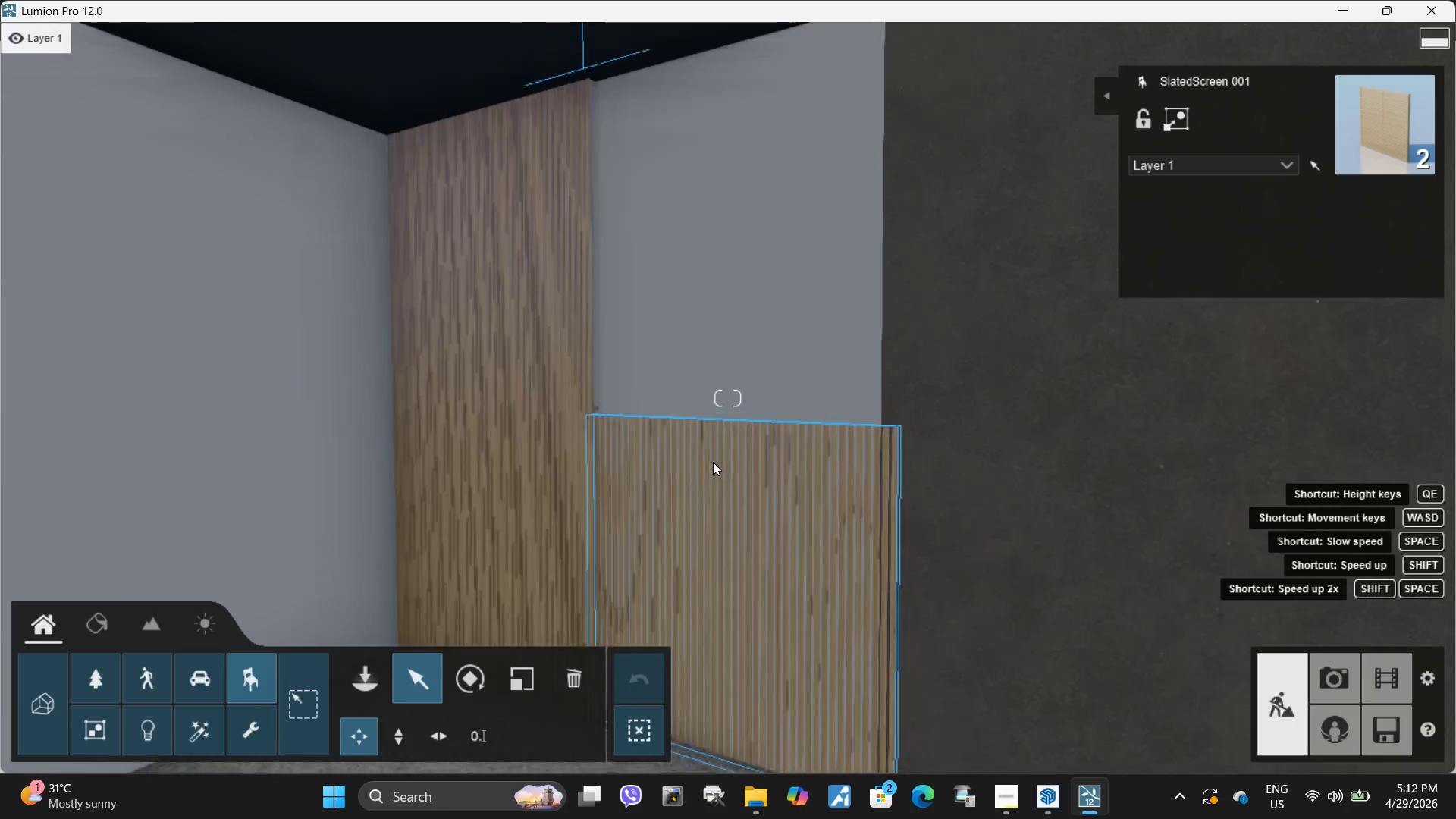 
hold_key(key=AltLeft, duration=1.11)
 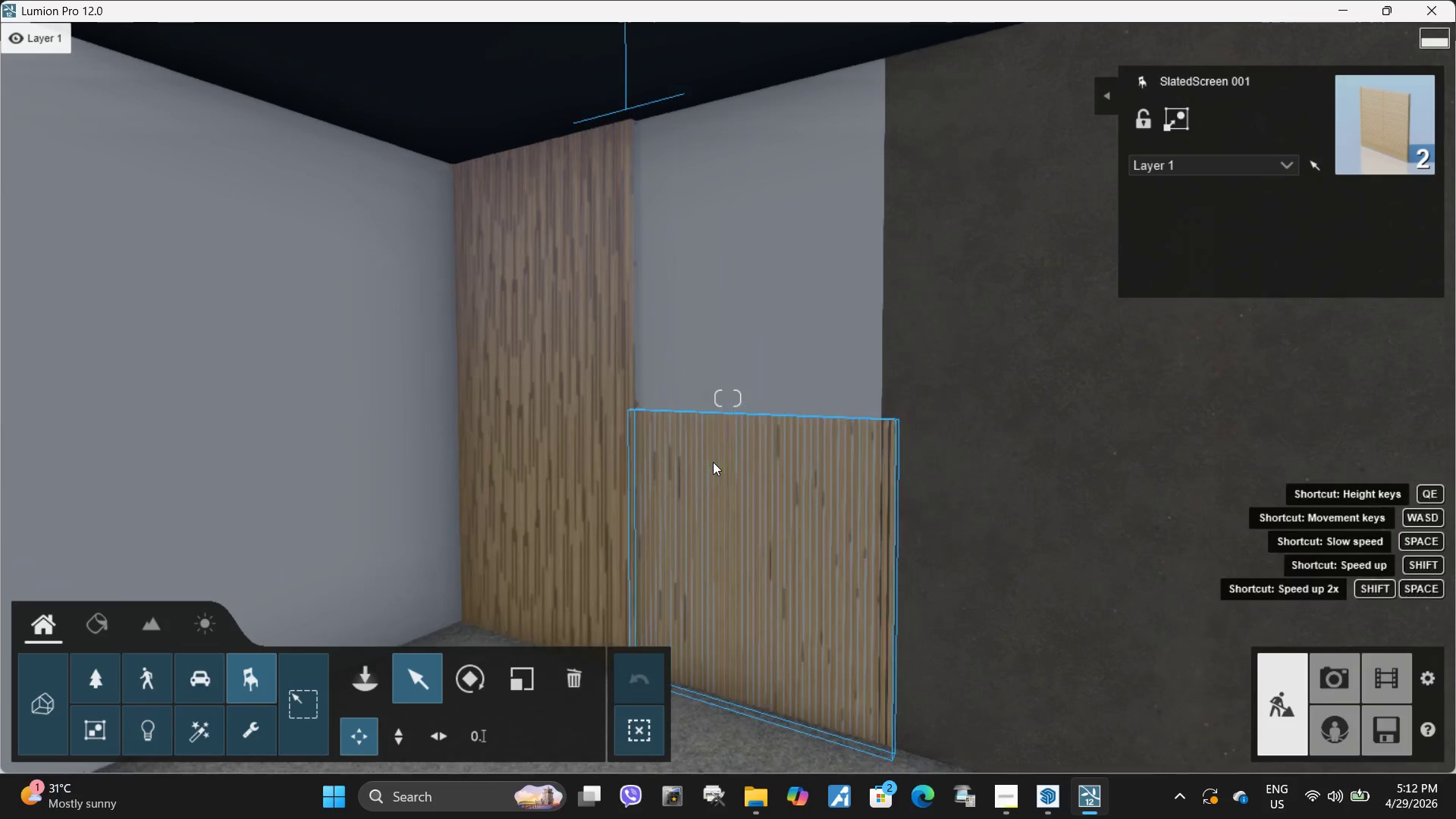 
hold_key(key=W, duration=0.44)
 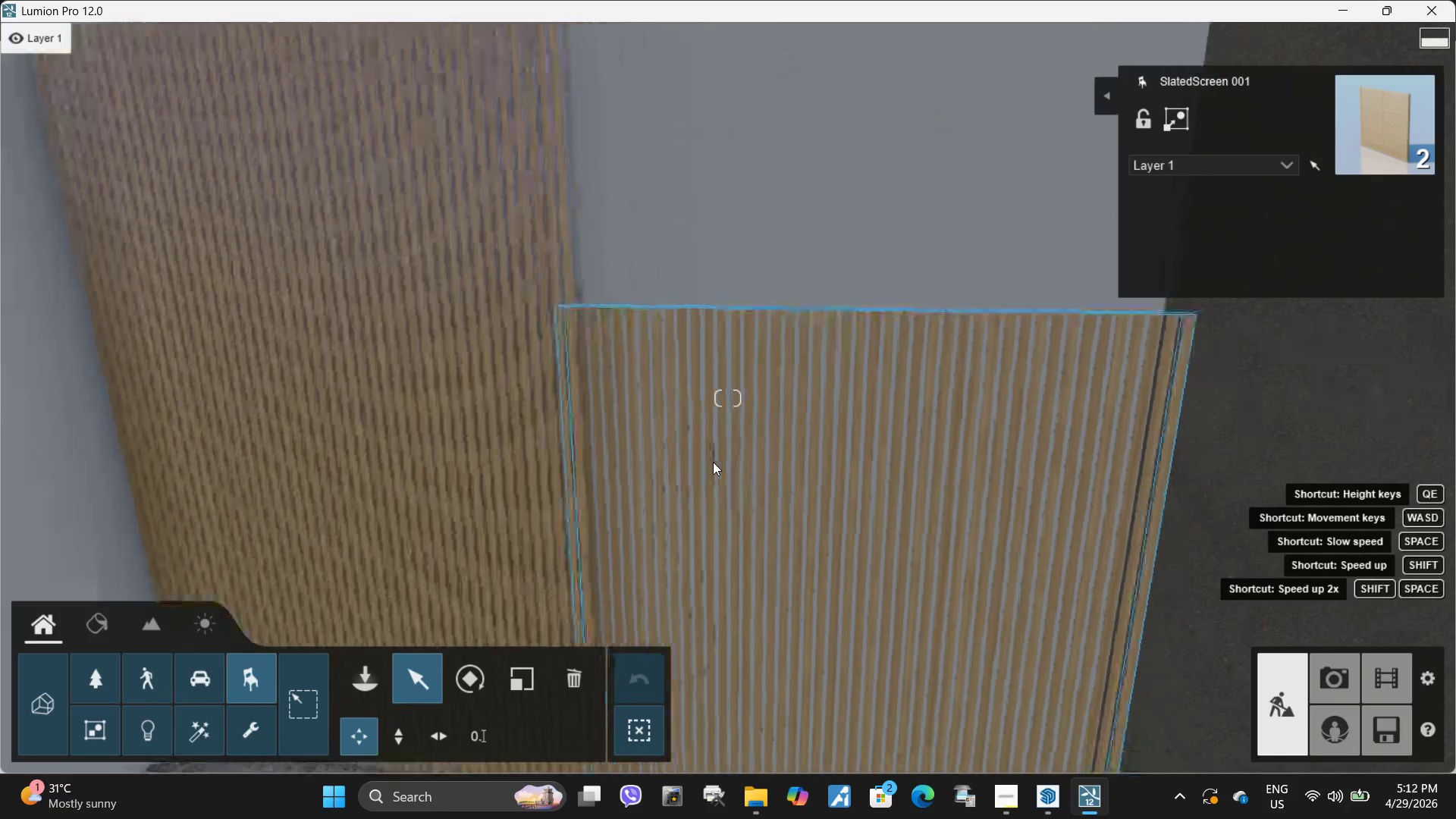 
type(aawwsqww)
 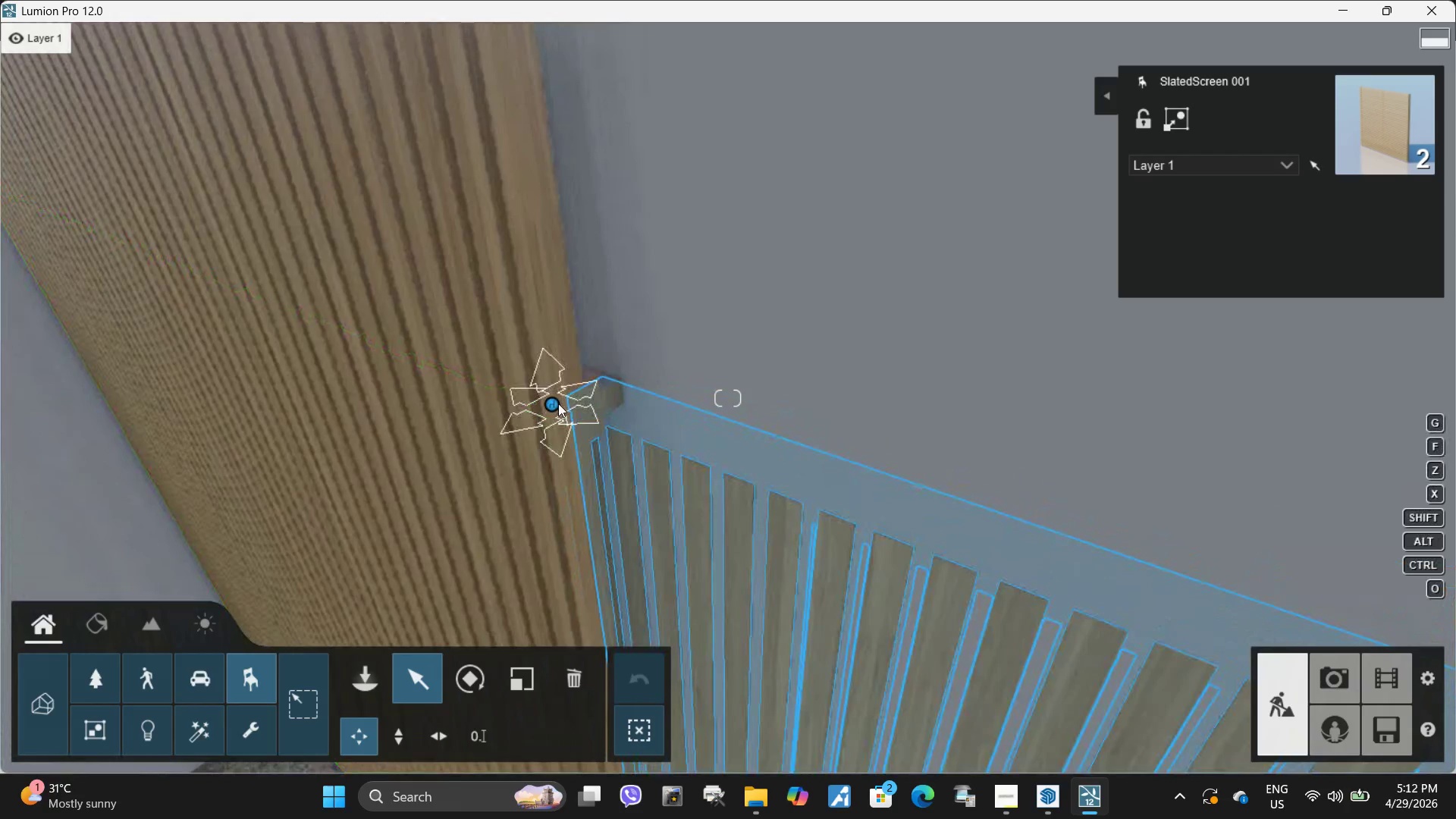 
left_click_drag(start_coordinate=[557, 404], to_coordinate=[567, 408])
 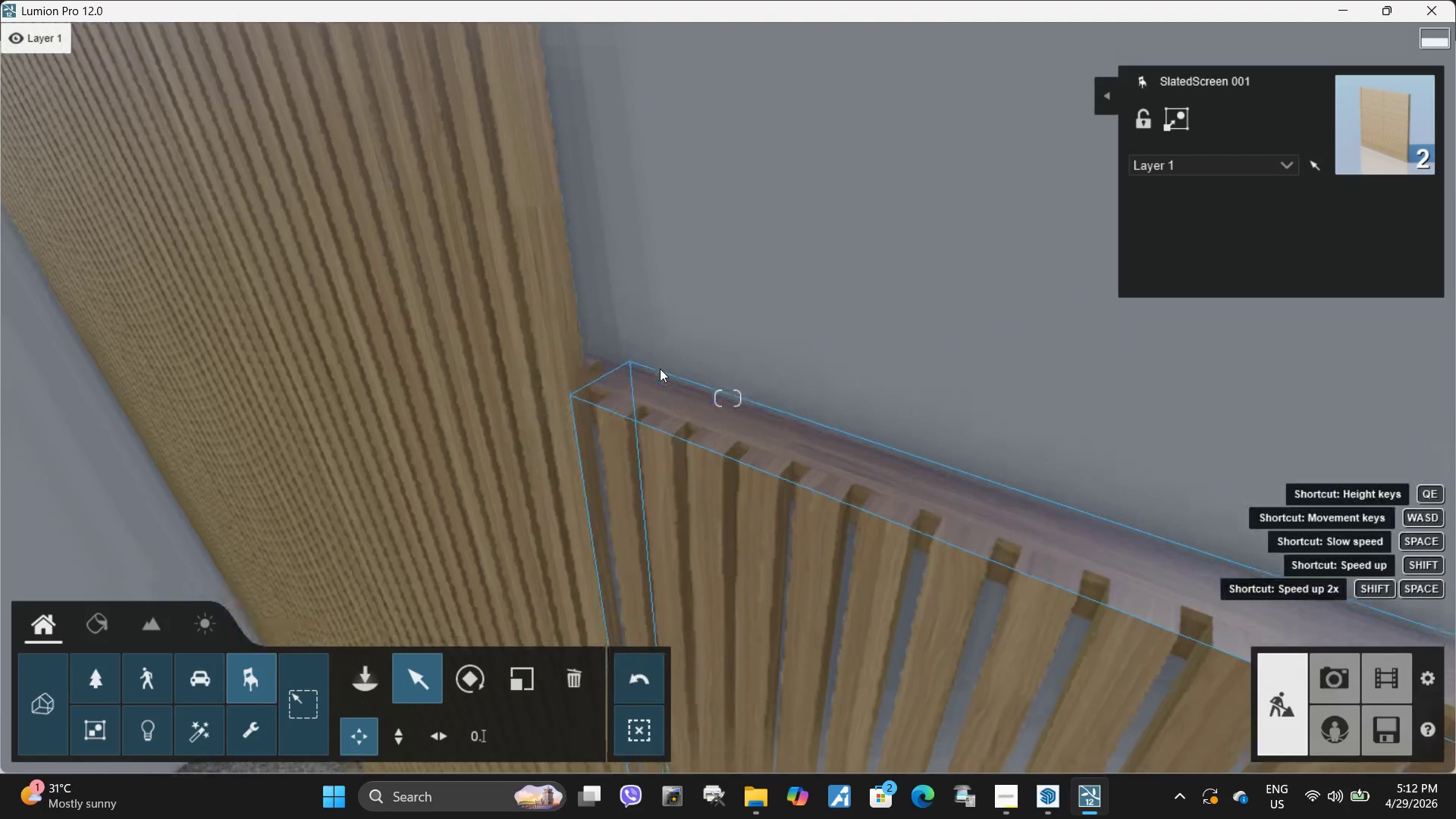 
type(wa)
 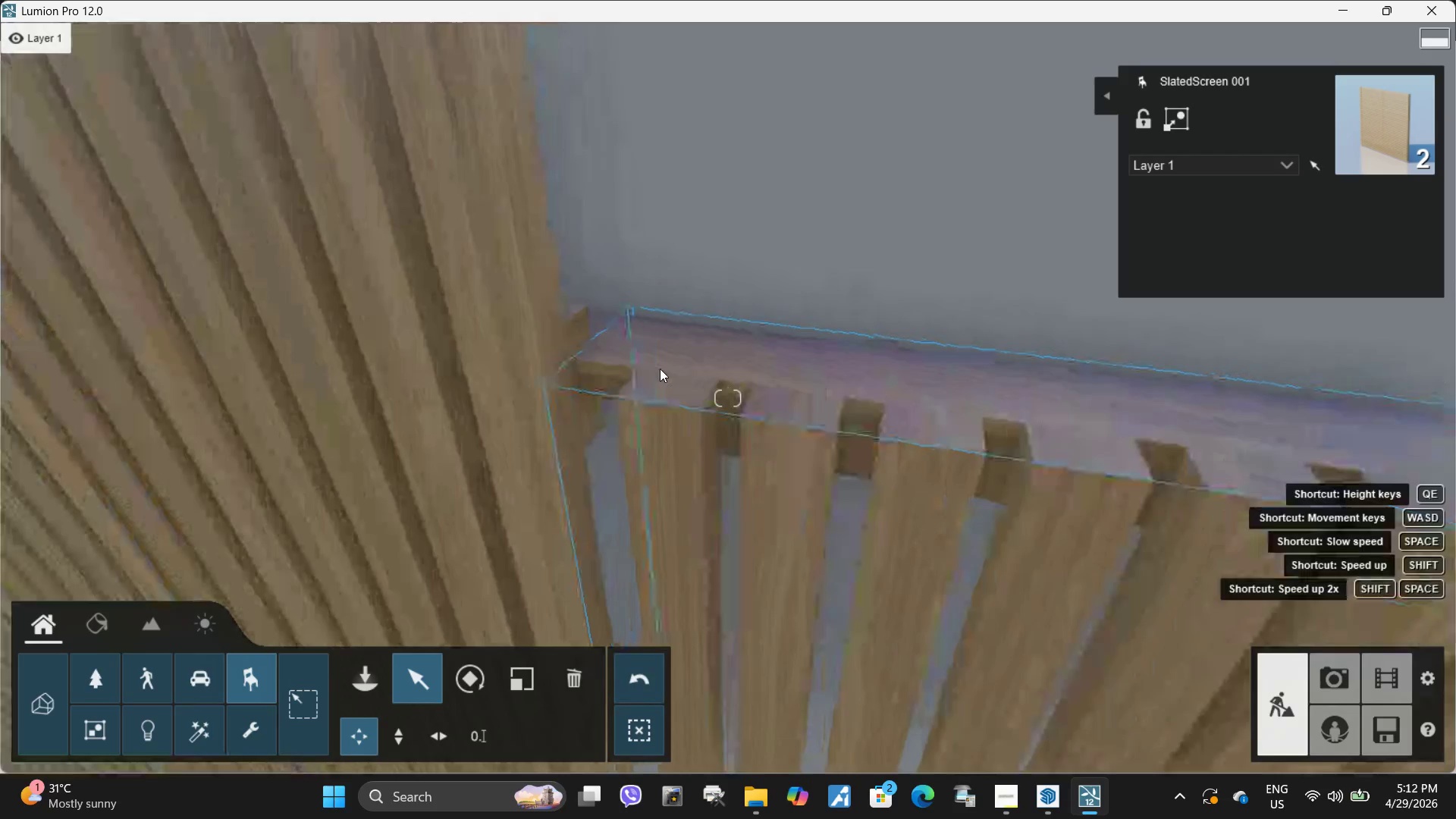 
hold_key(key=Space, duration=1.44)
 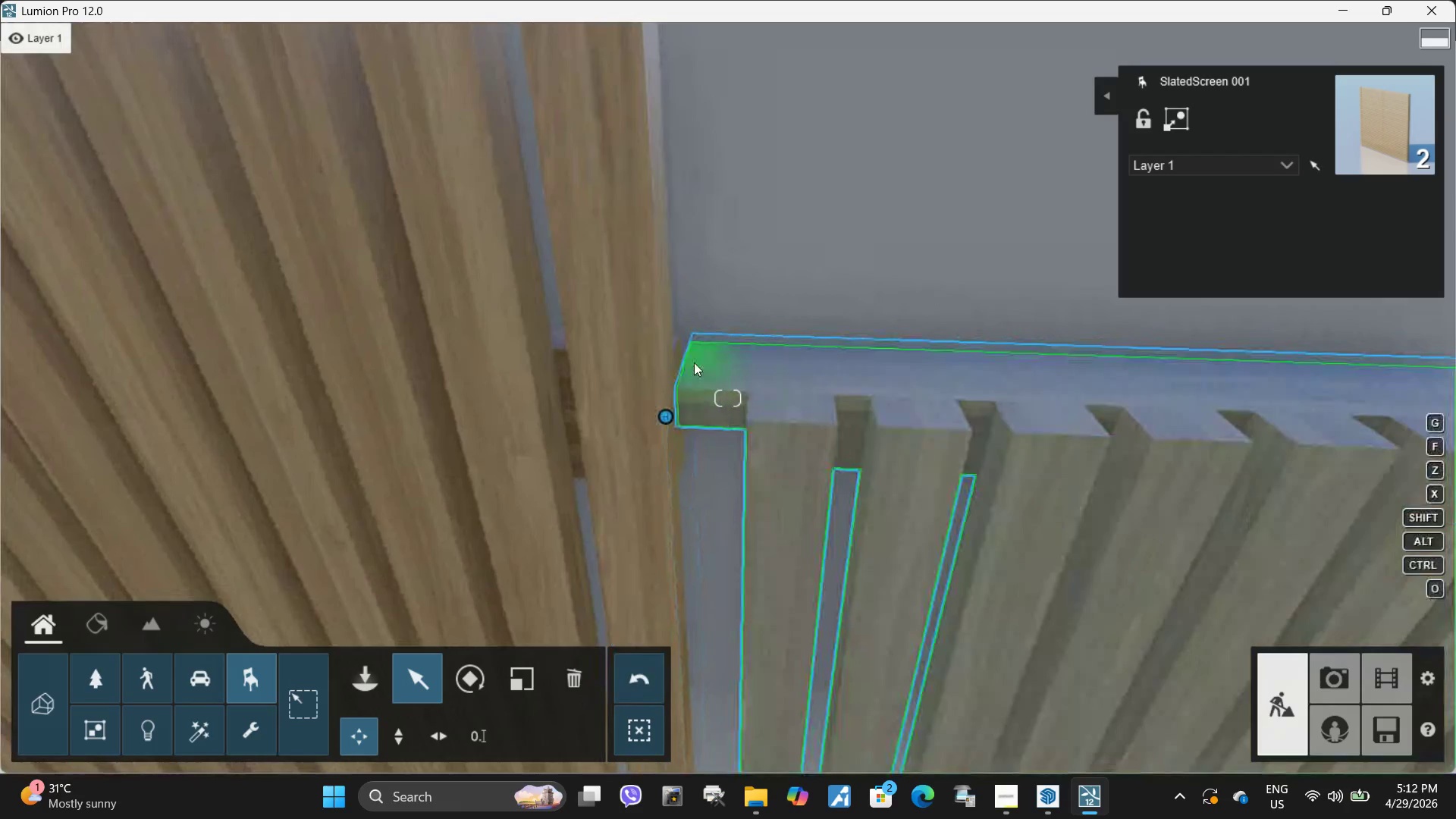 
type(aa)
 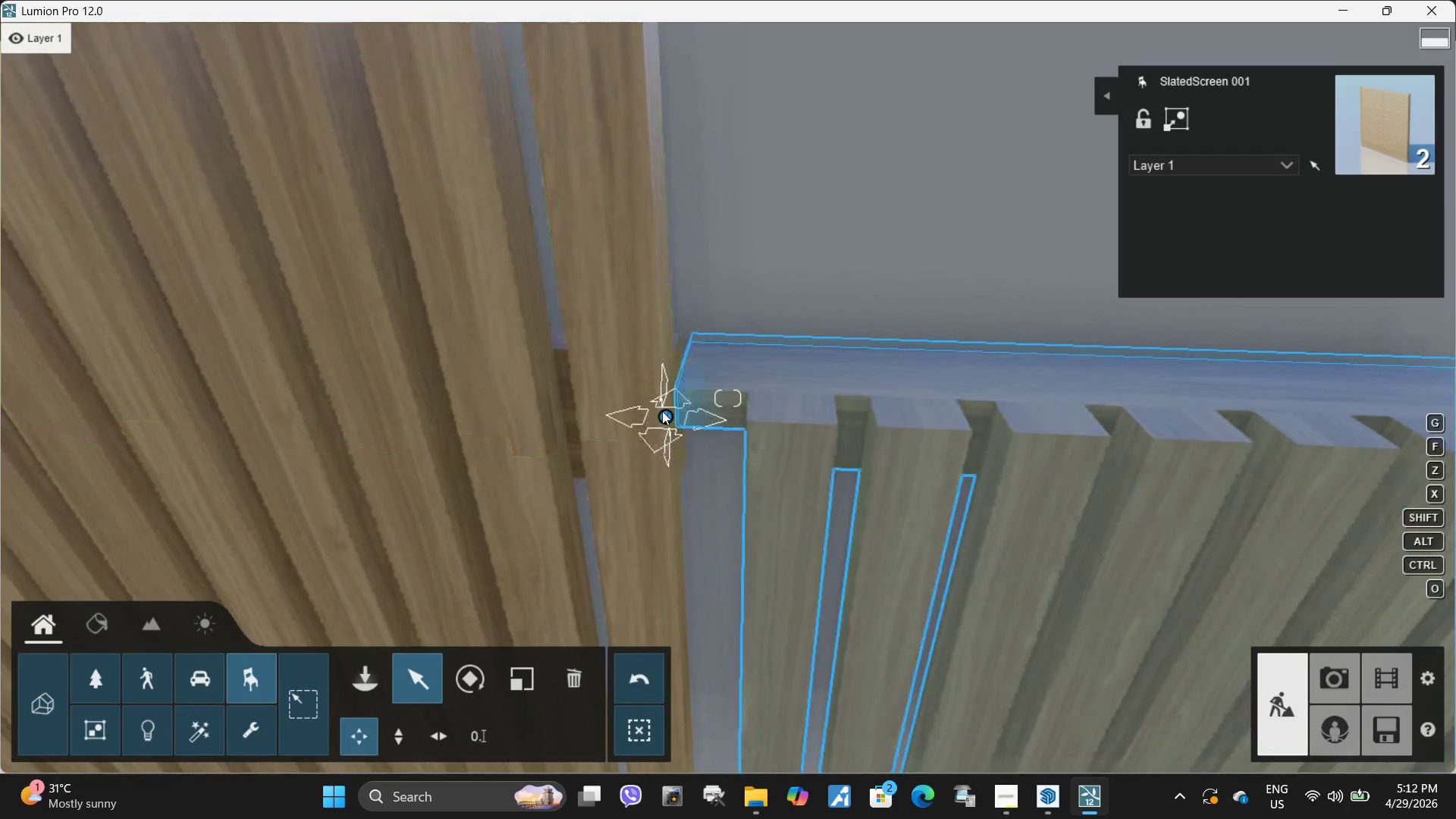 
left_click_drag(start_coordinate=[665, 418], to_coordinate=[655, 397])
 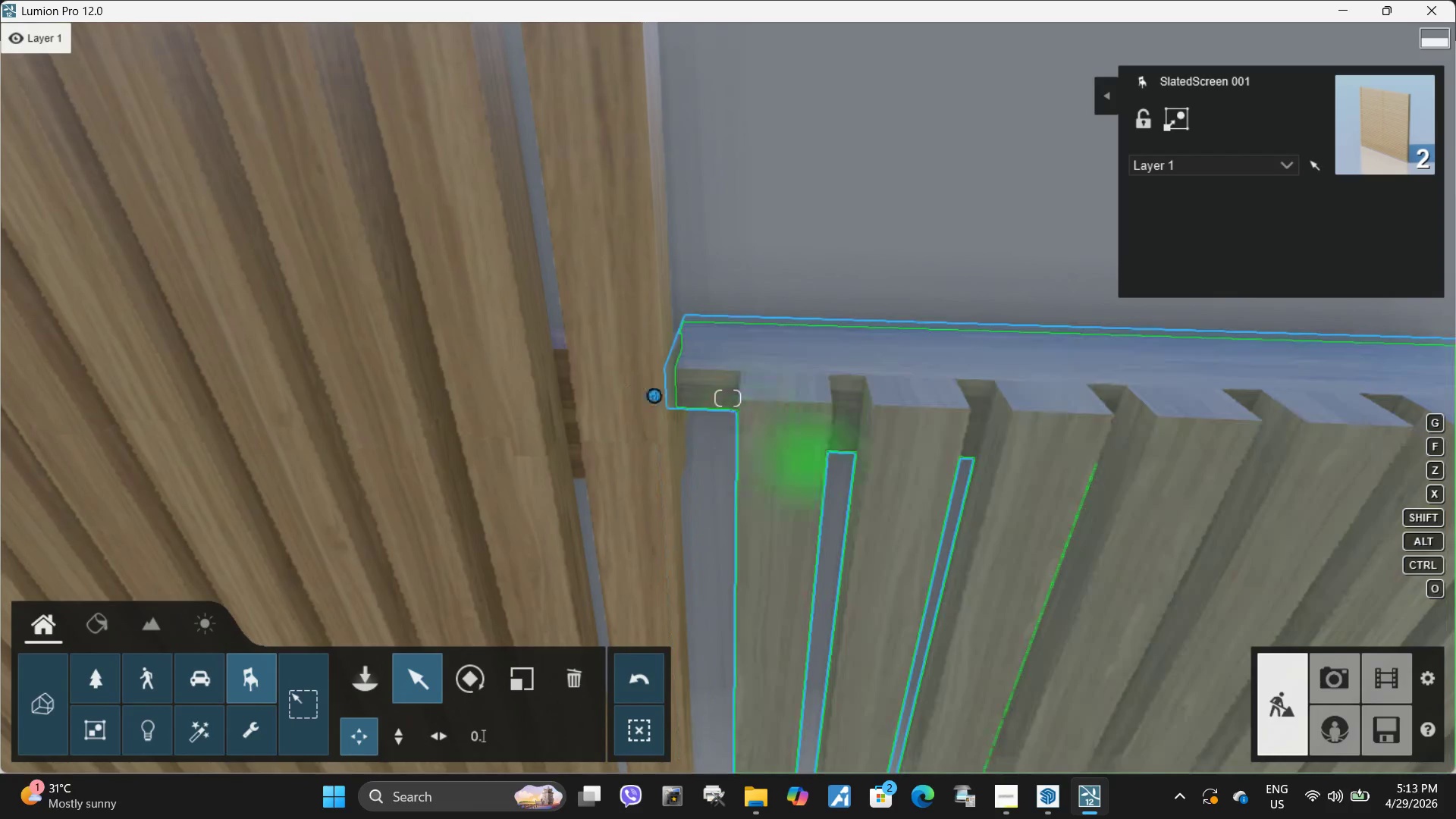 
type(sq)
 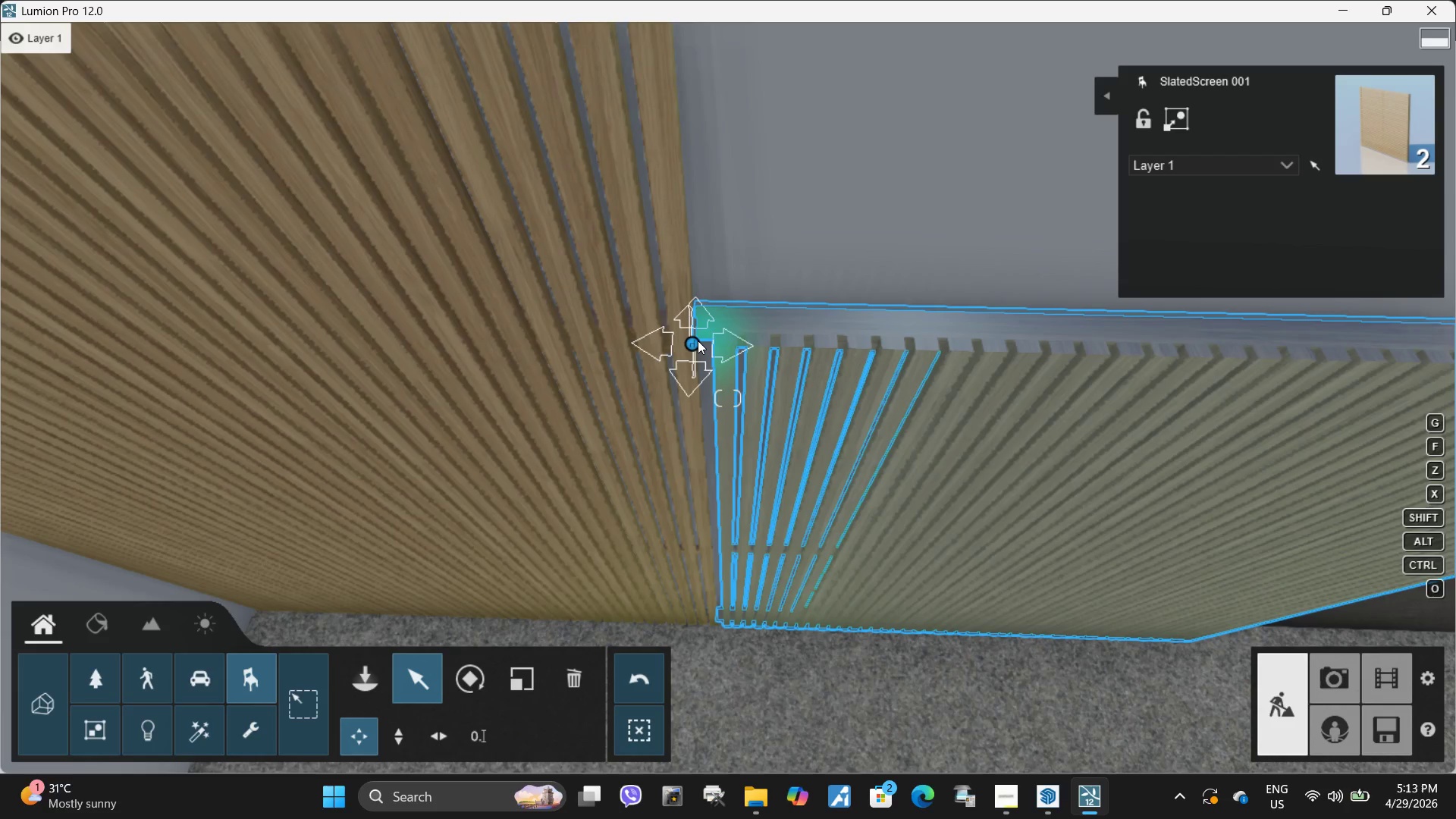 
left_click_drag(start_coordinate=[694, 341], to_coordinate=[686, 341])
 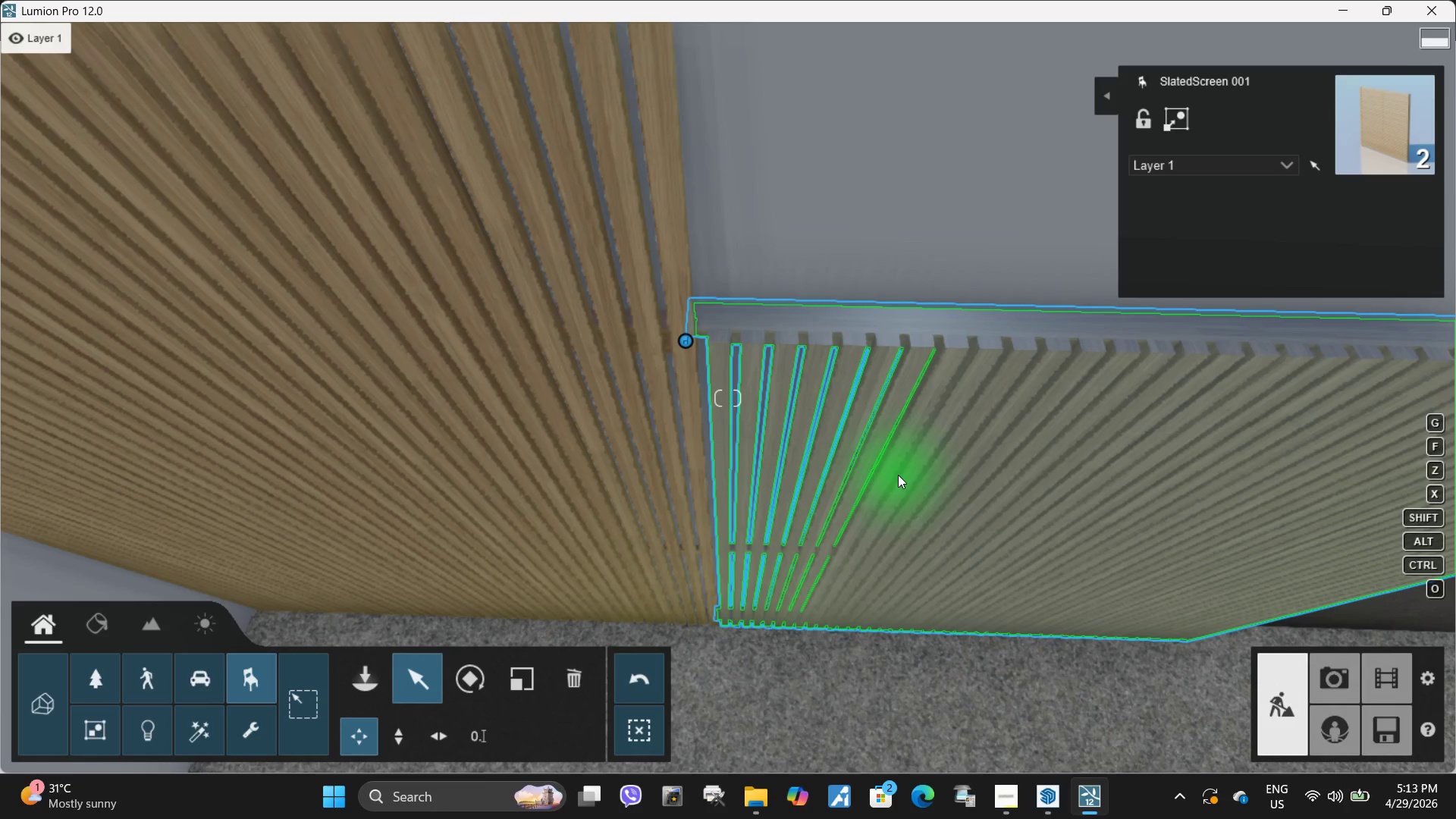 
wait(16.09)
 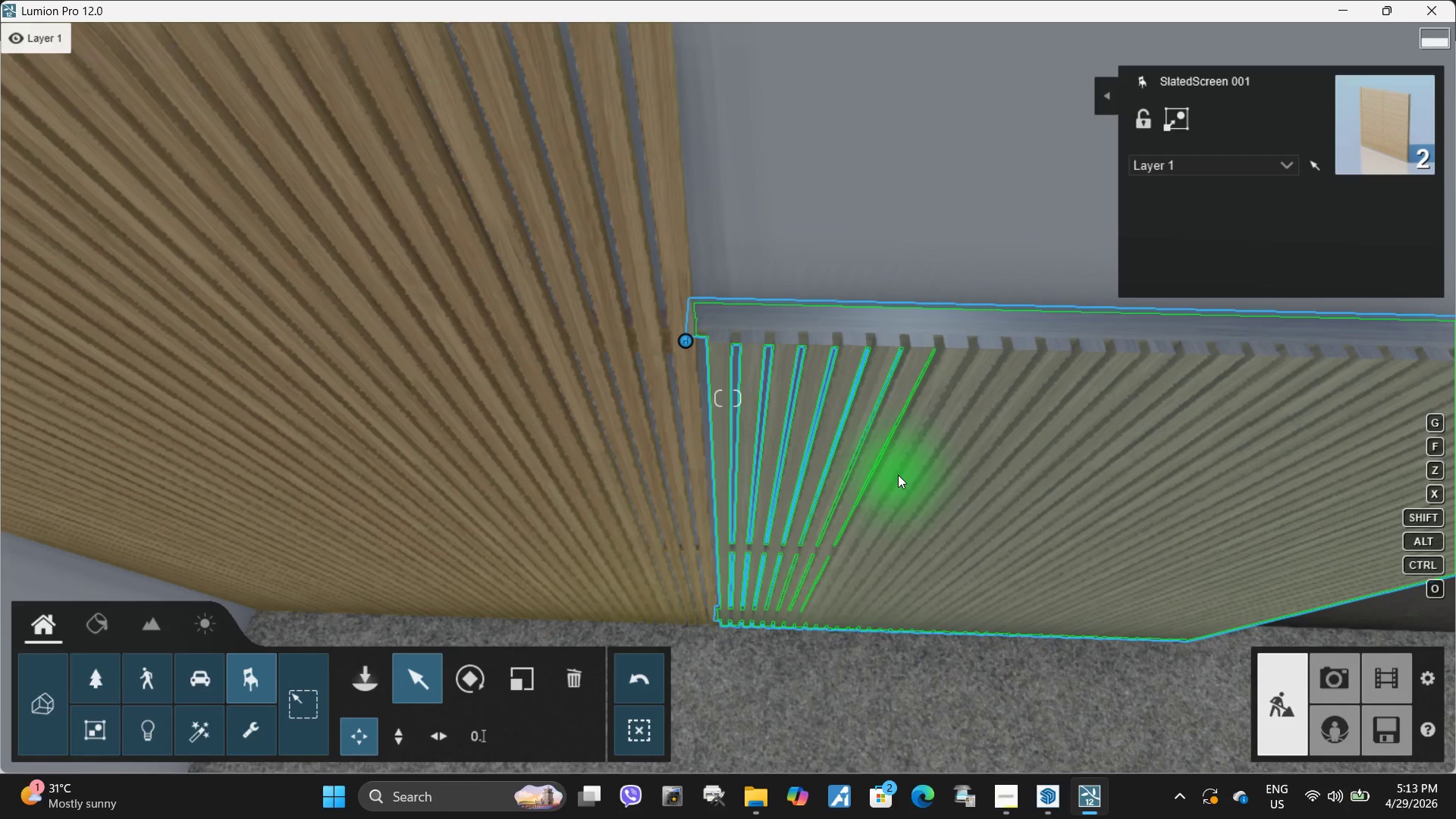 
hold_key(key=E, duration=0.55)
 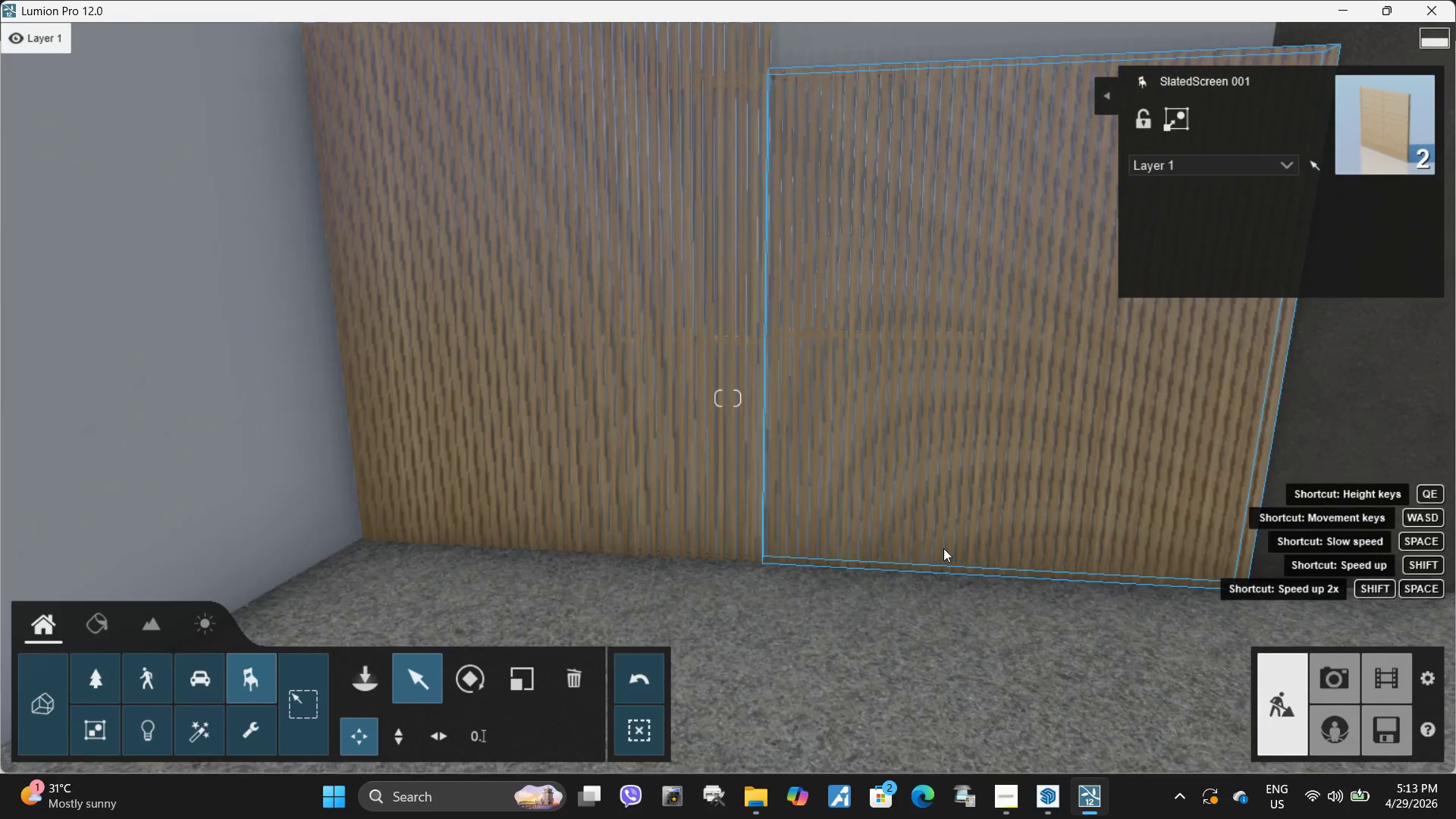 
type(wedddaqqqsee)
 